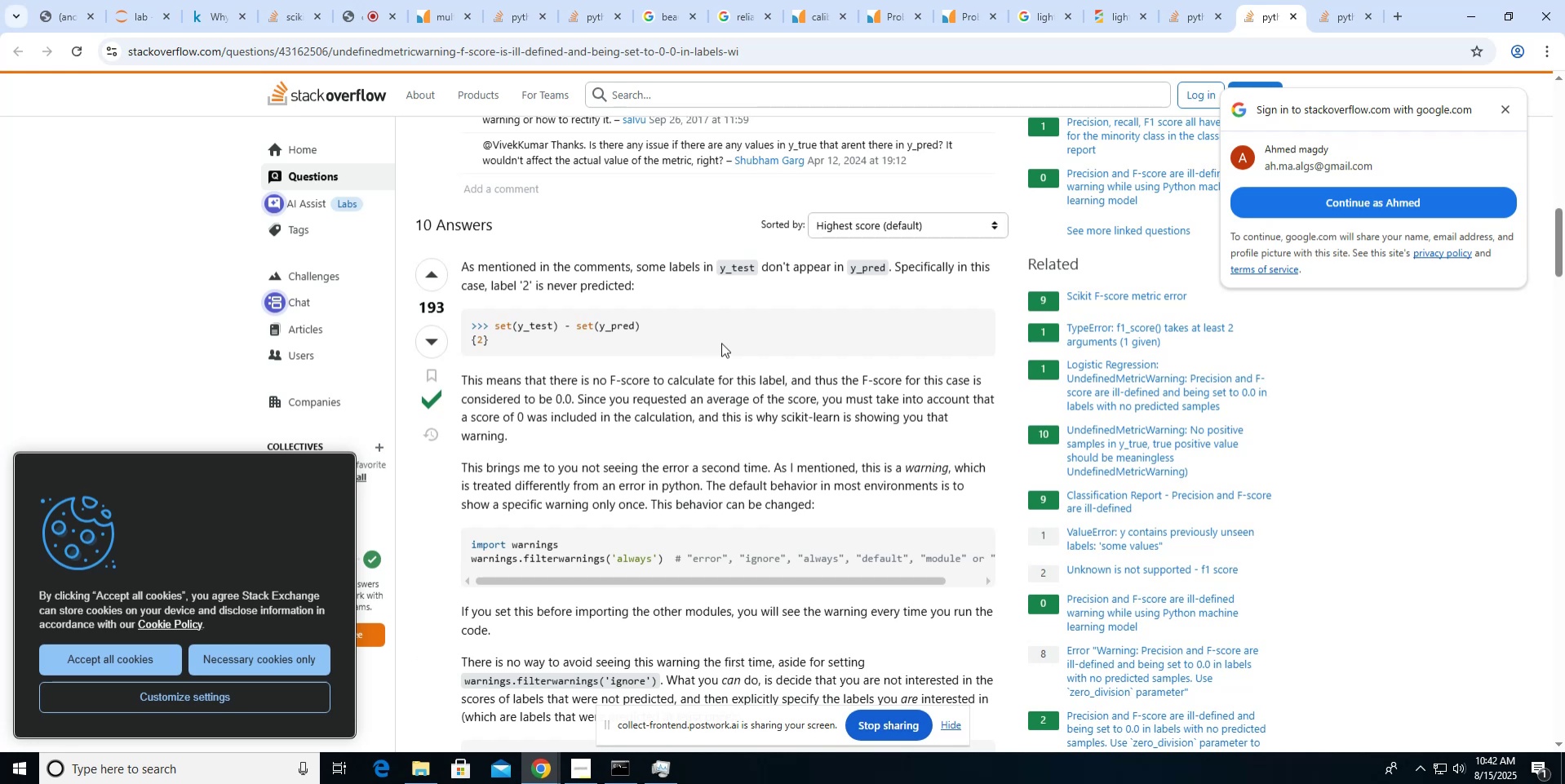 
scroll: coordinate [721, 343], scroll_direction: down, amount: 10.0
 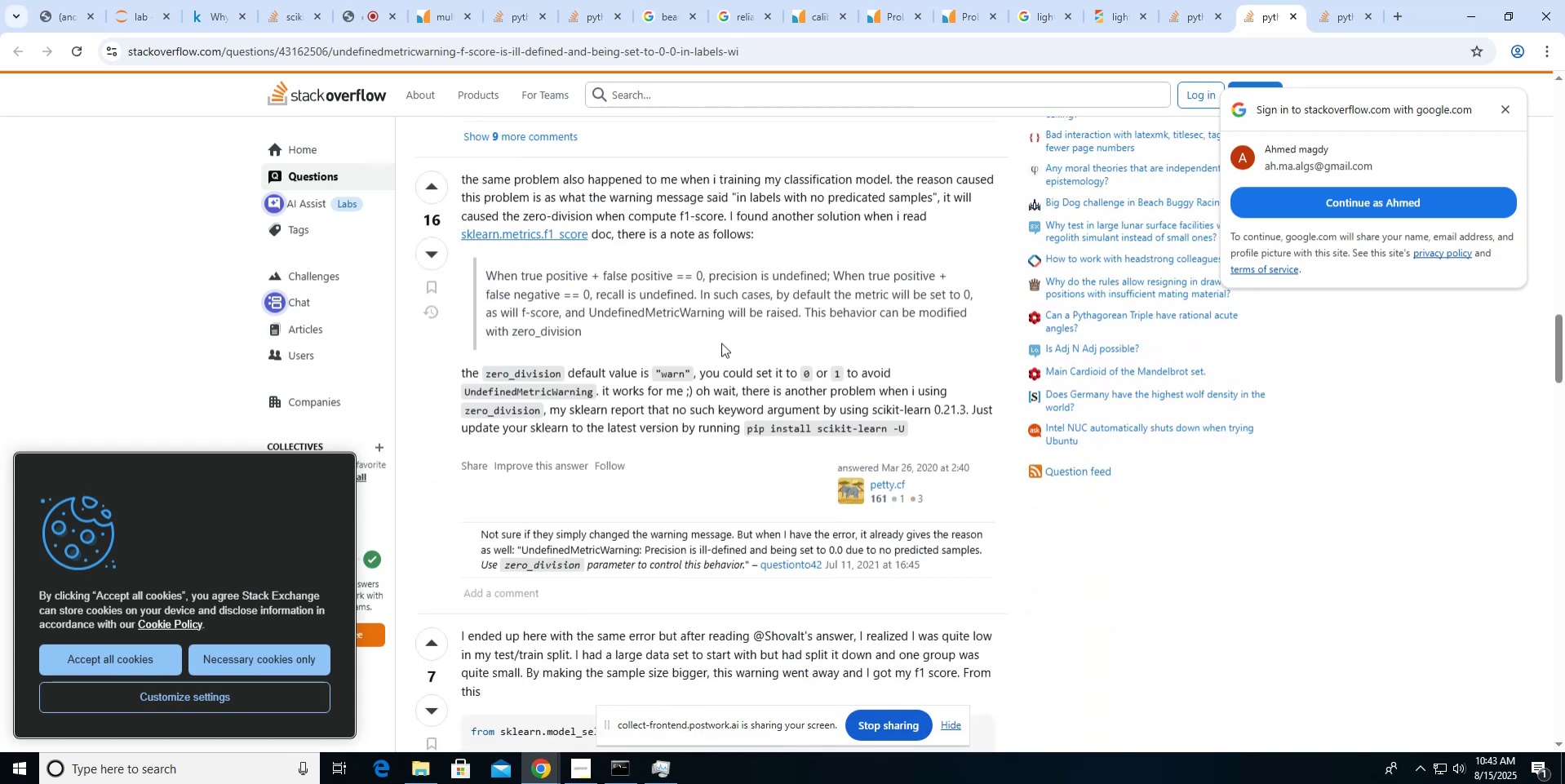 
wait(8.19)
 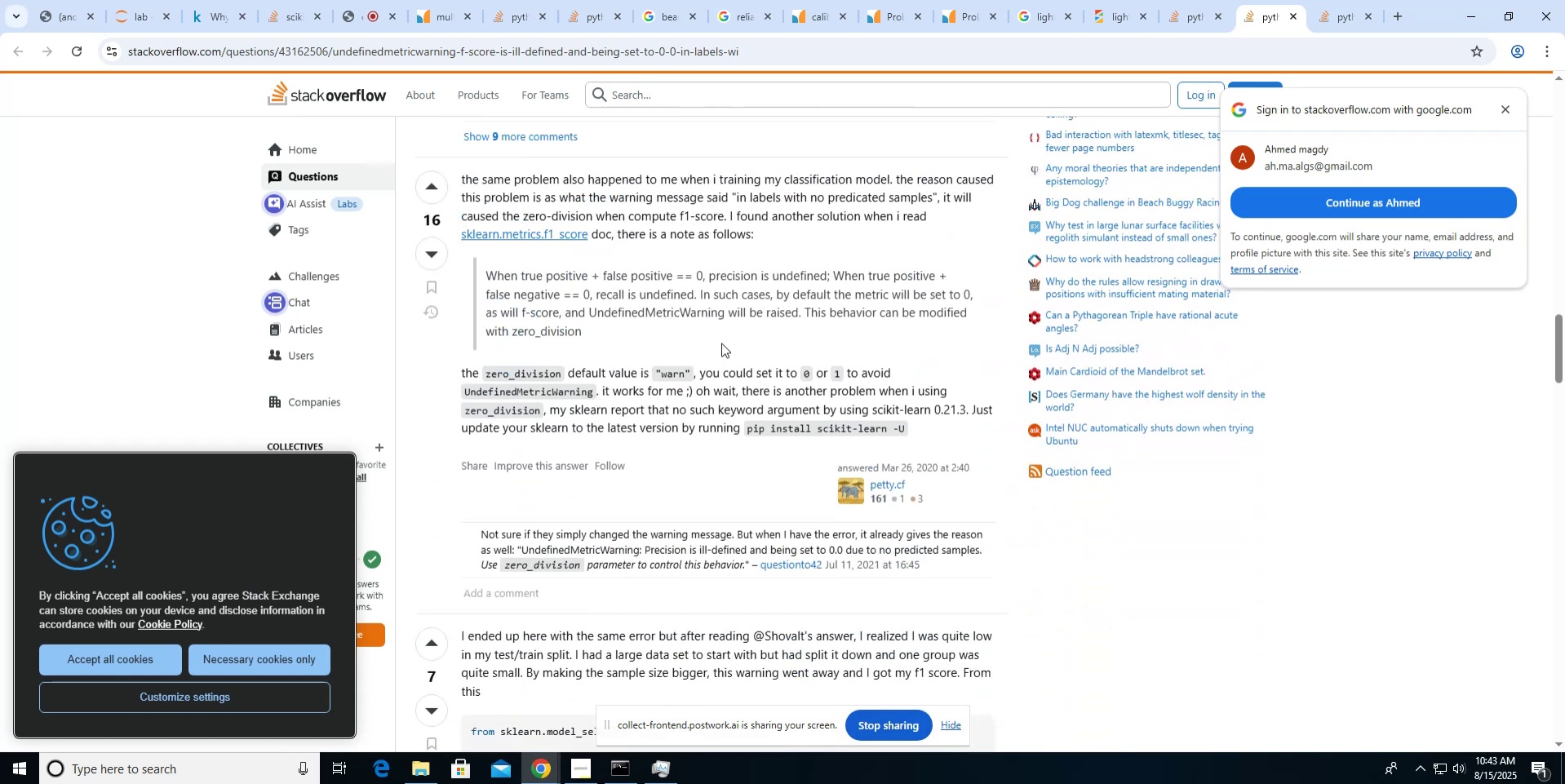 
scroll: coordinate [721, 343], scroll_direction: down, amount: 10.0
 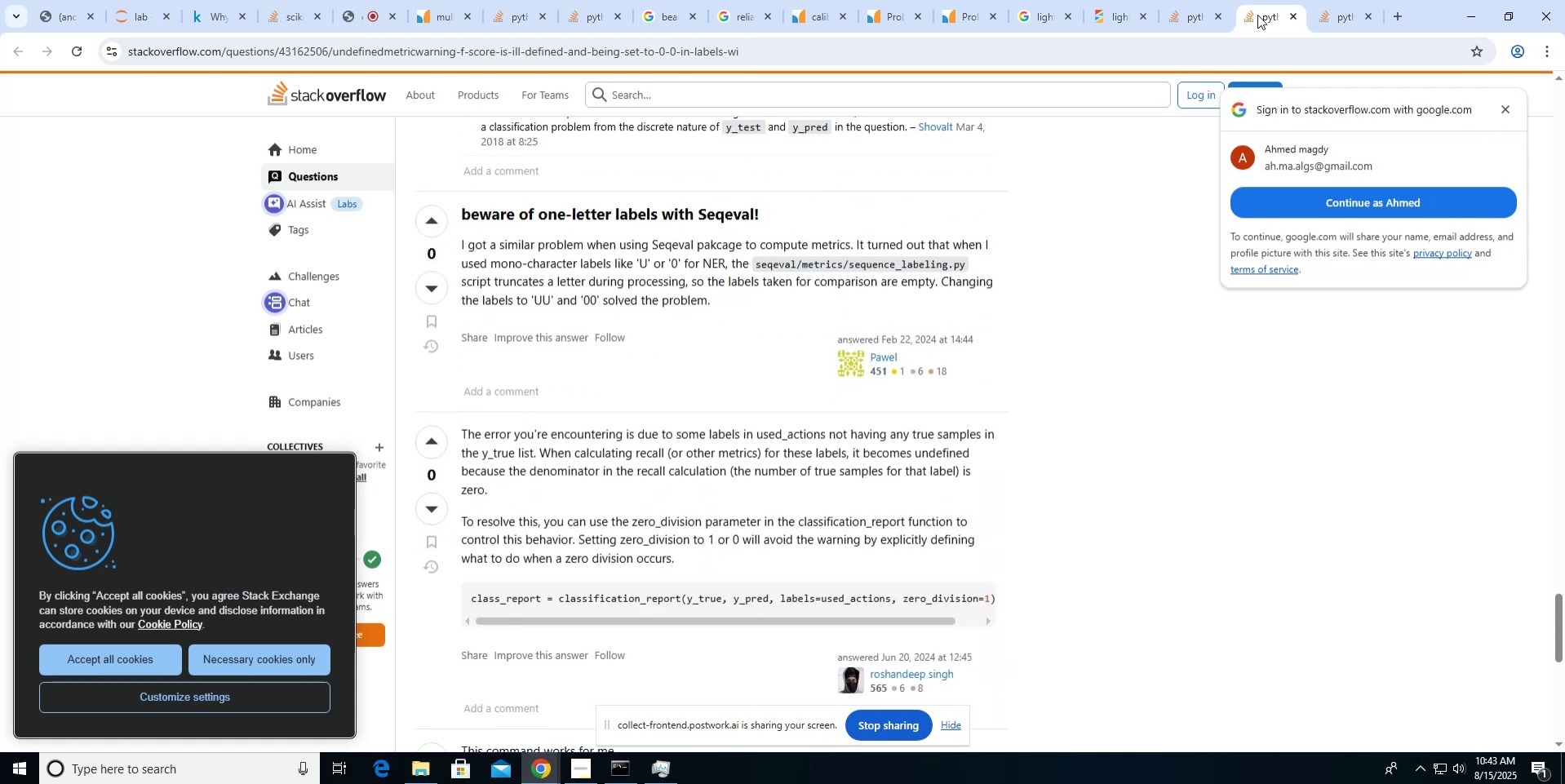 
middle_click([1279, 9])
 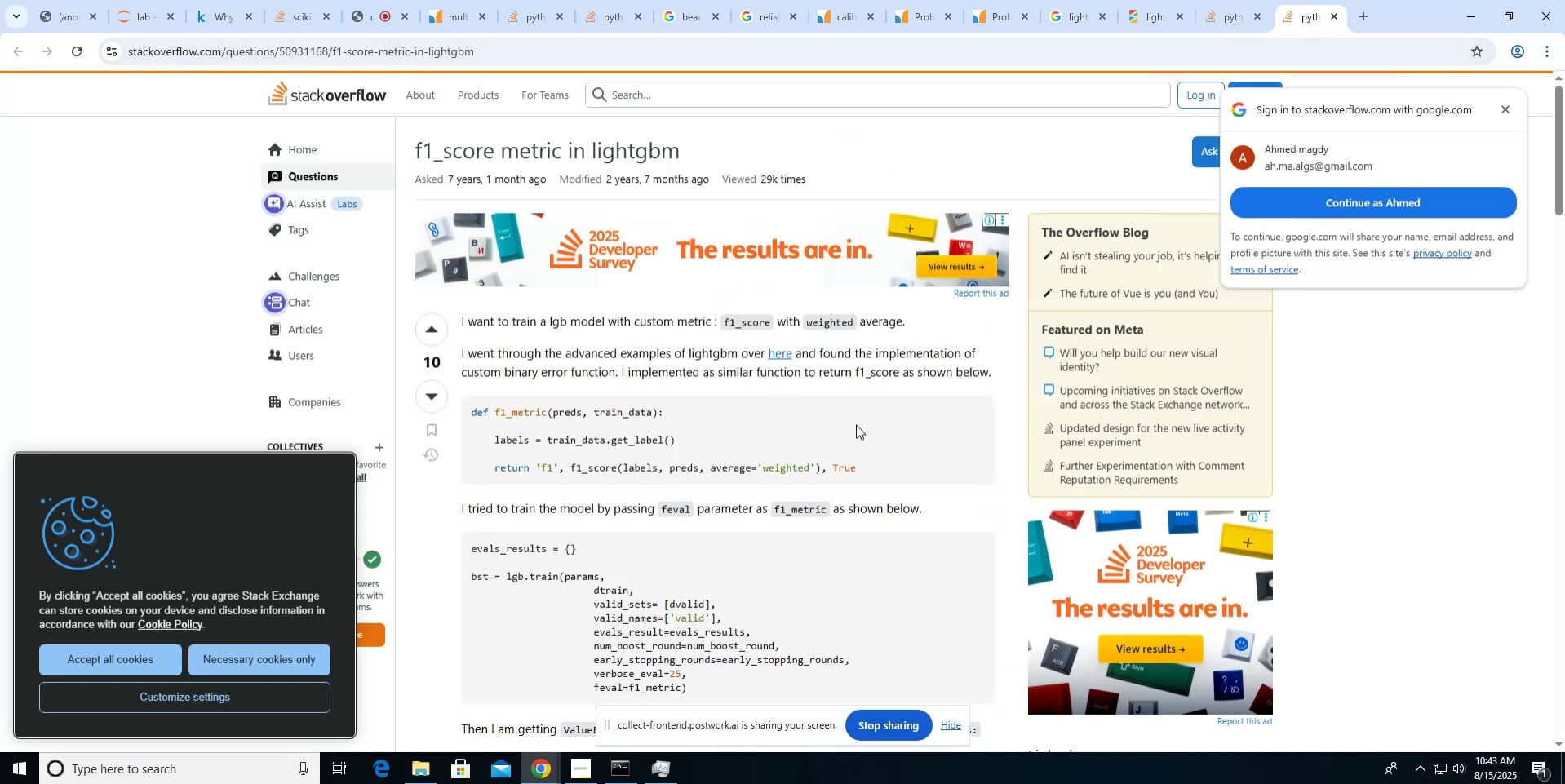 
scroll: coordinate [856, 424], scroll_direction: down, amount: 10.0
 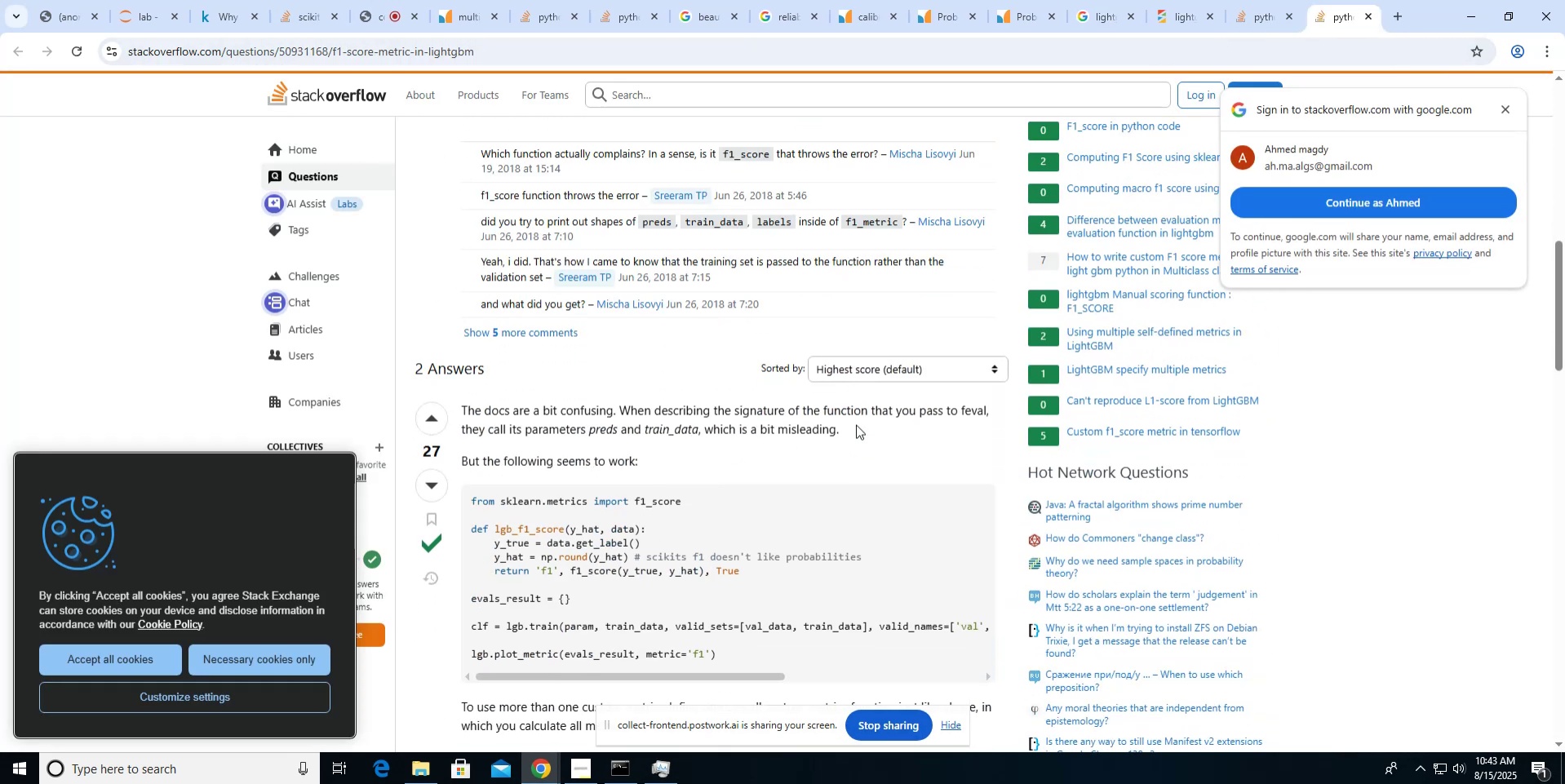 
scroll: coordinate [807, 442], scroll_direction: up, amount: 13.0
 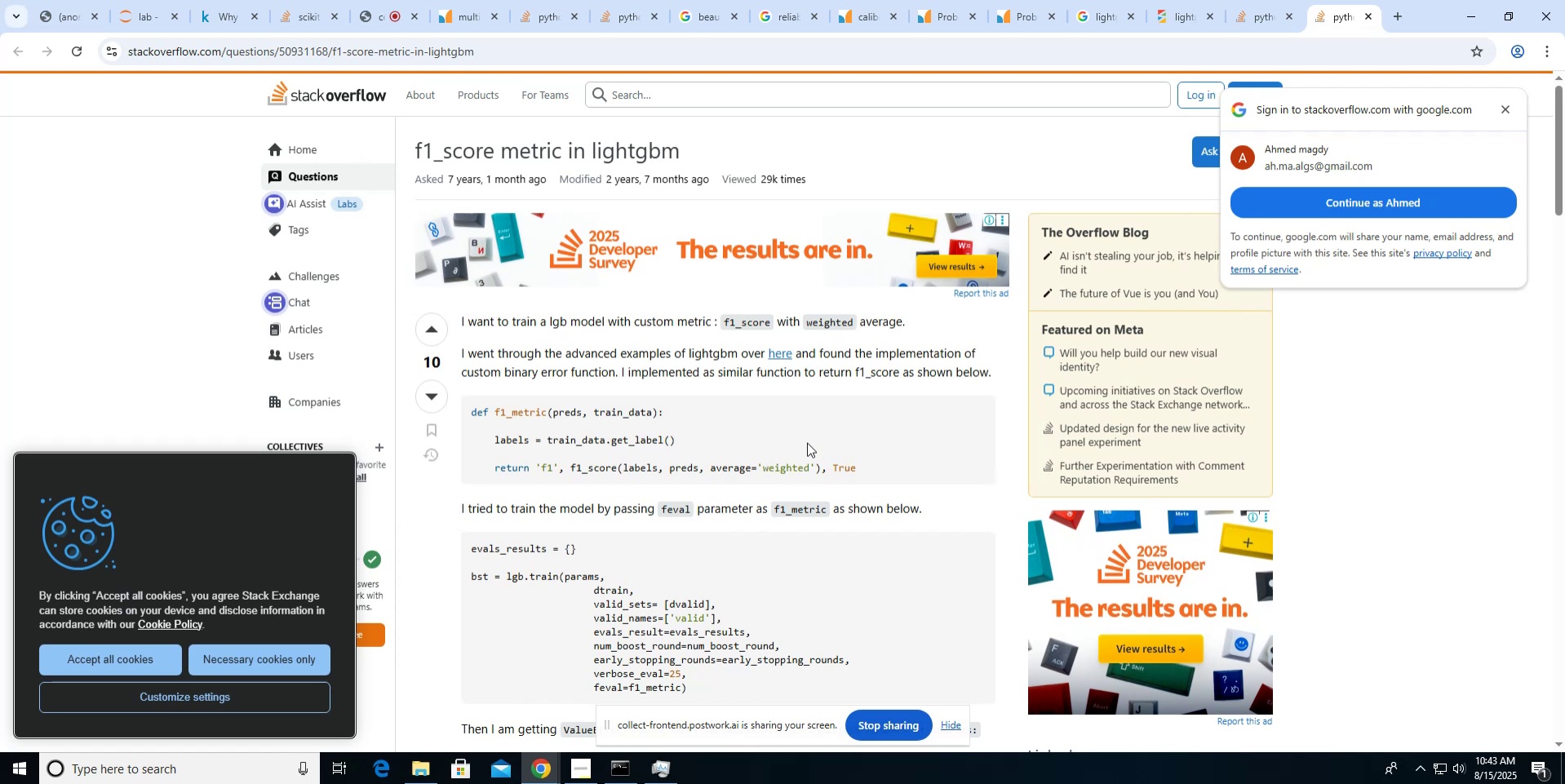 
scroll: coordinate [807, 442], scroll_direction: down, amount: 12.0
 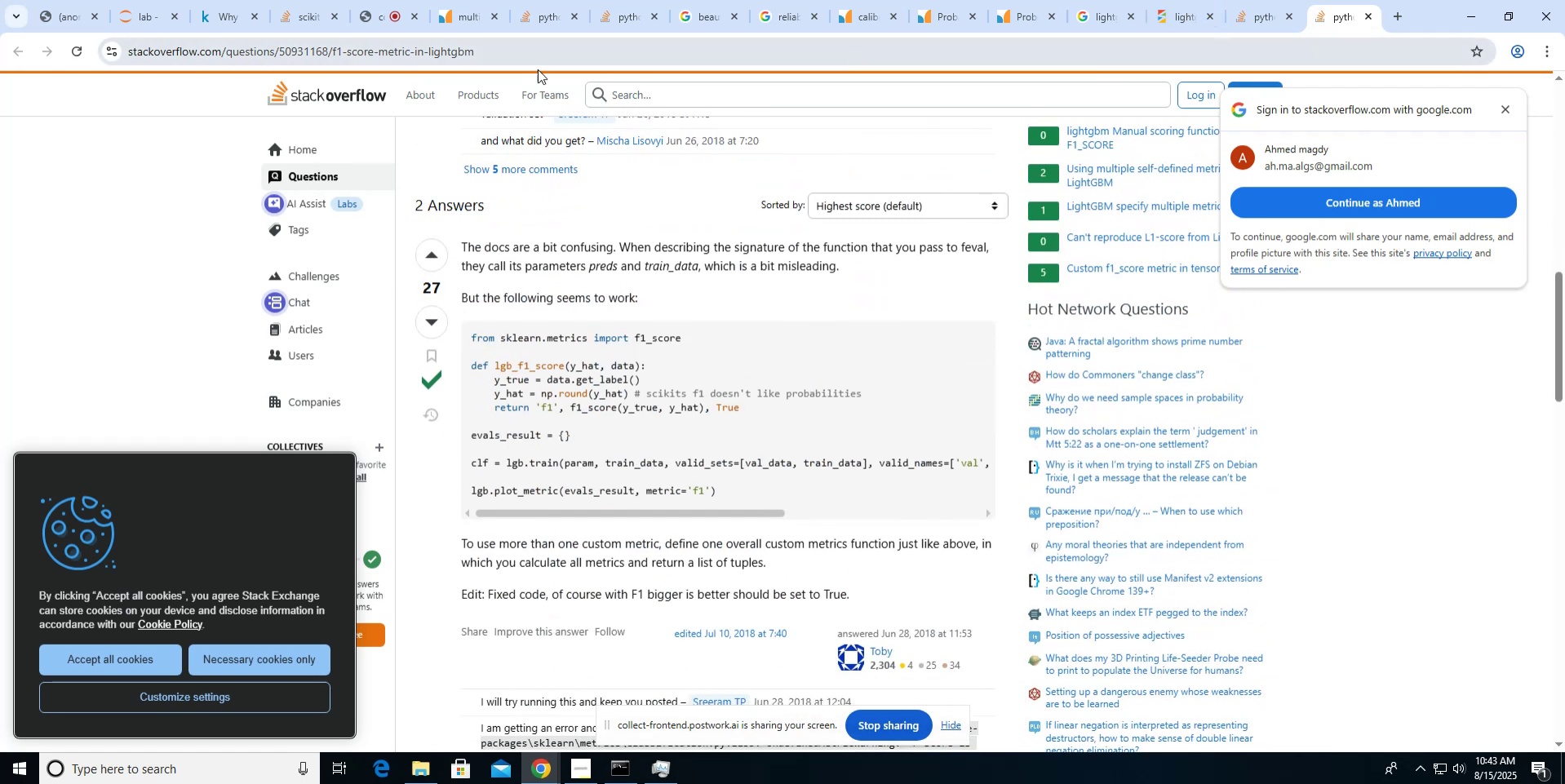 
wait(7.05)
 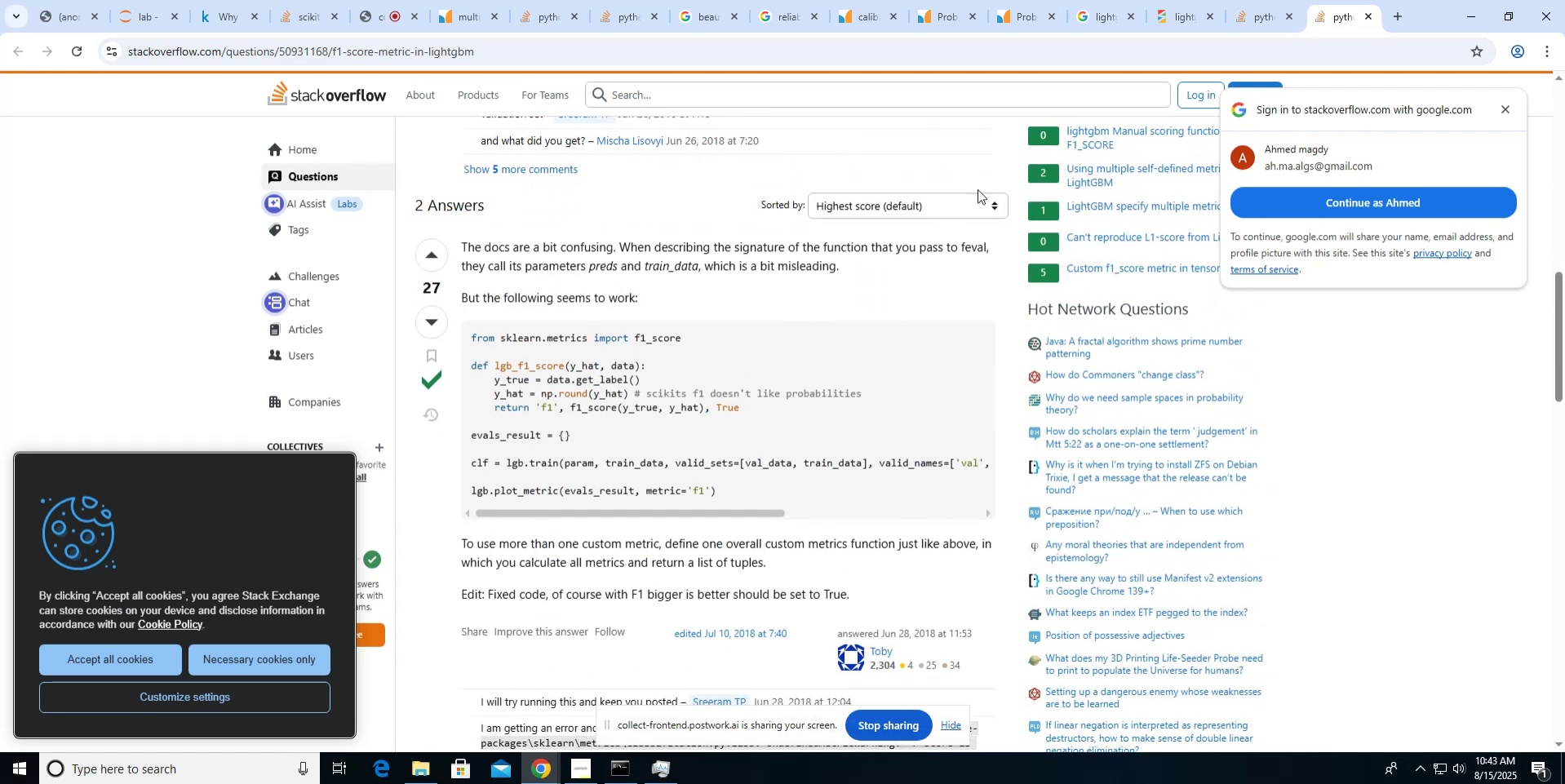 
left_click([157, 9])
 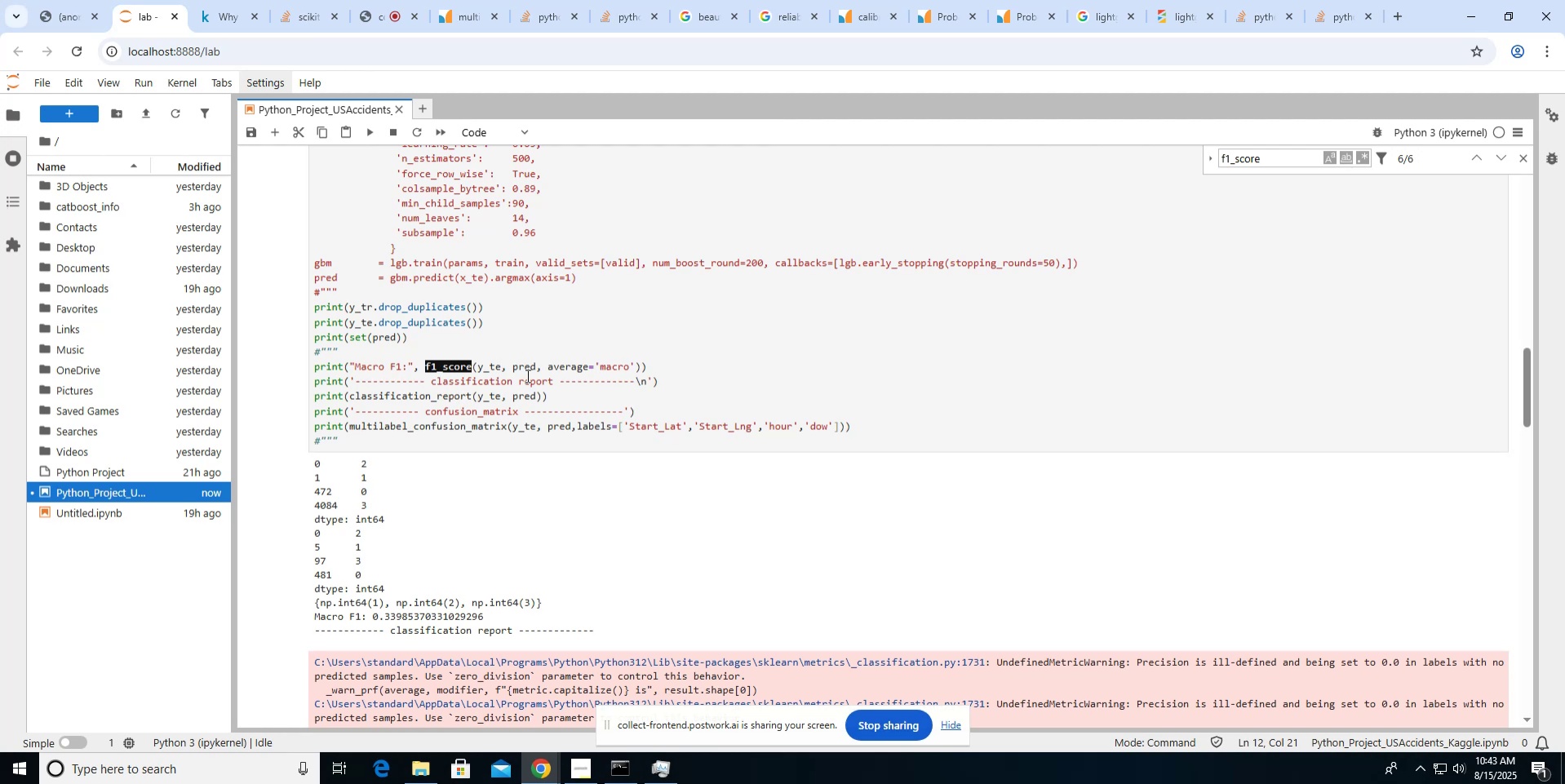 
wait(6.33)
 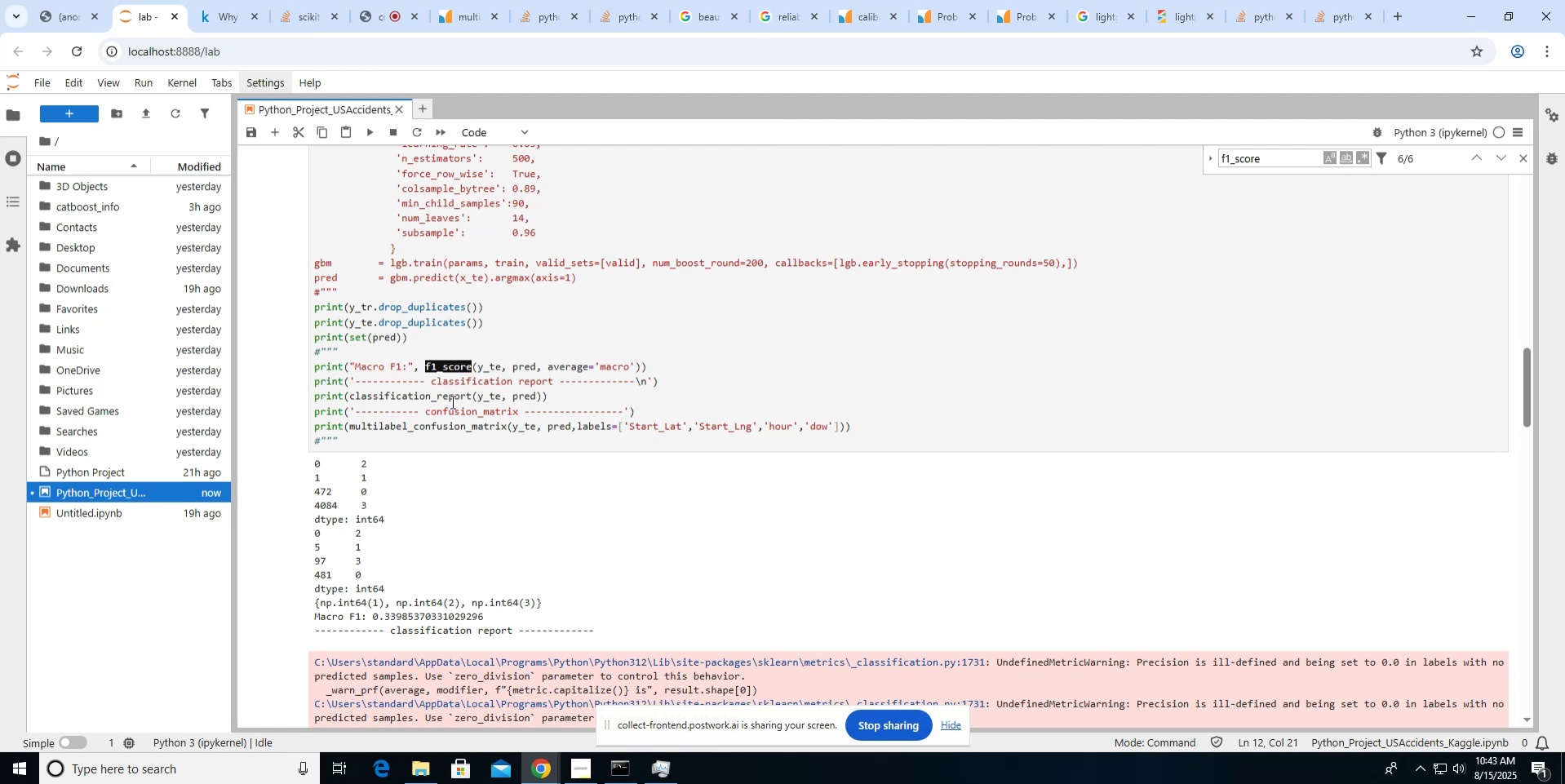 
left_click([342, 334])
 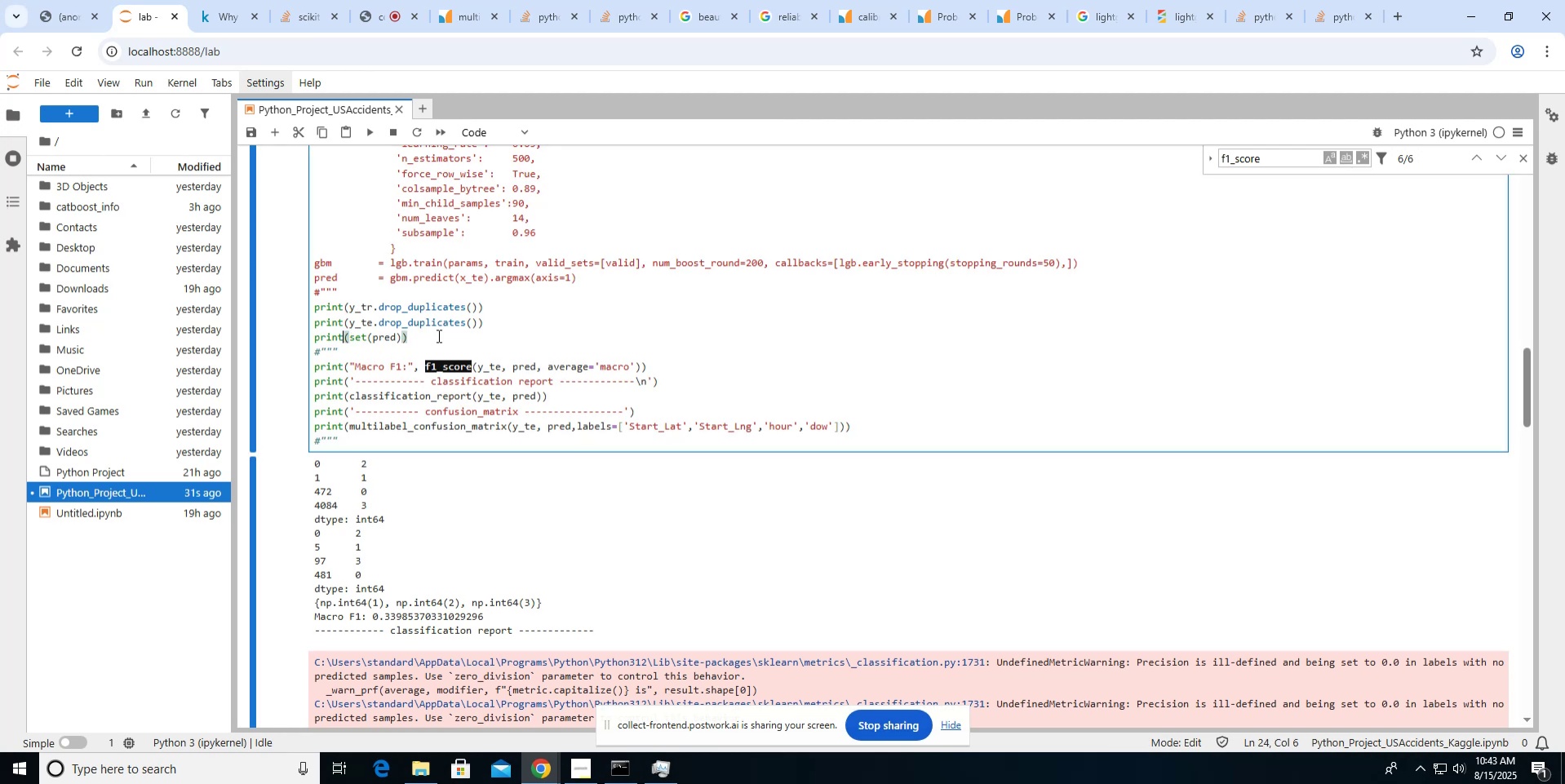 
key(ArrowRight)
 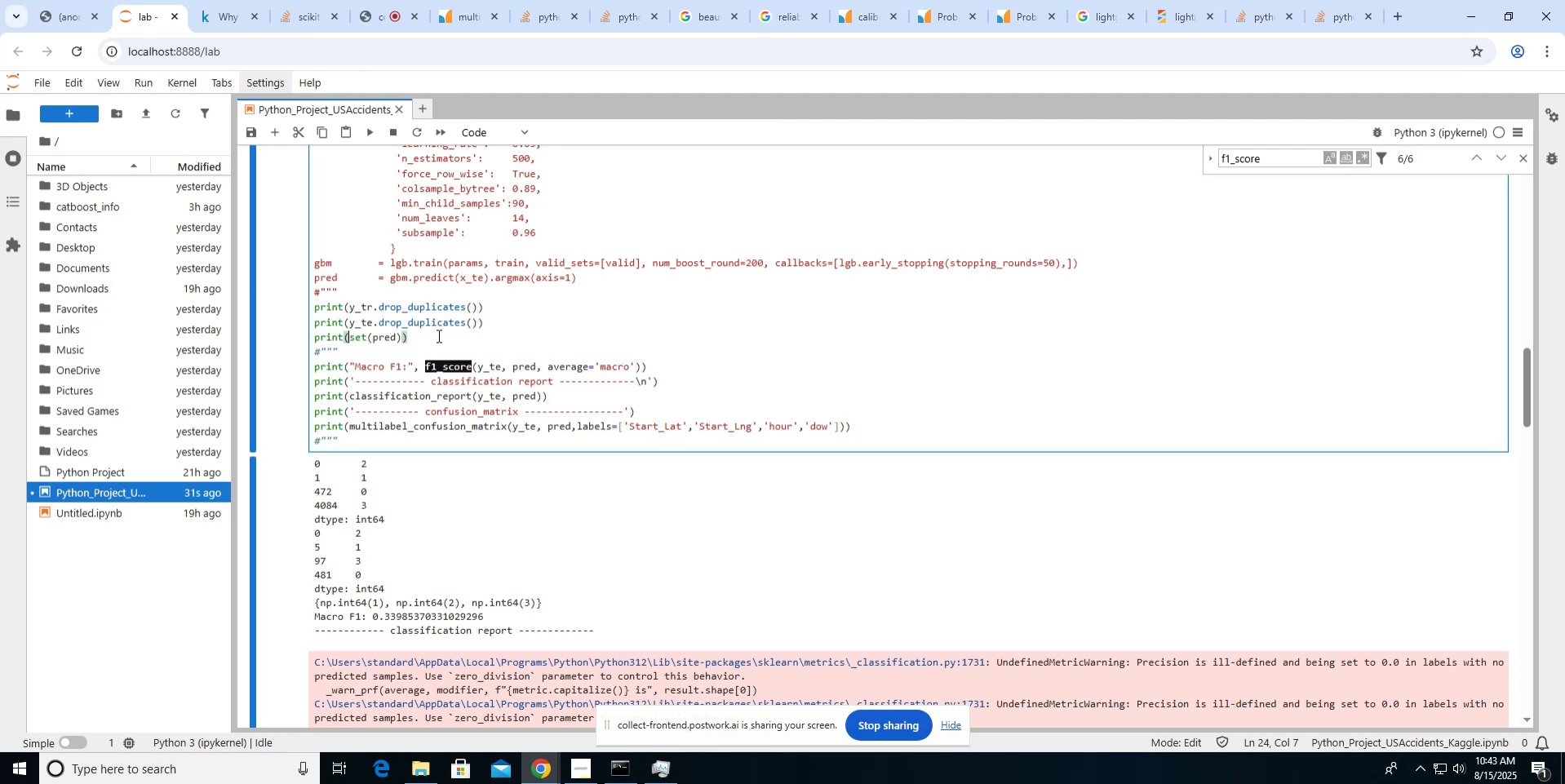 
type(np.unique))
key(Backspace)
type(()
 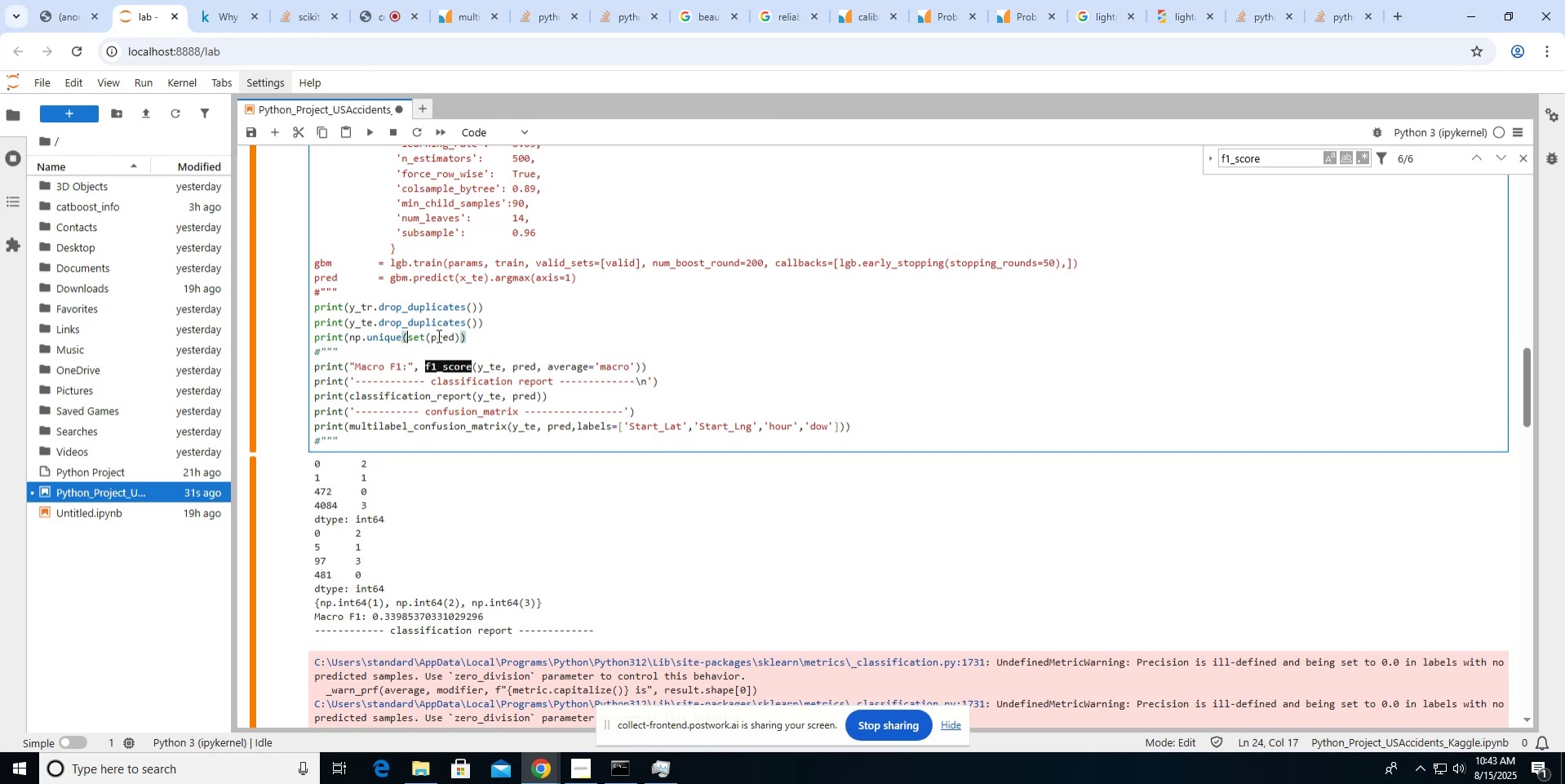 
key(Shift+ArrowRight)
 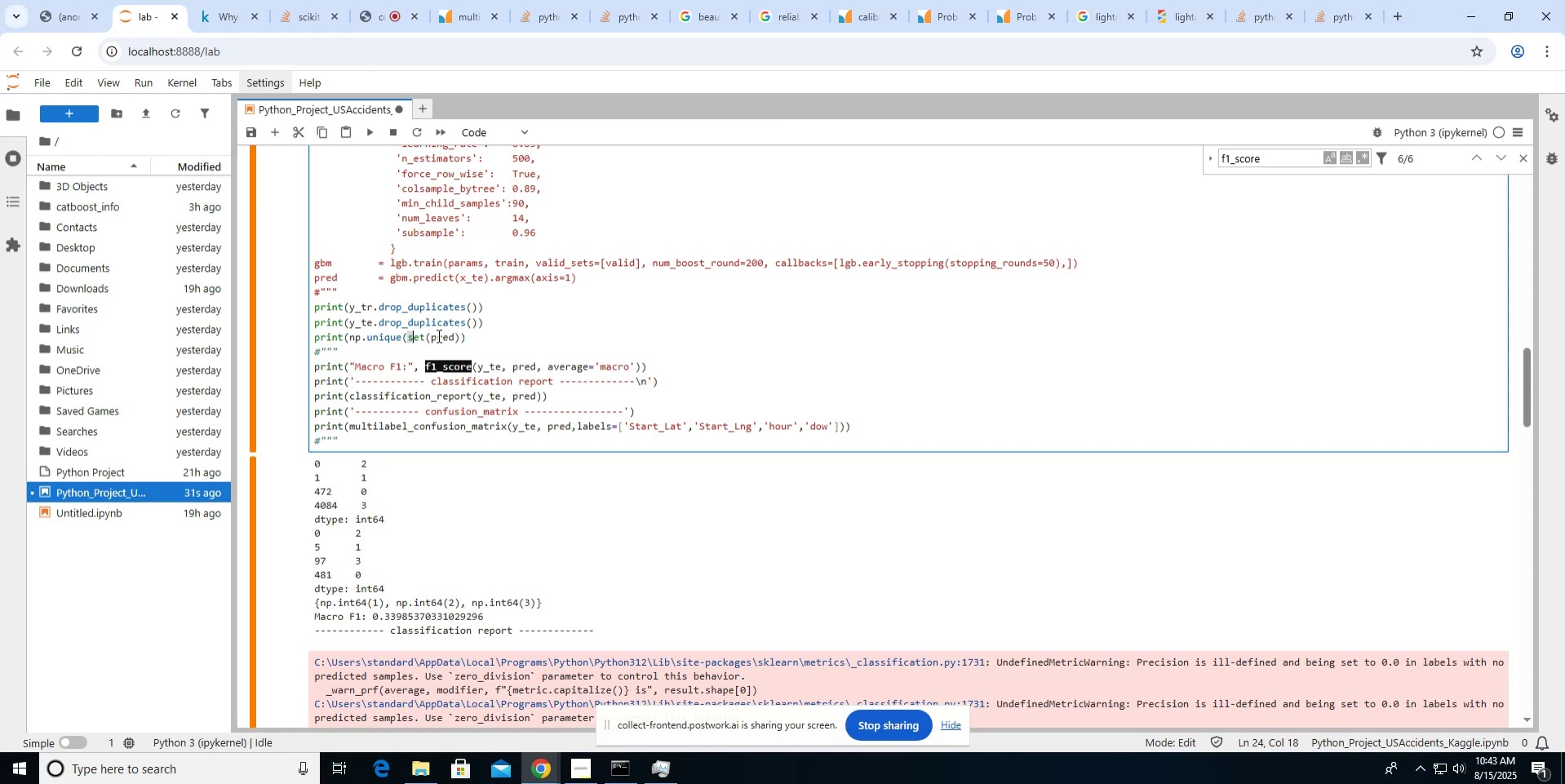 
key(Shift+ArrowRight)
 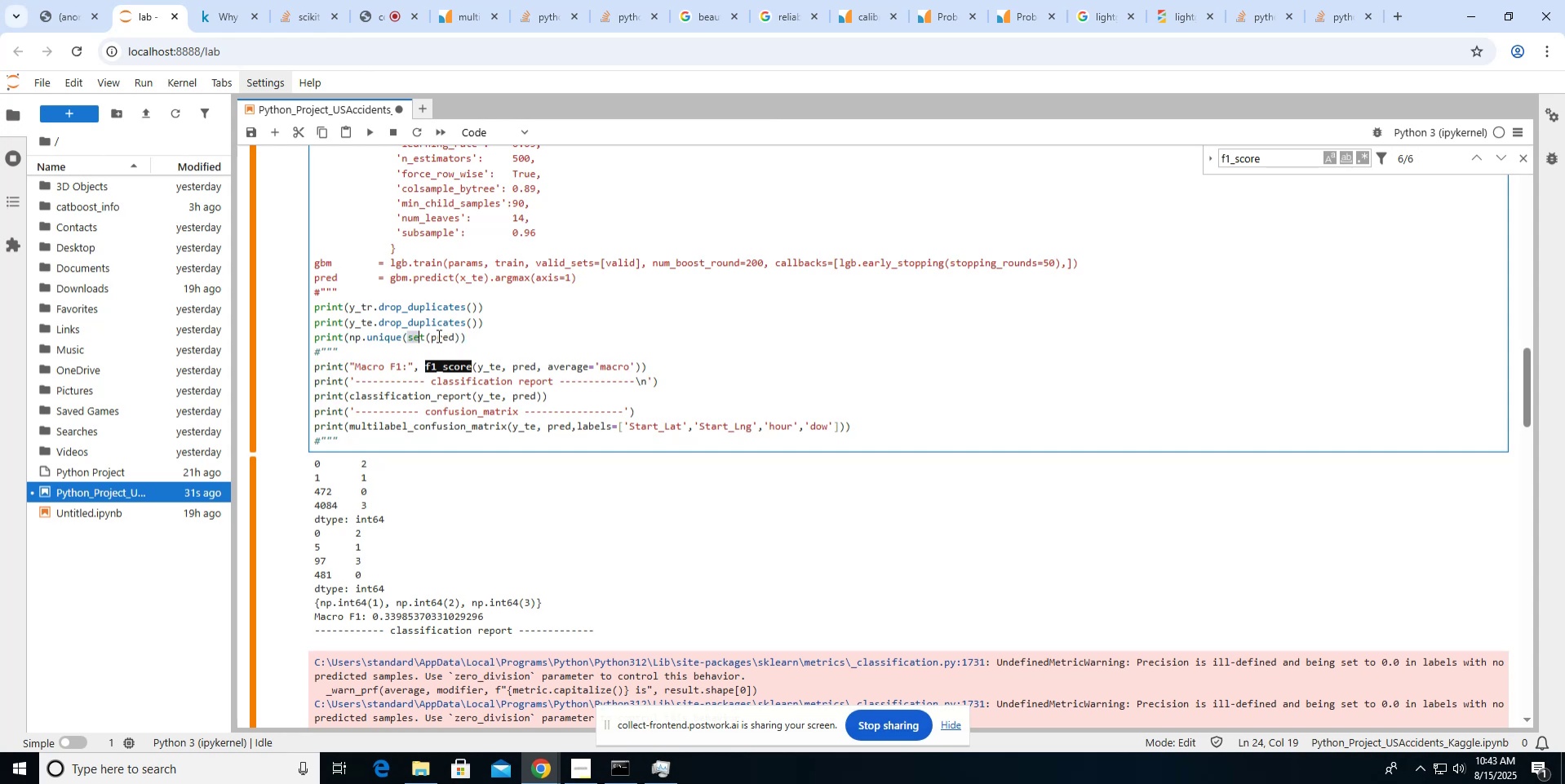 
key(Shift+ArrowRight)
 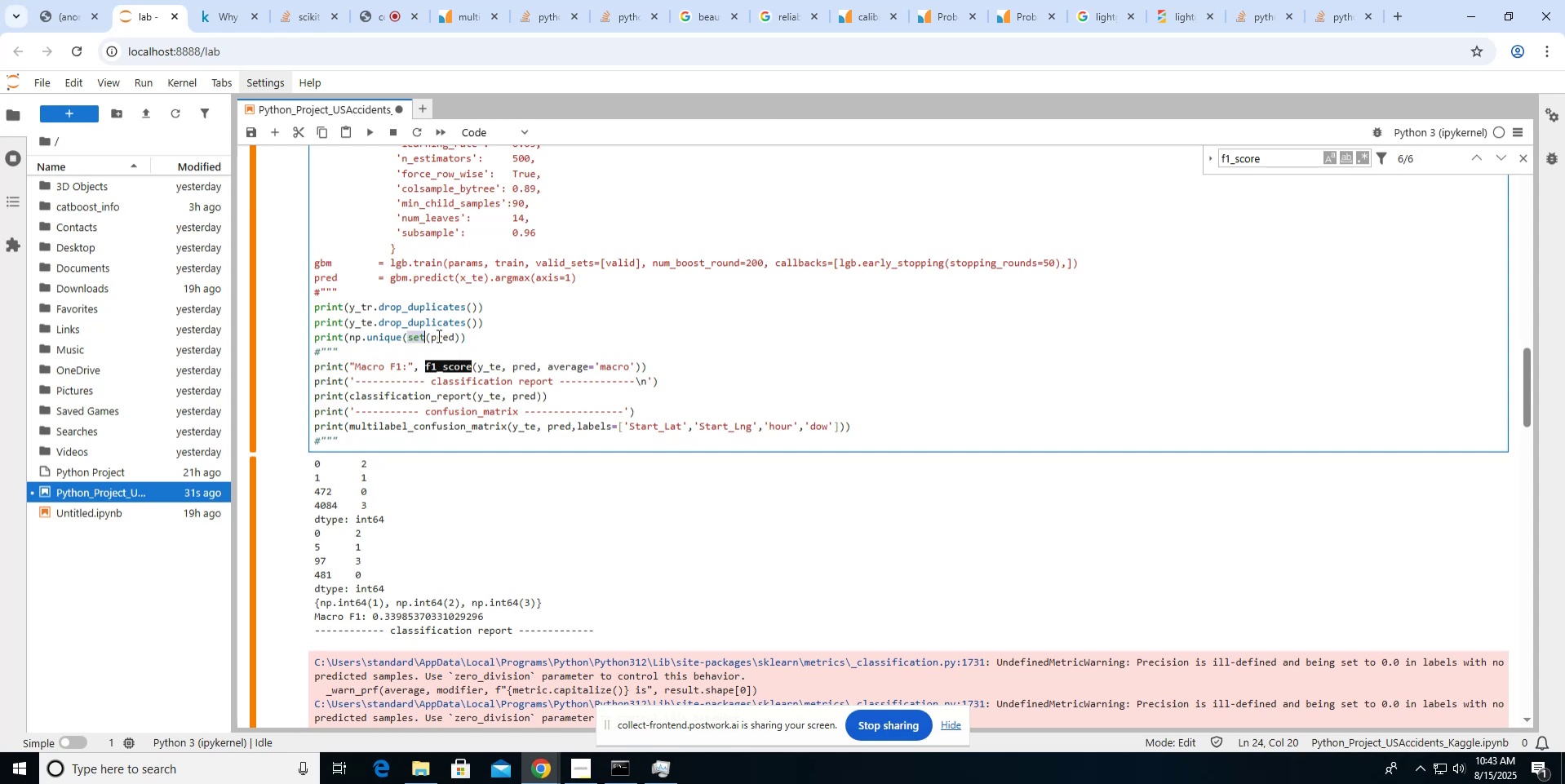 
key(Shift+ArrowRight)
 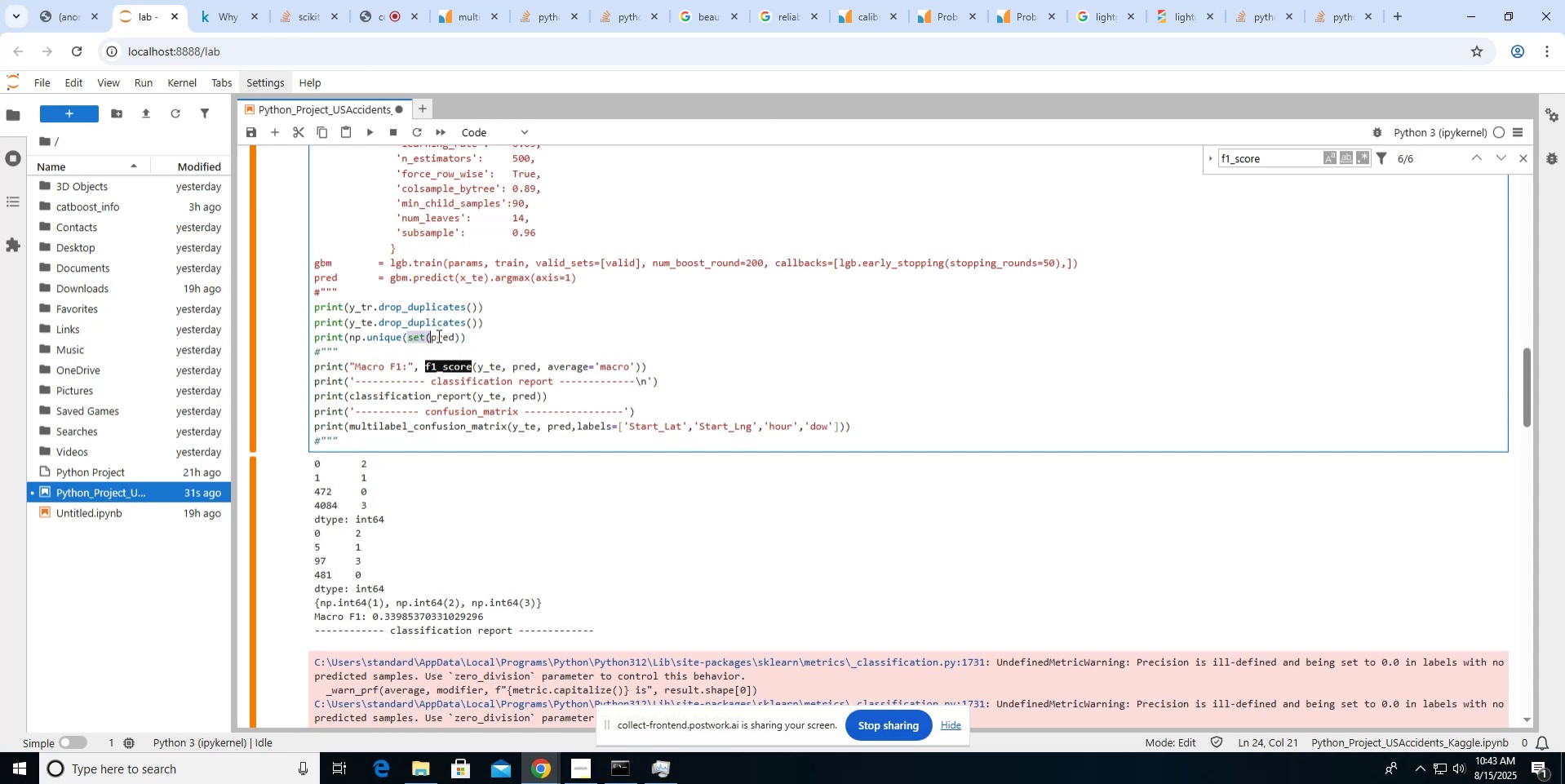 
key(Backspace)
 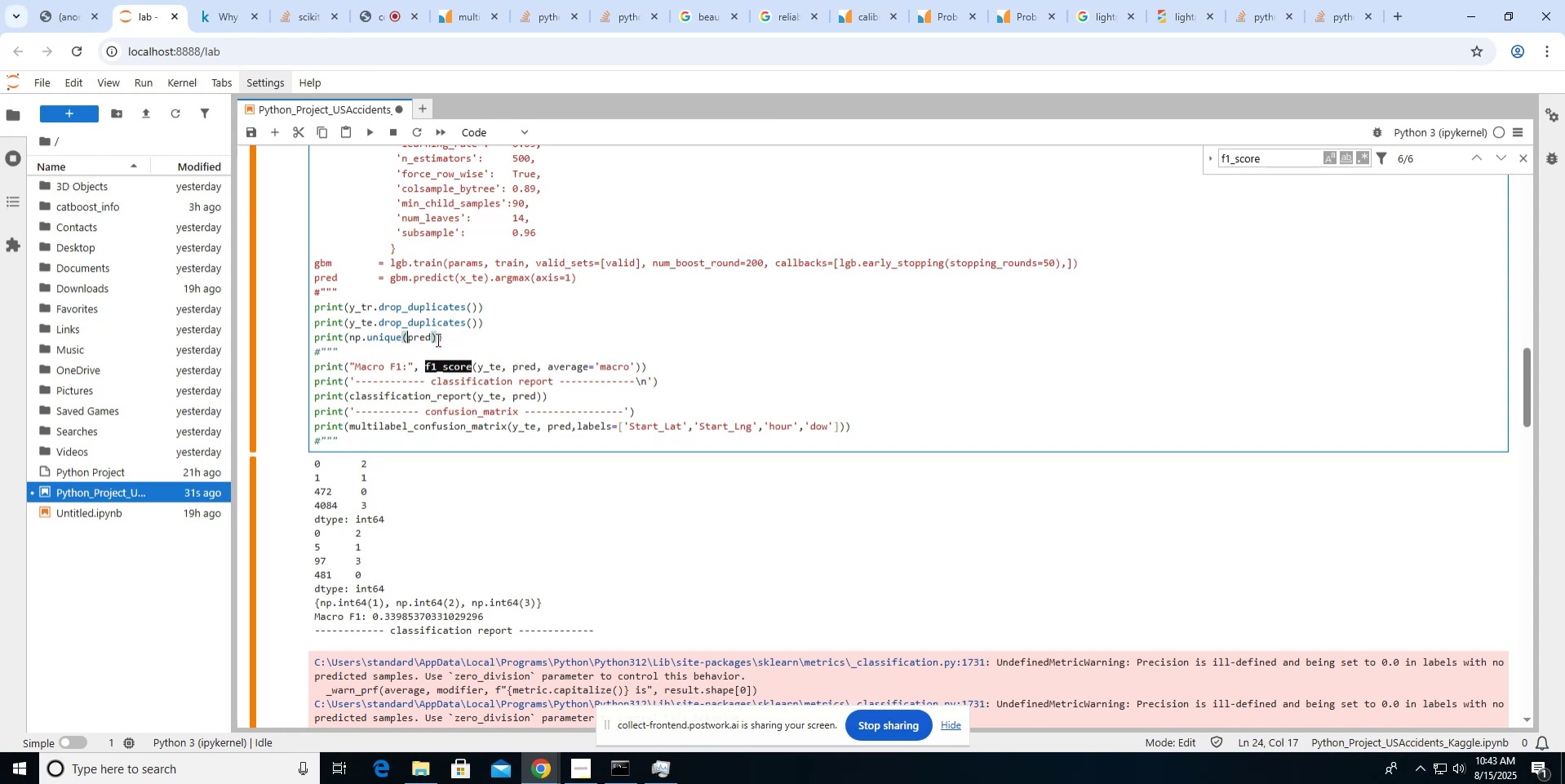 
wait(5.66)
 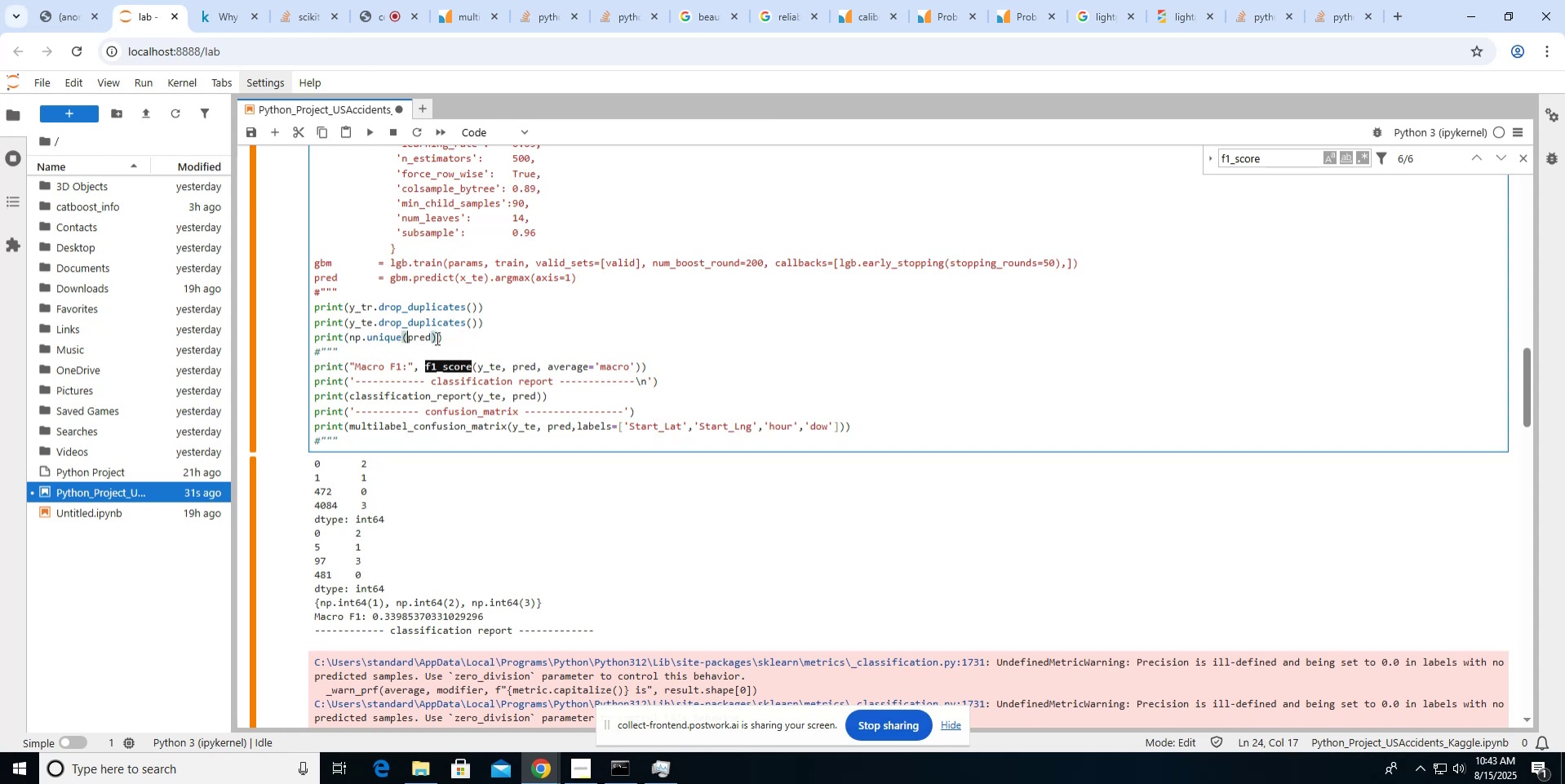 
scroll: coordinate [437, 339], scroll_direction: up, amount: 2.0
 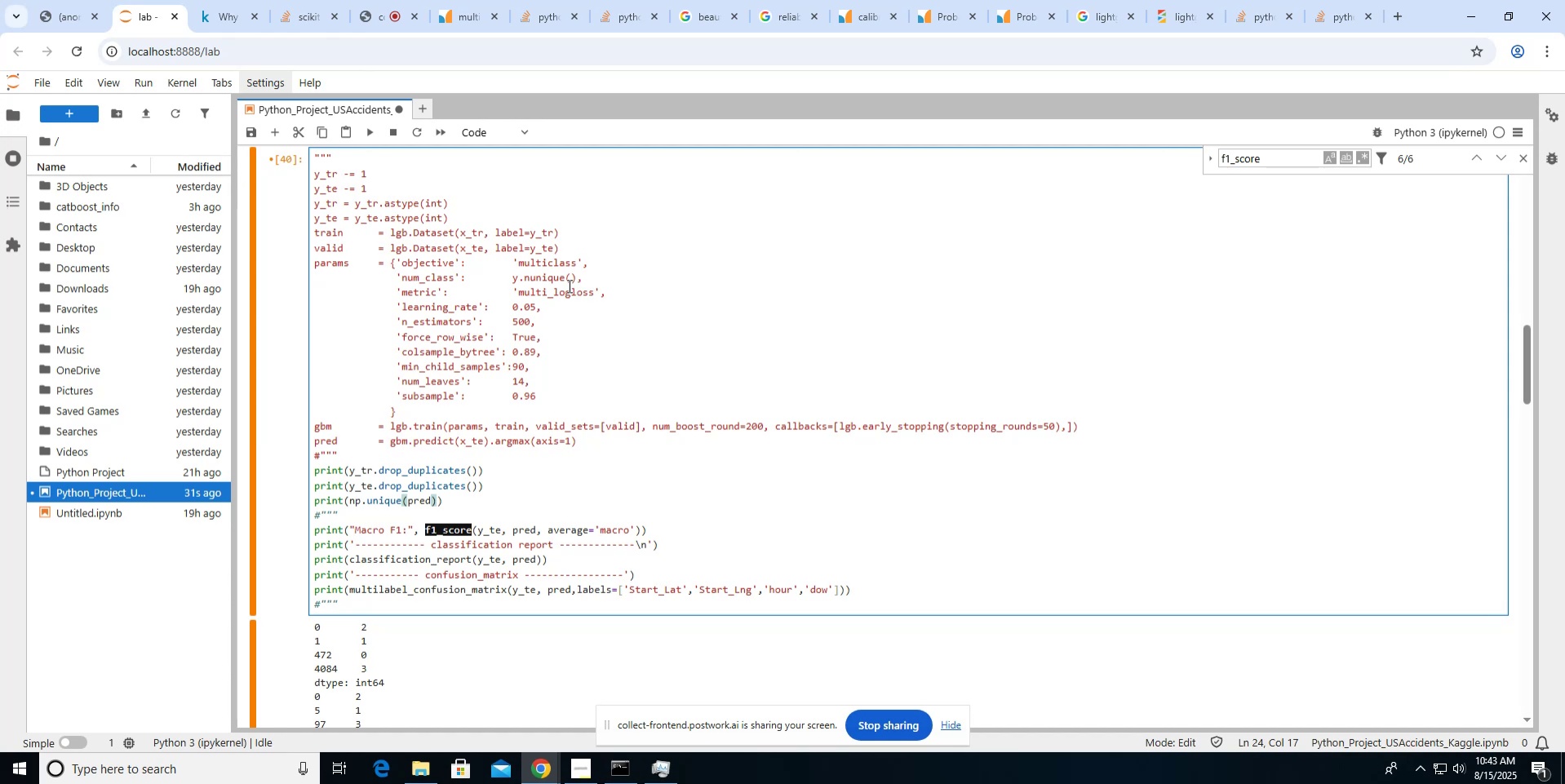 
wait(11.92)
 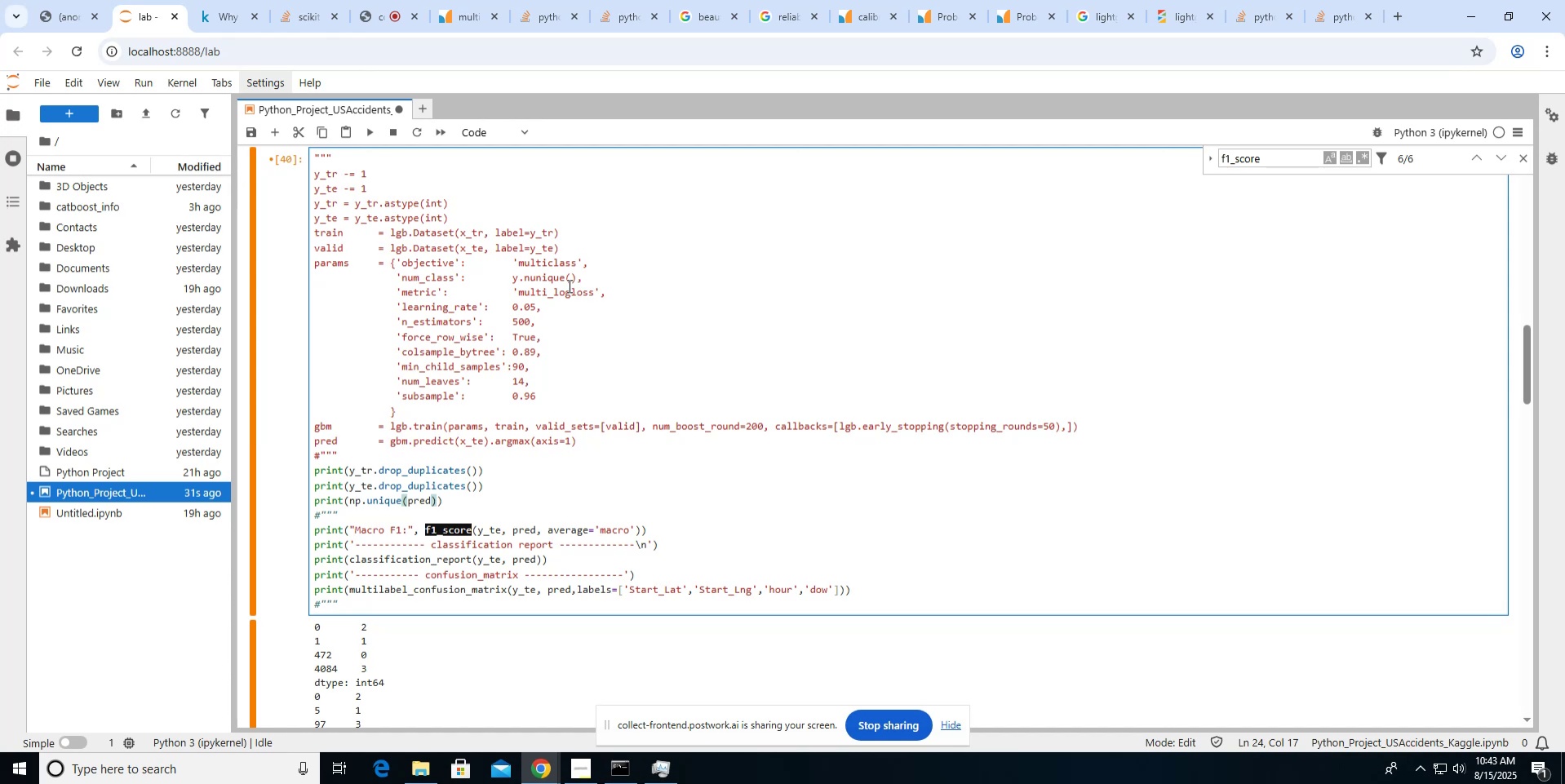 
scroll: coordinate [657, 441], scroll_direction: none, amount: 0.0
 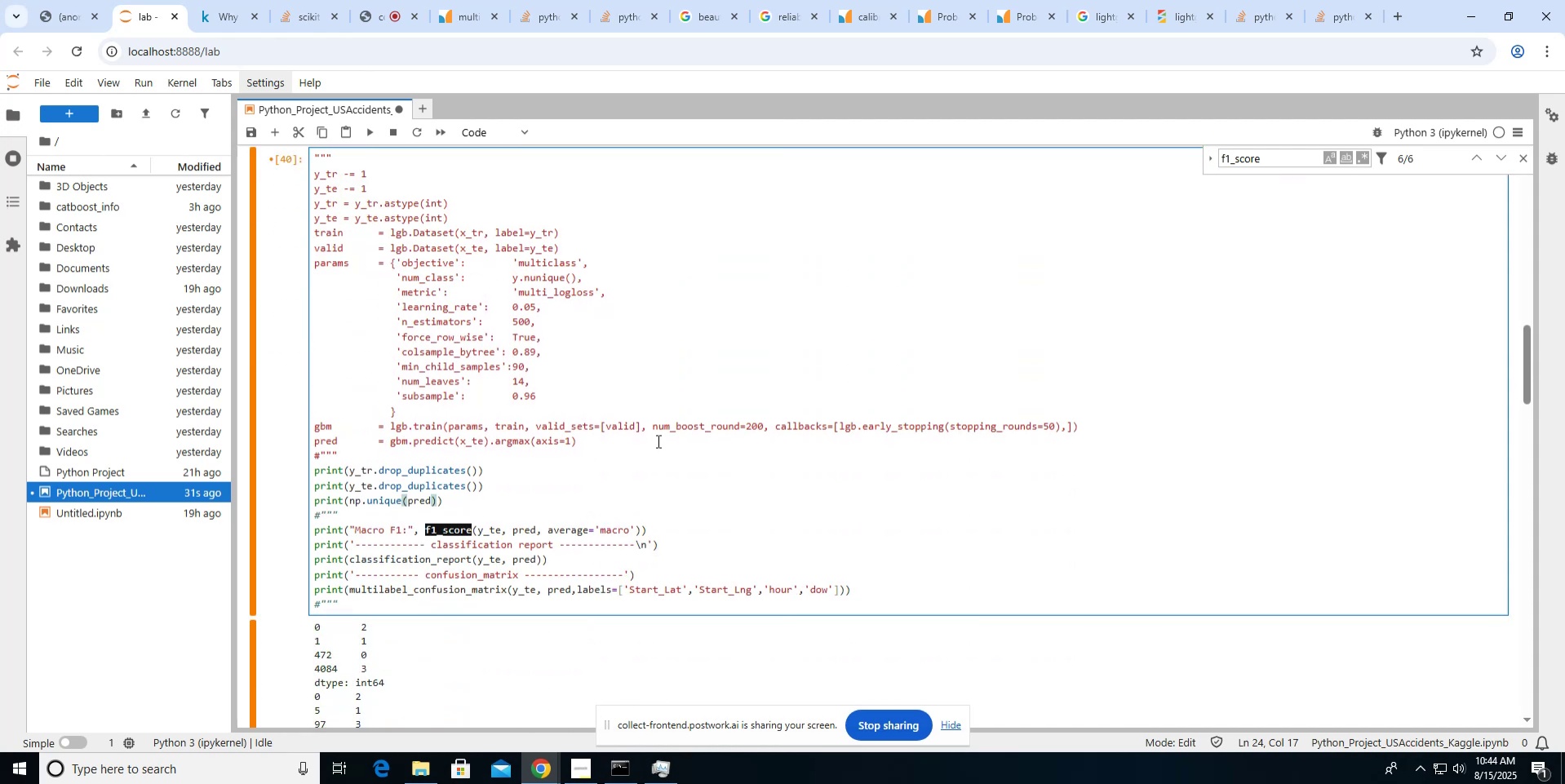 
scroll: coordinate [657, 441], scroll_direction: up, amount: 2.0
 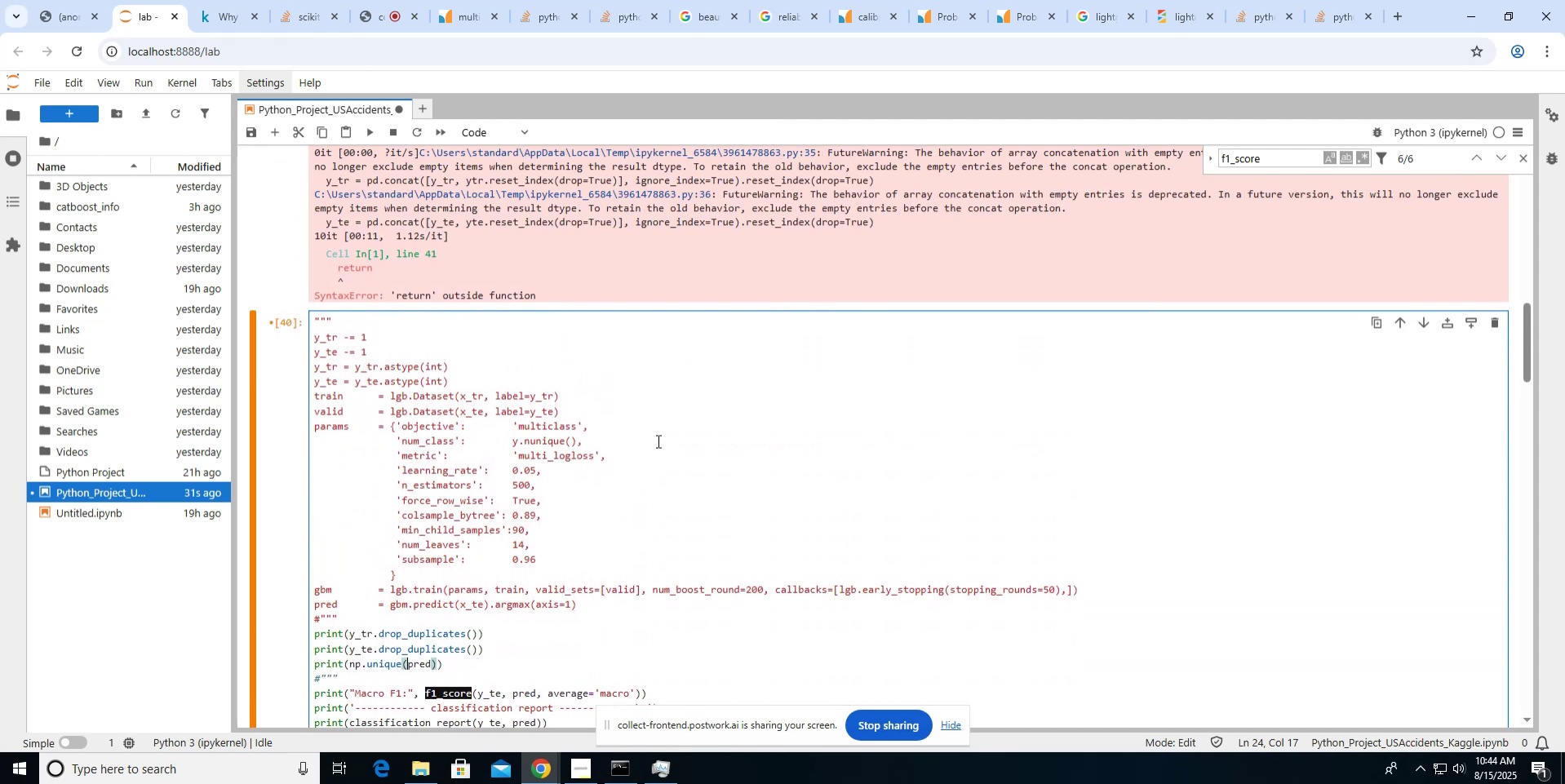 
scroll: coordinate [657, 441], scroll_direction: down, amount: 2.0
 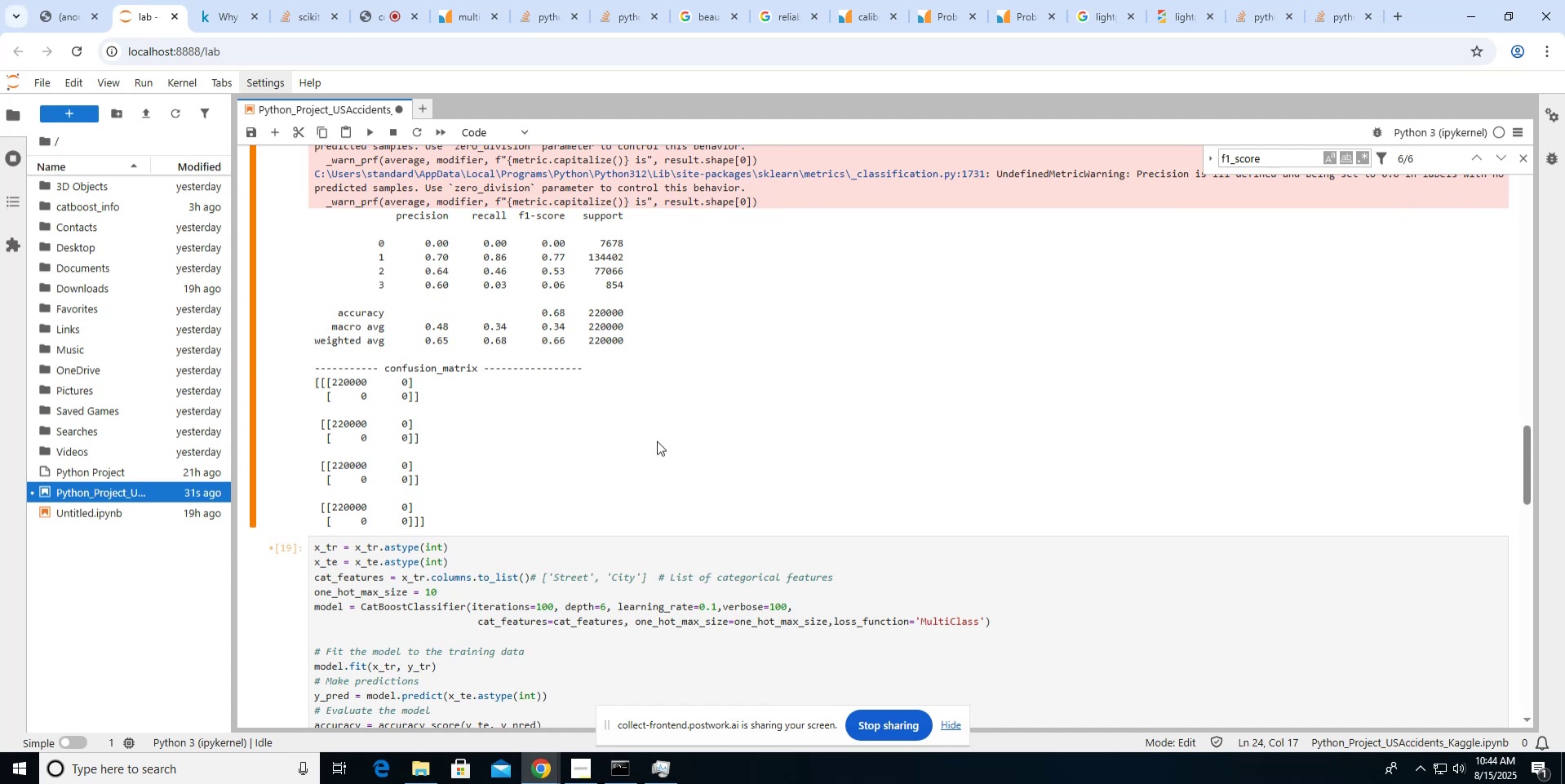 
wait(12.59)
 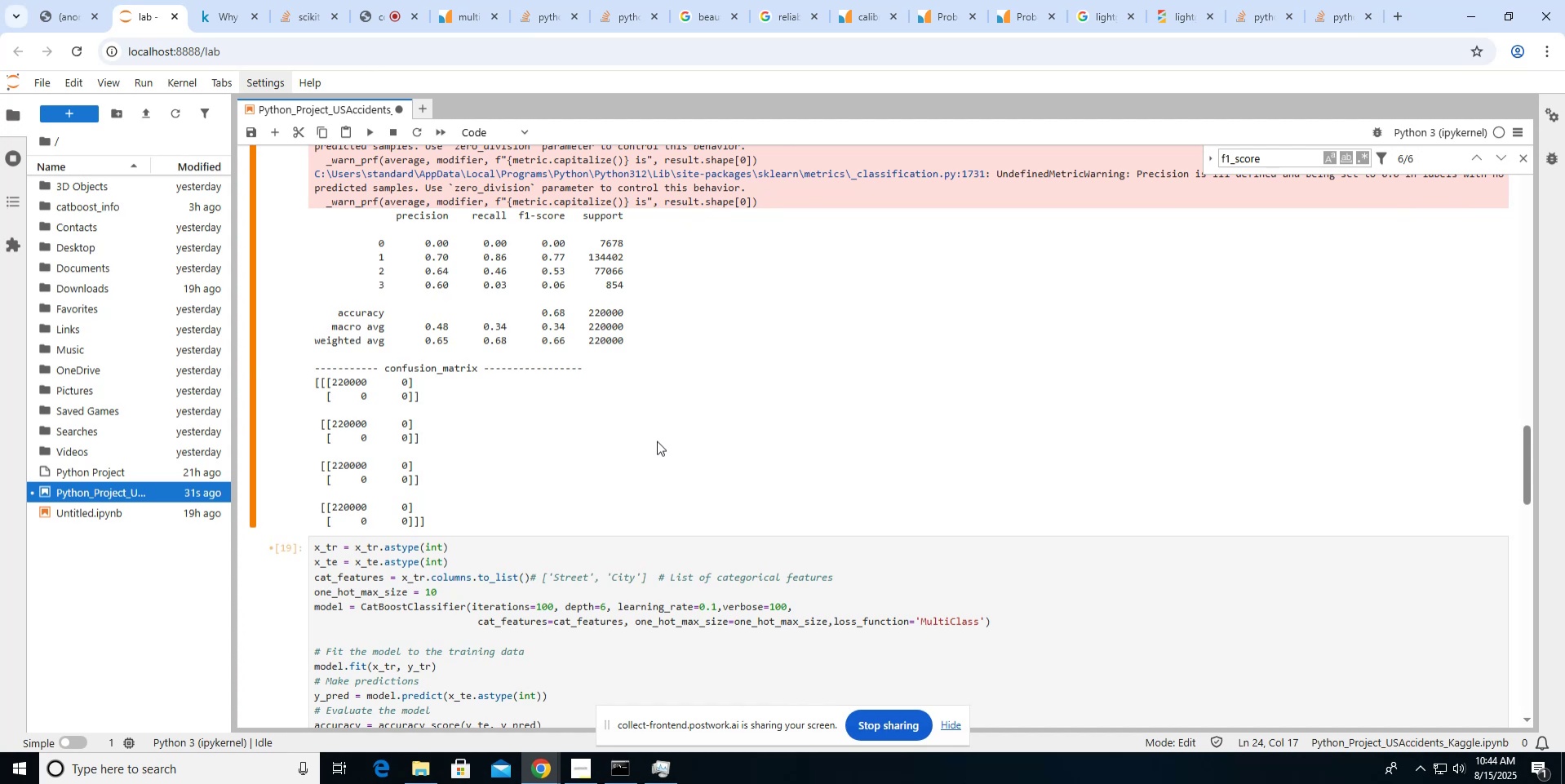 
scroll: coordinate [657, 441], scroll_direction: down, amount: 3.0
 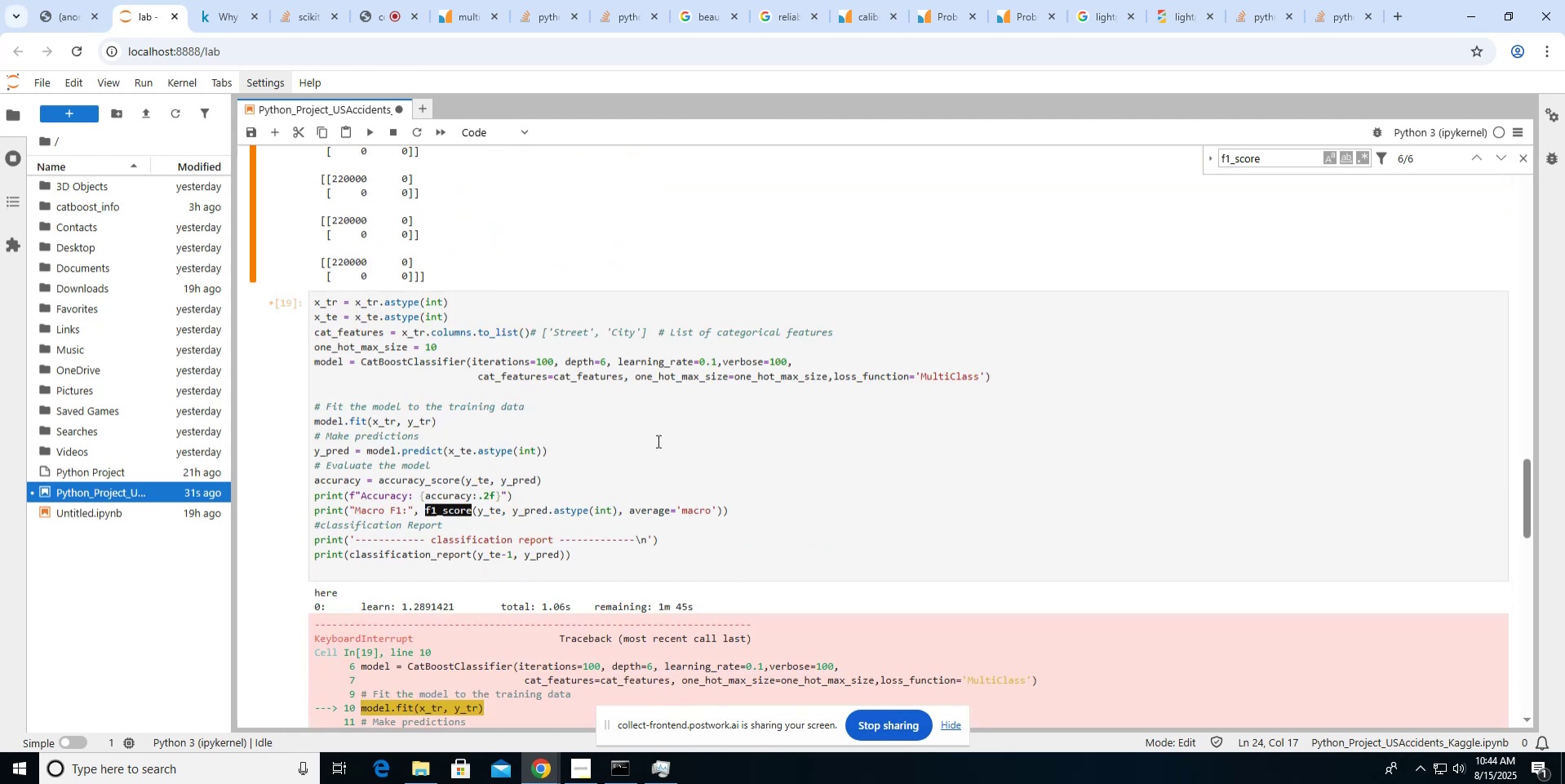 
wait(9.91)
 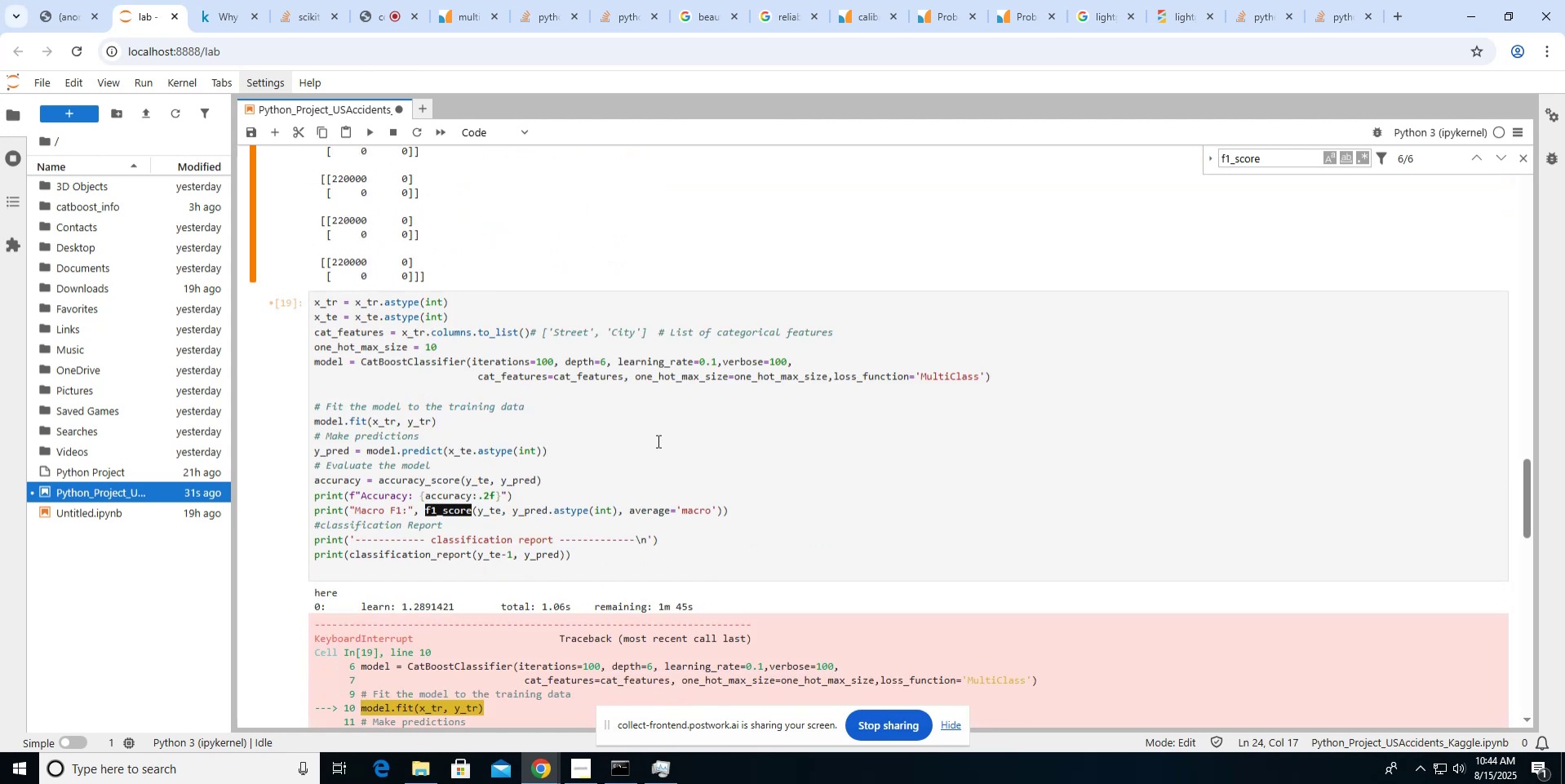 
left_click([233, 26])
 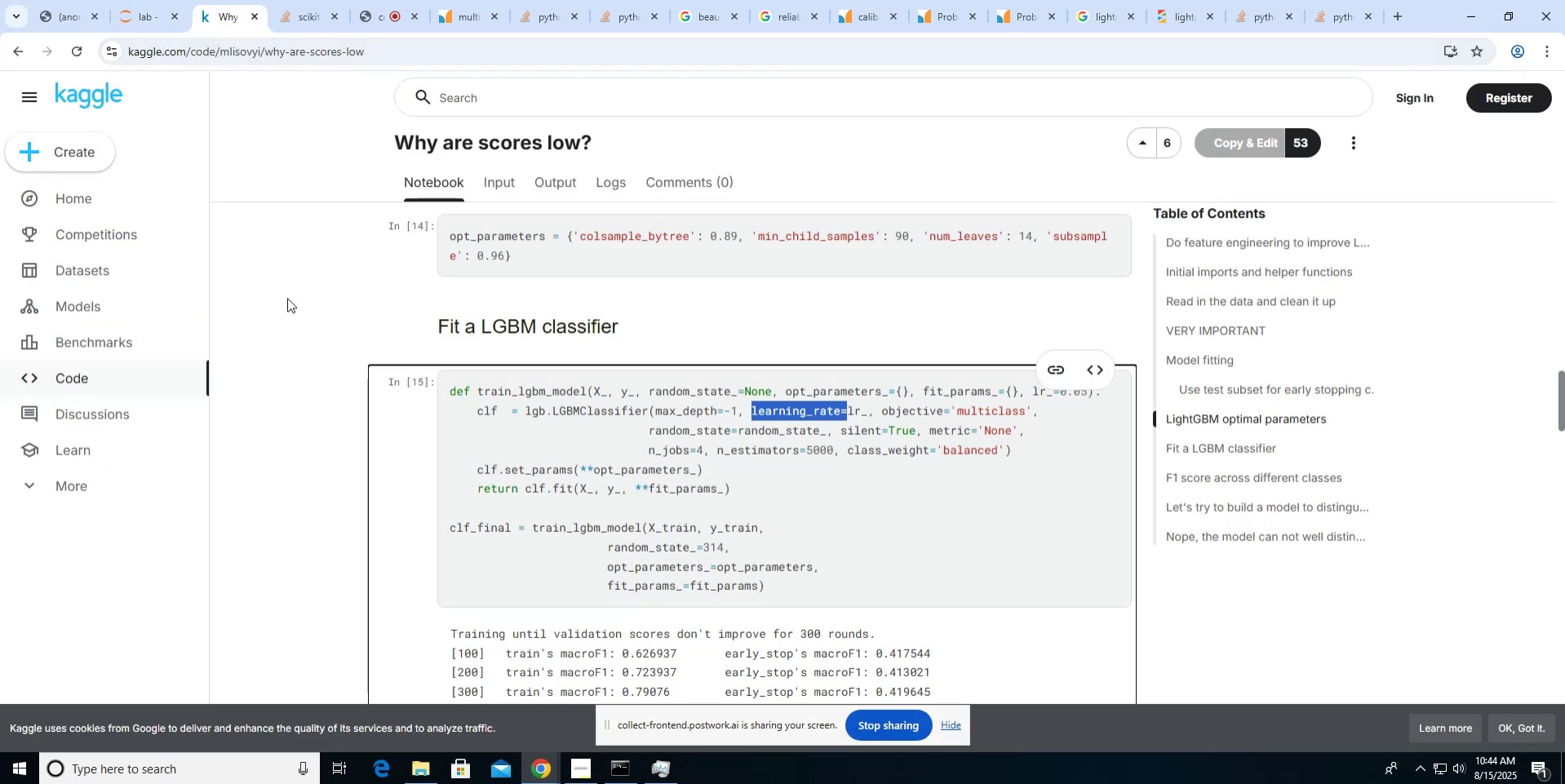 
left_click([143, 9])
 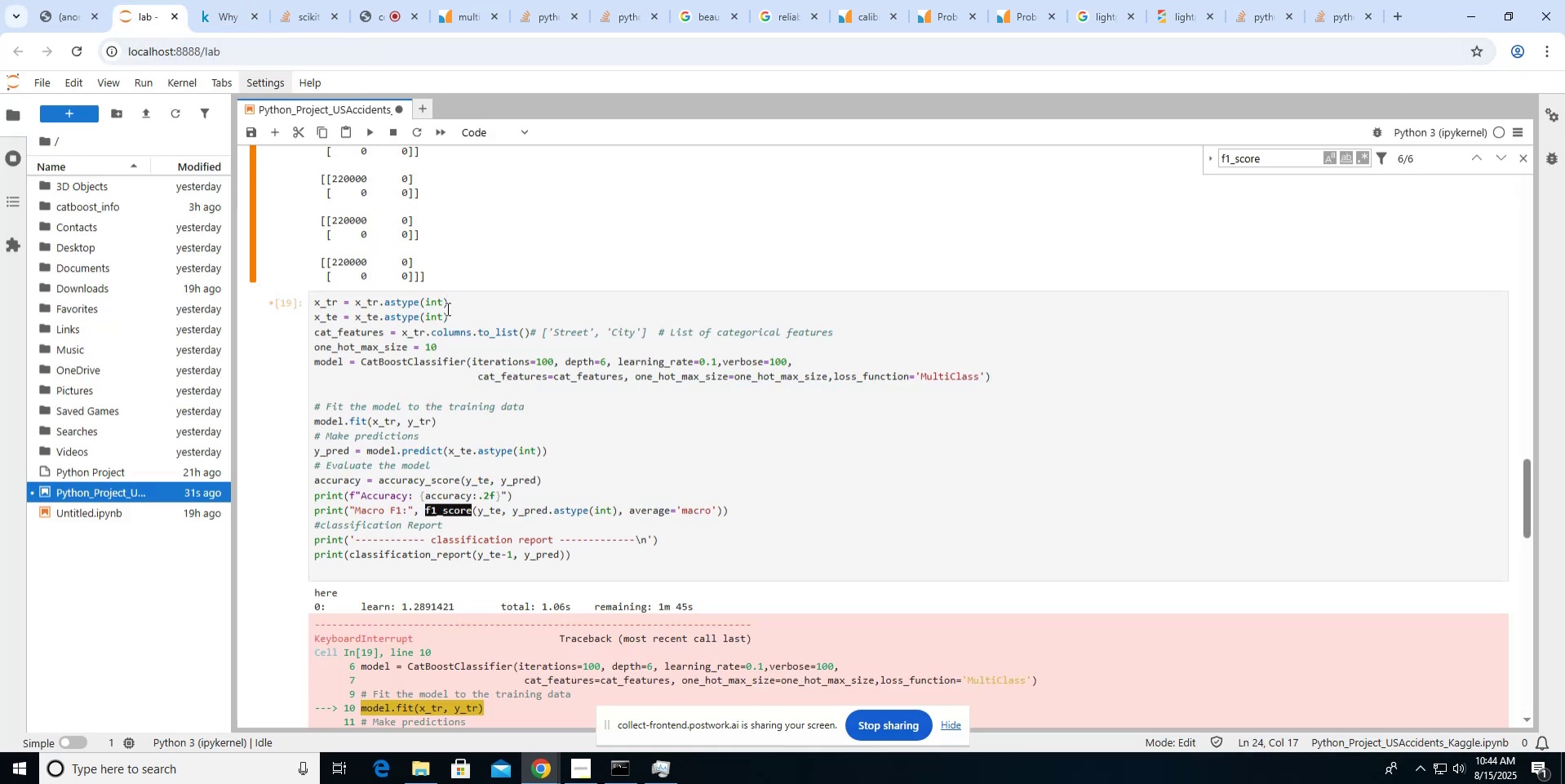 
left_click([446, 308])
 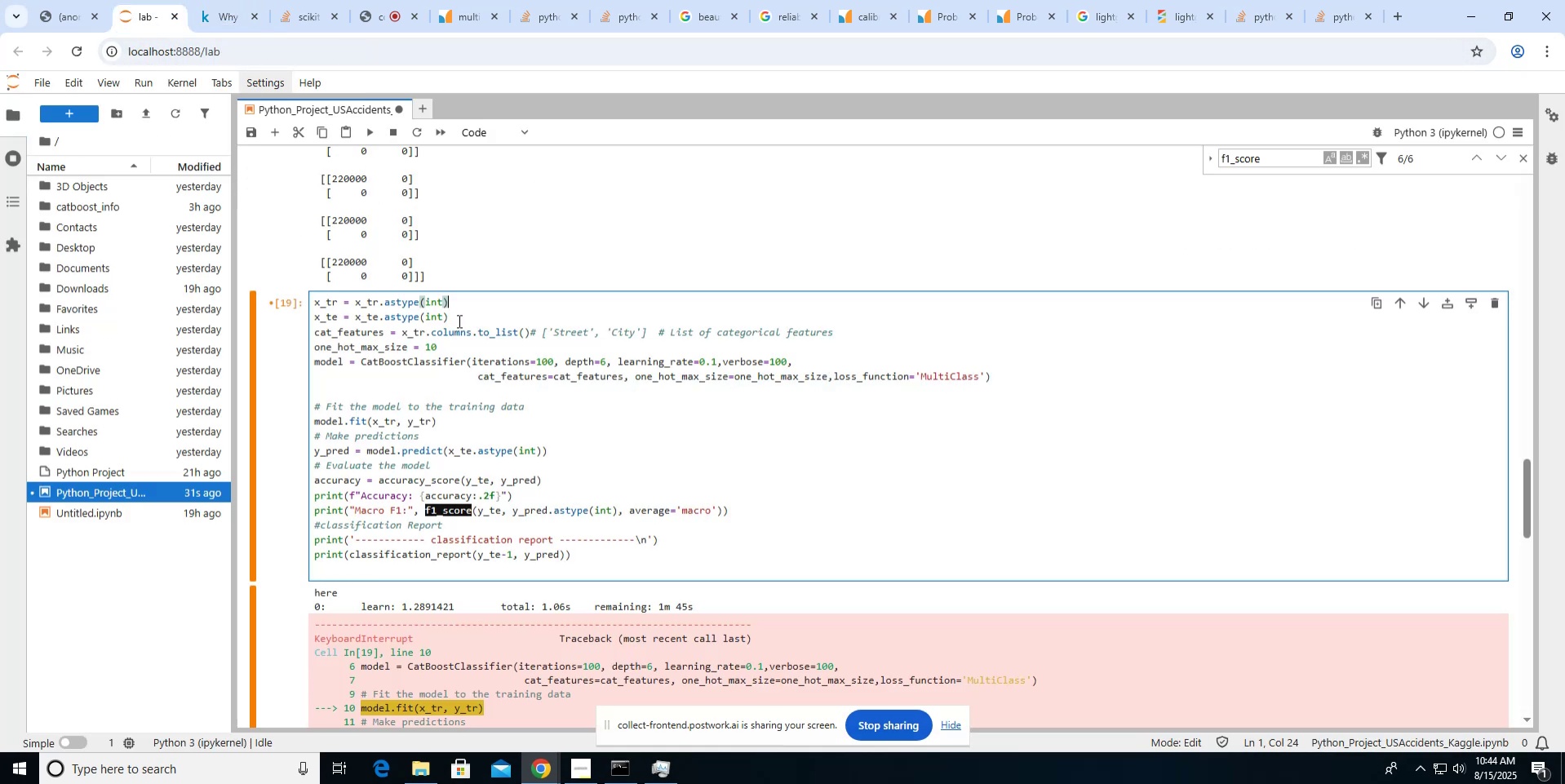 
left_click([458, 321])
 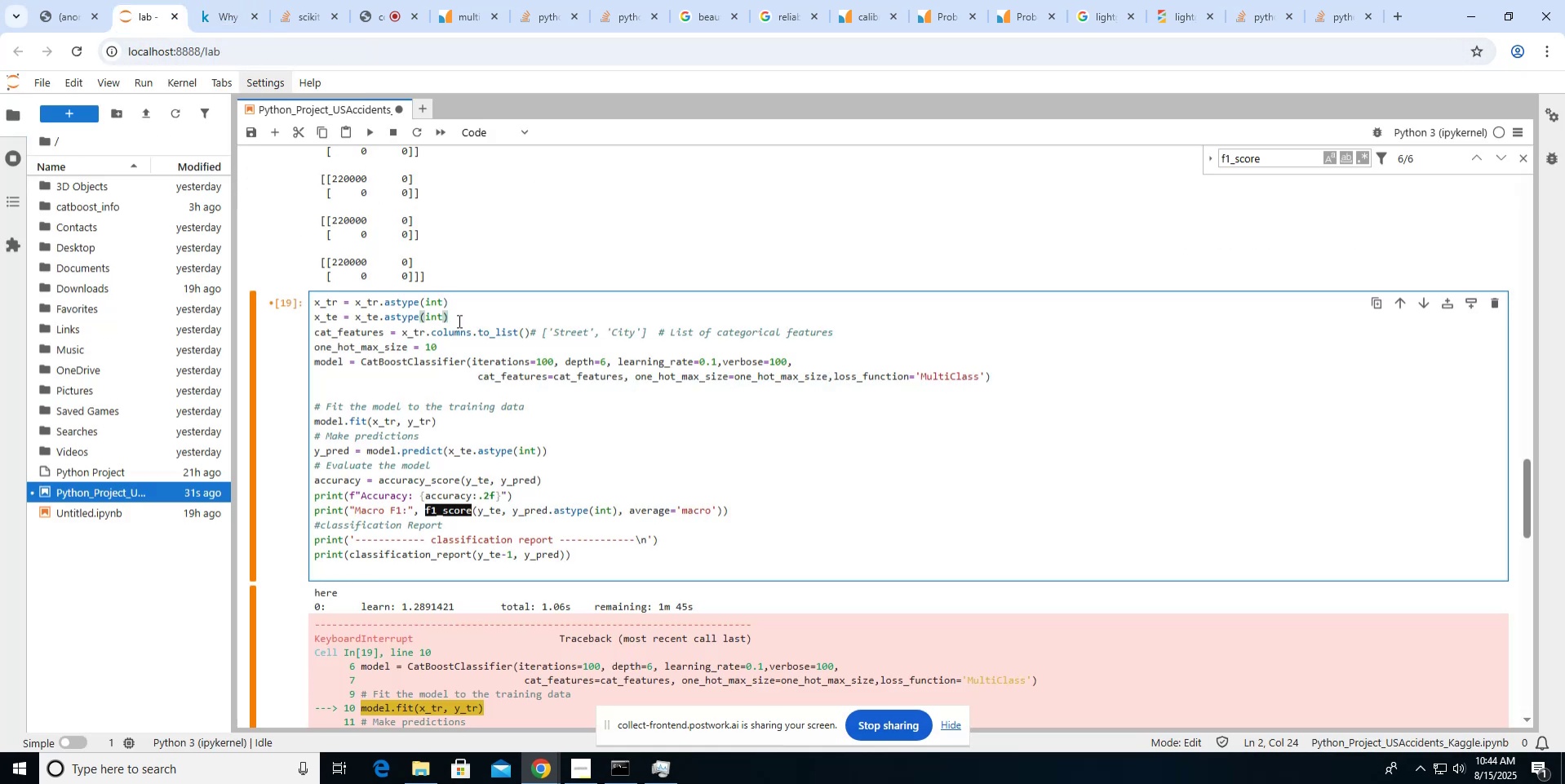 
key(ArrowRight)
 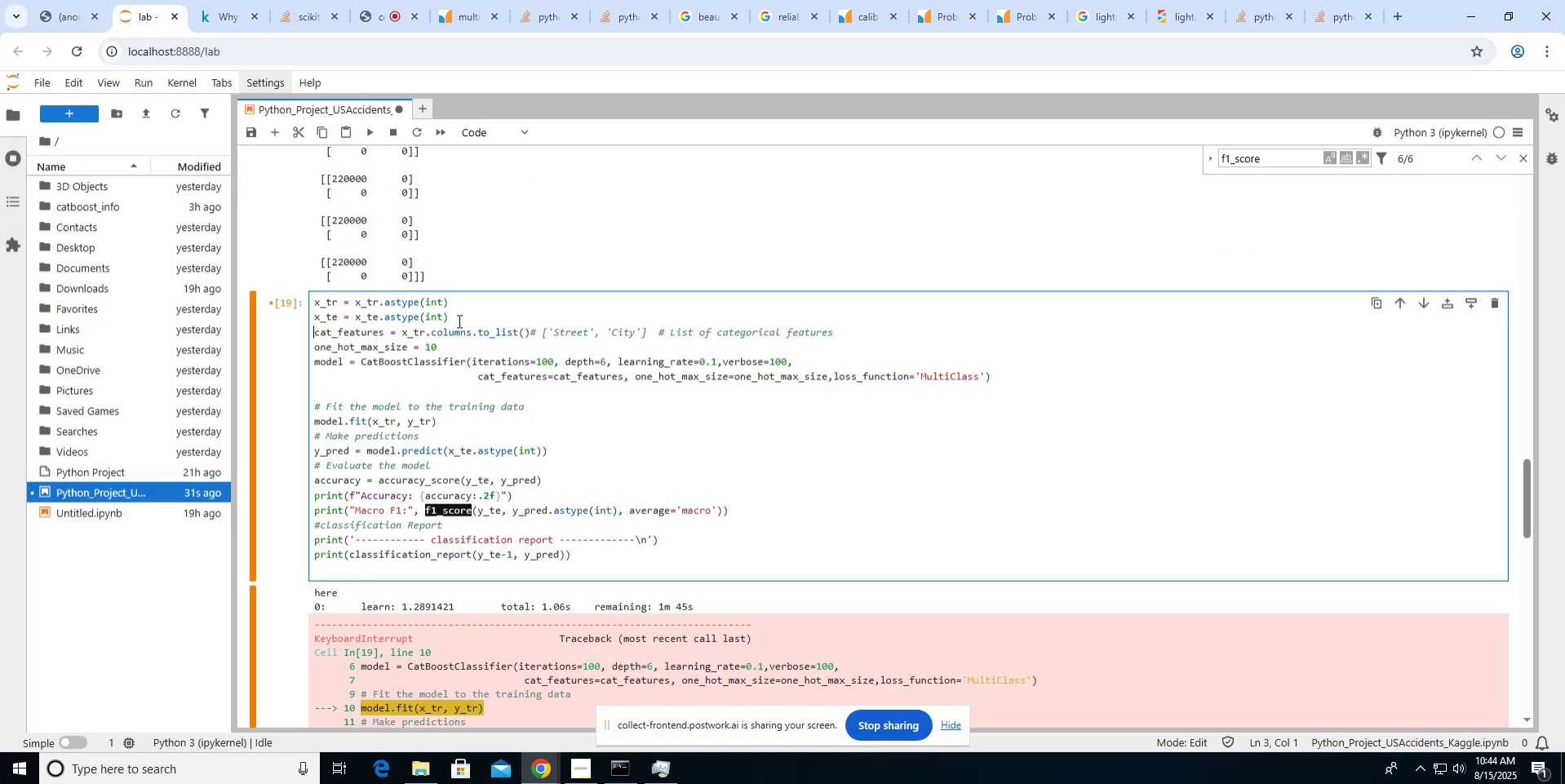 
key(ArrowUp)
 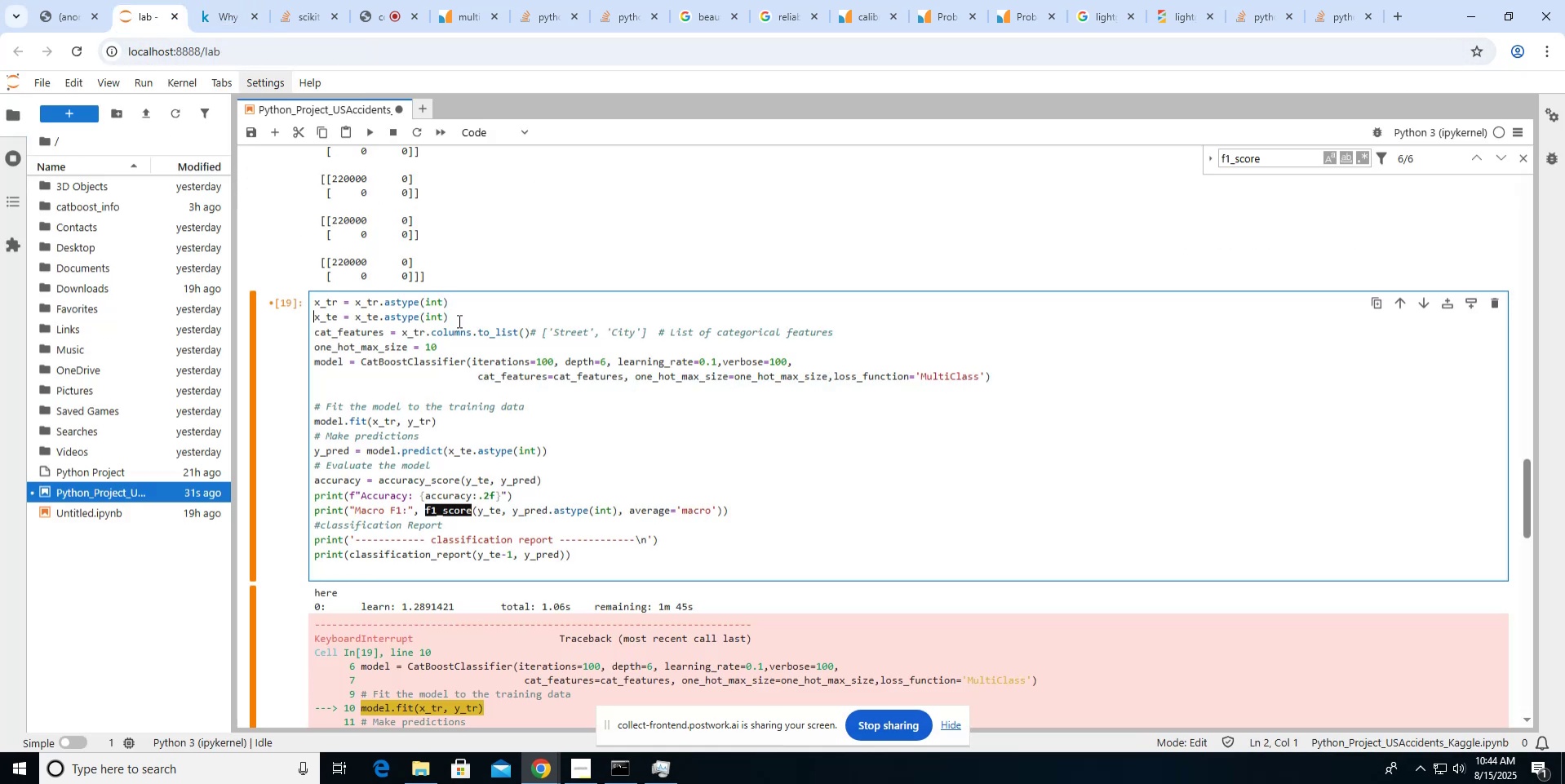 
key(ArrowUp)
 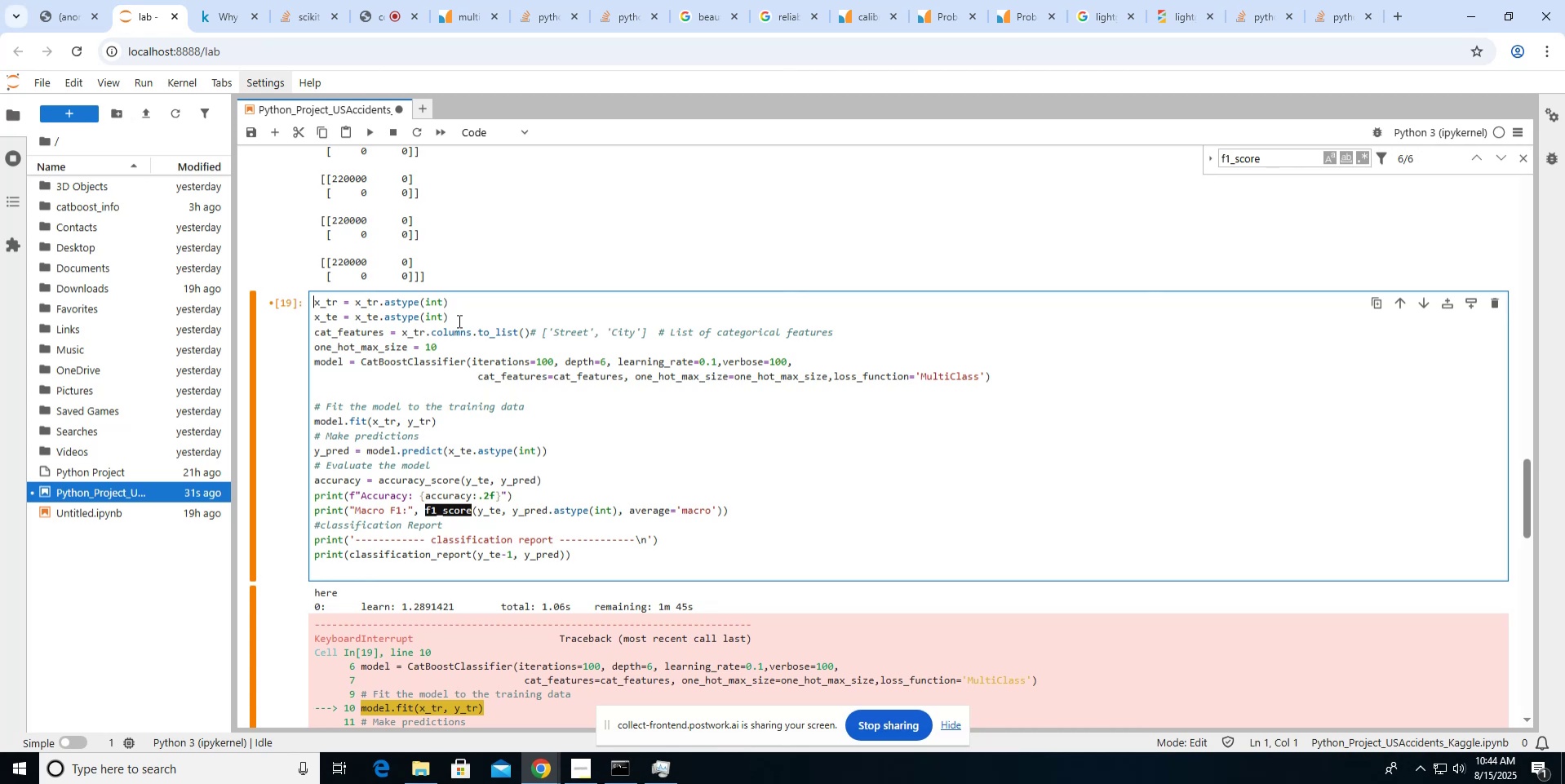 
scroll: coordinate [458, 321], scroll_direction: up, amount: 9.0
 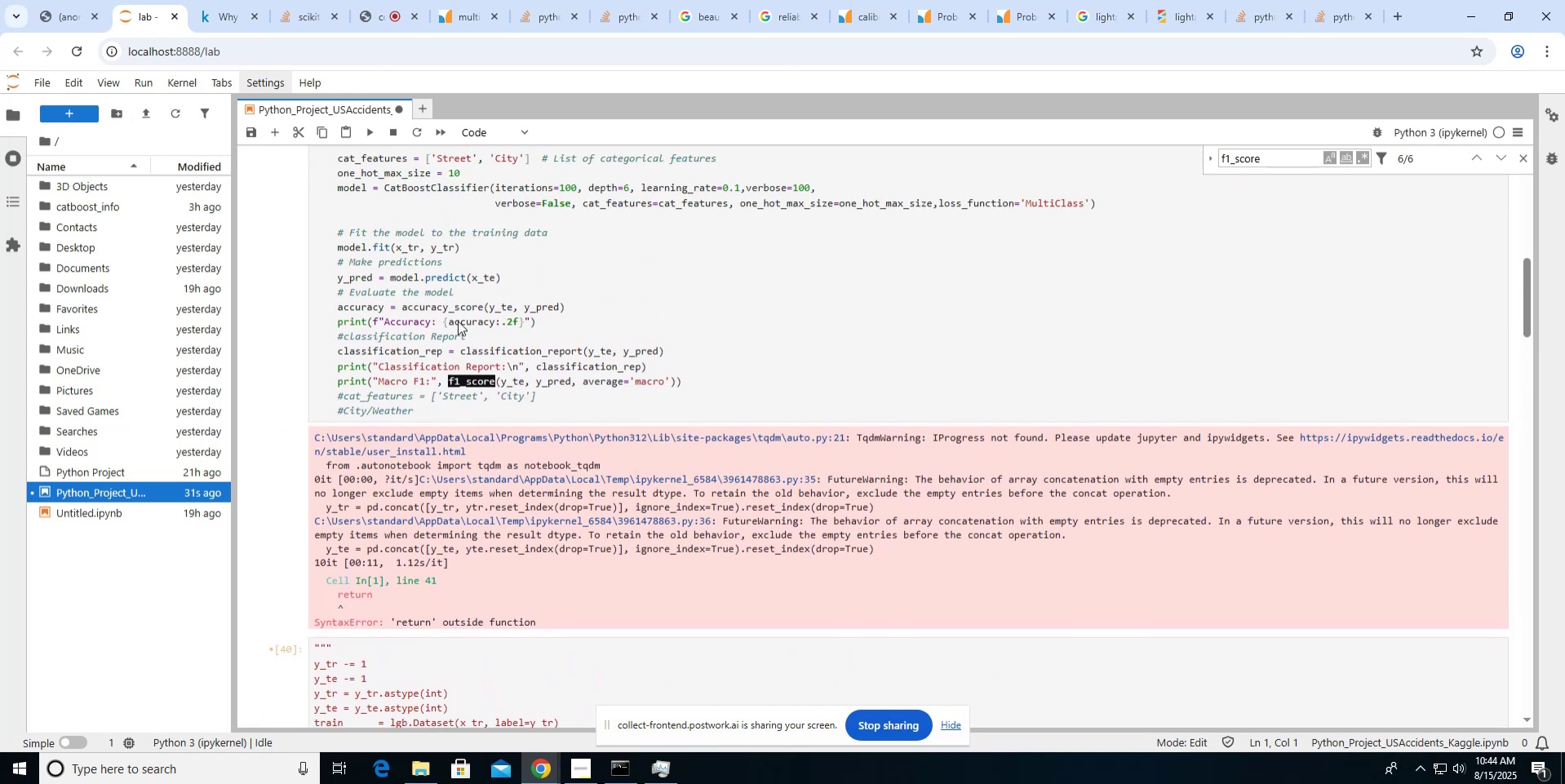 
scroll: coordinate [458, 321], scroll_direction: down, amount: 14.0
 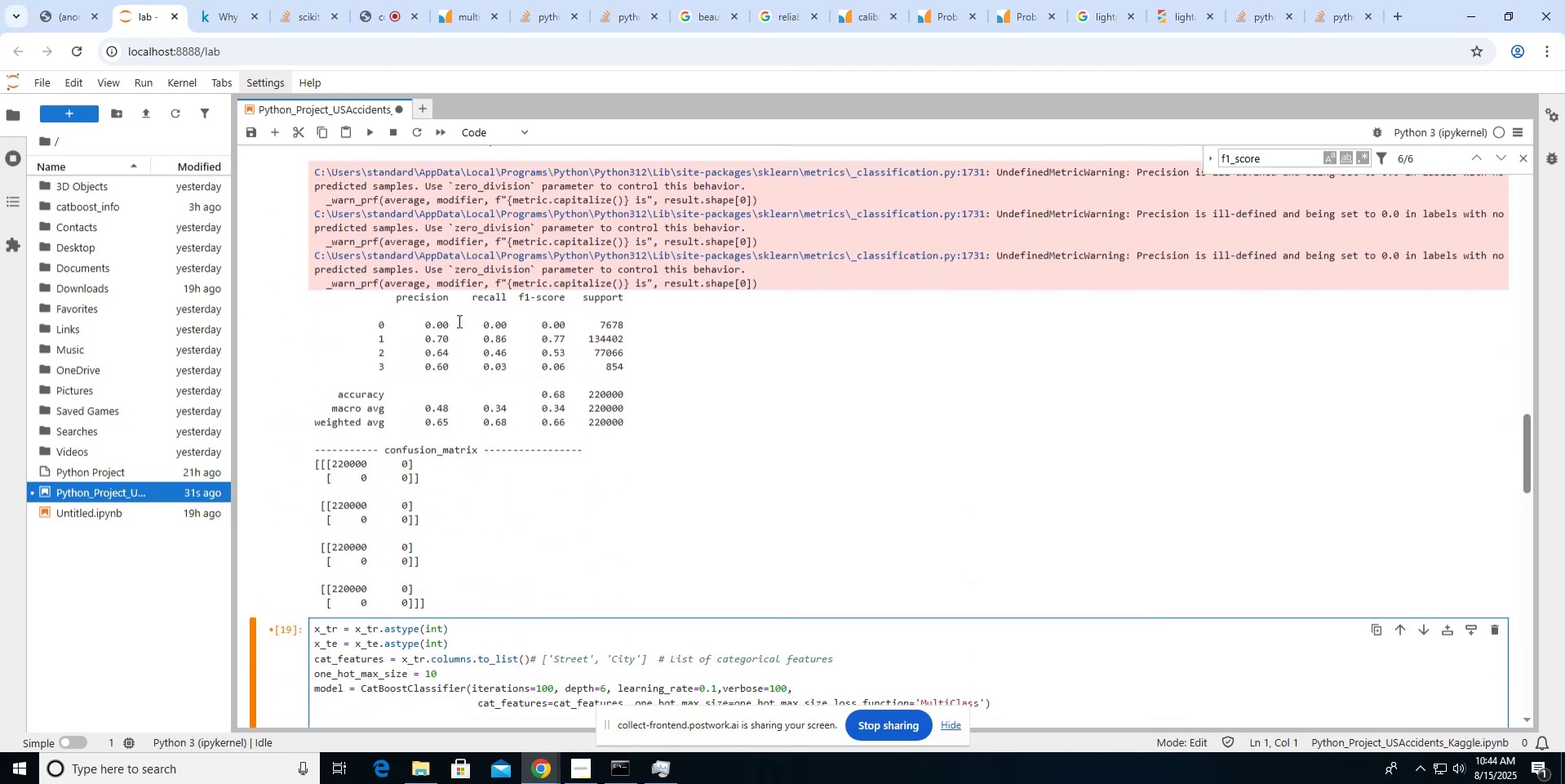 
scroll: coordinate [458, 321], scroll_direction: up, amount: 7.0
 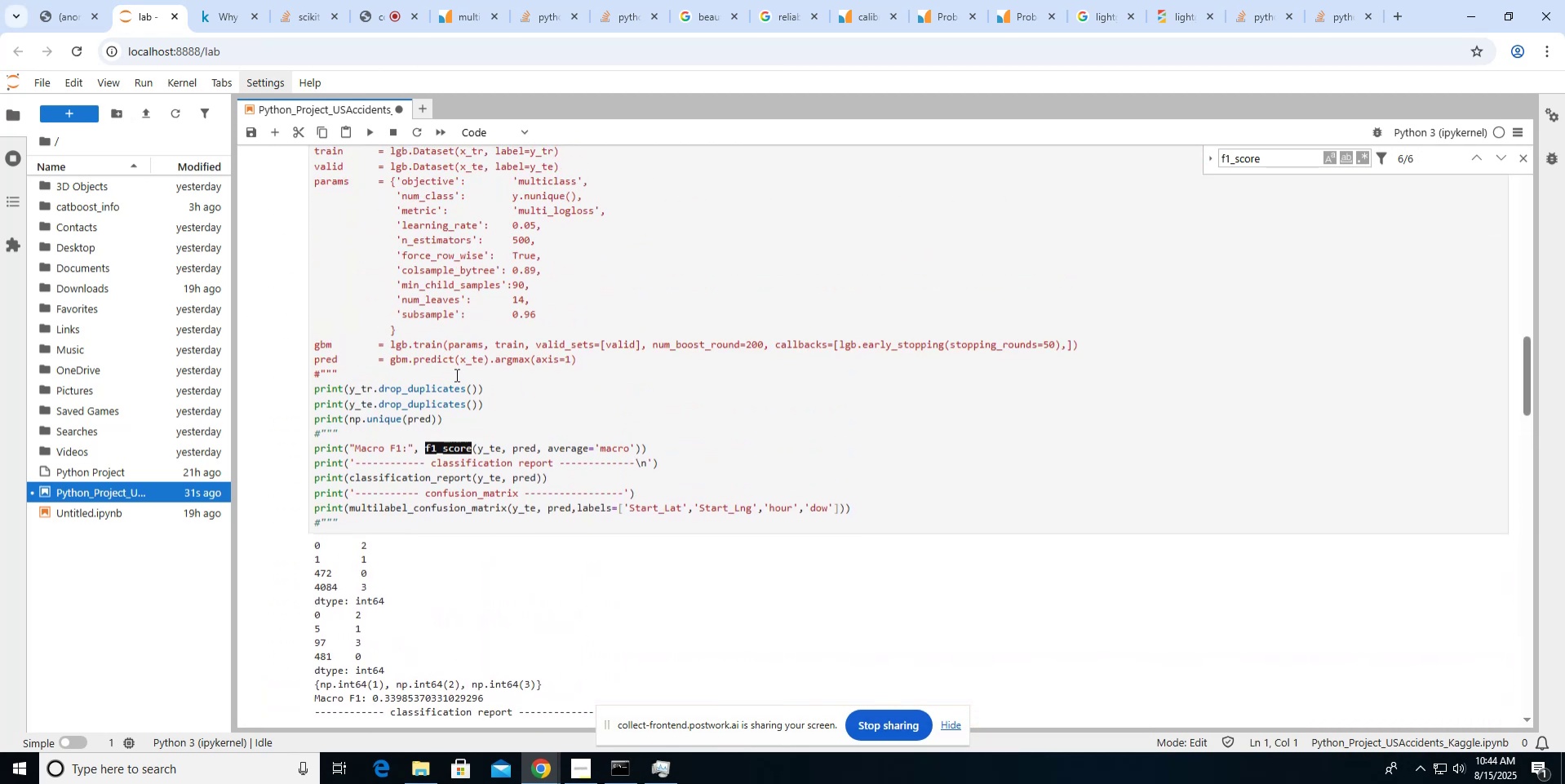 
scroll: coordinate [459, 489], scroll_direction: down, amount: 19.0
 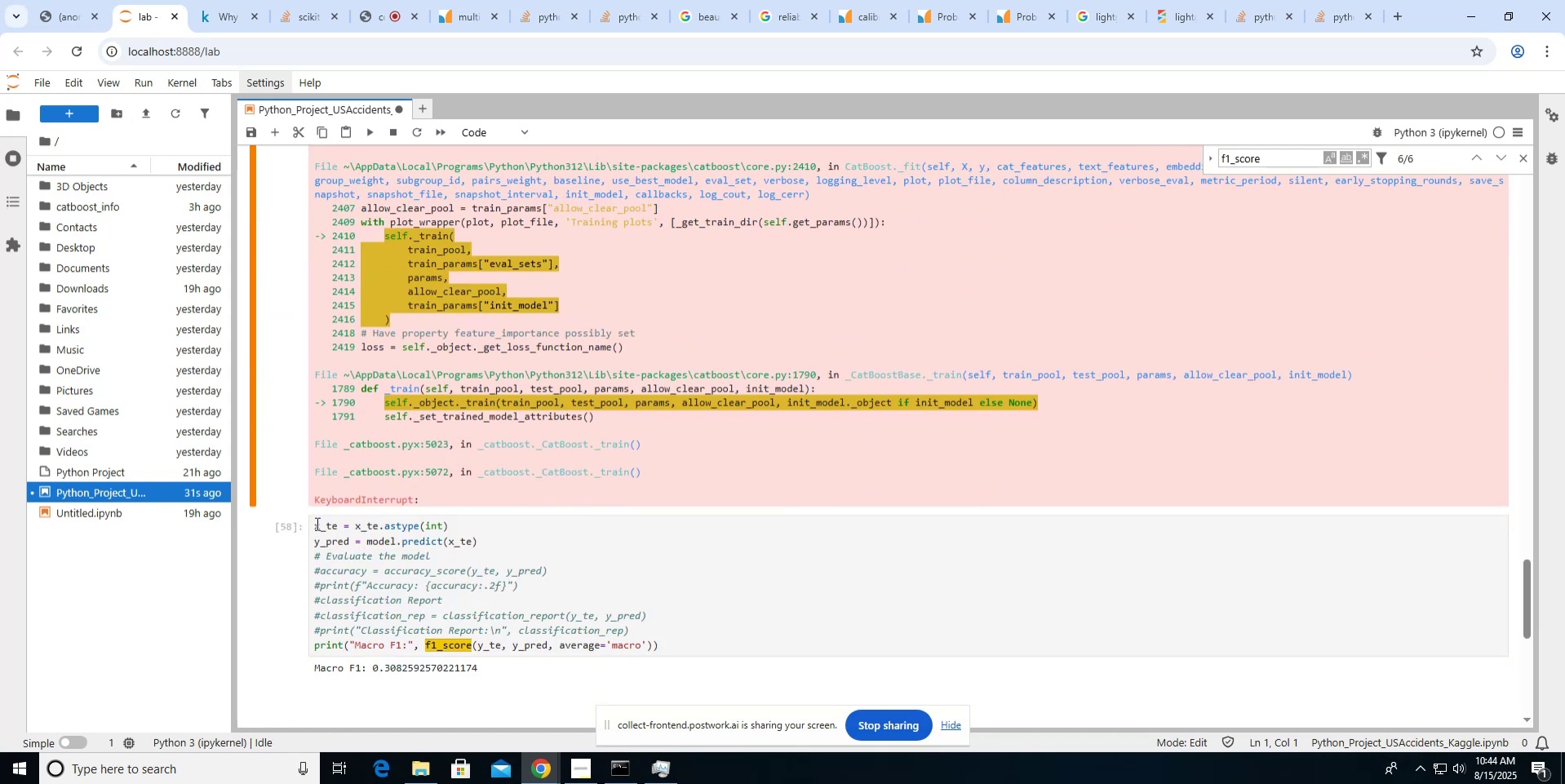 
left_click([314, 525])
 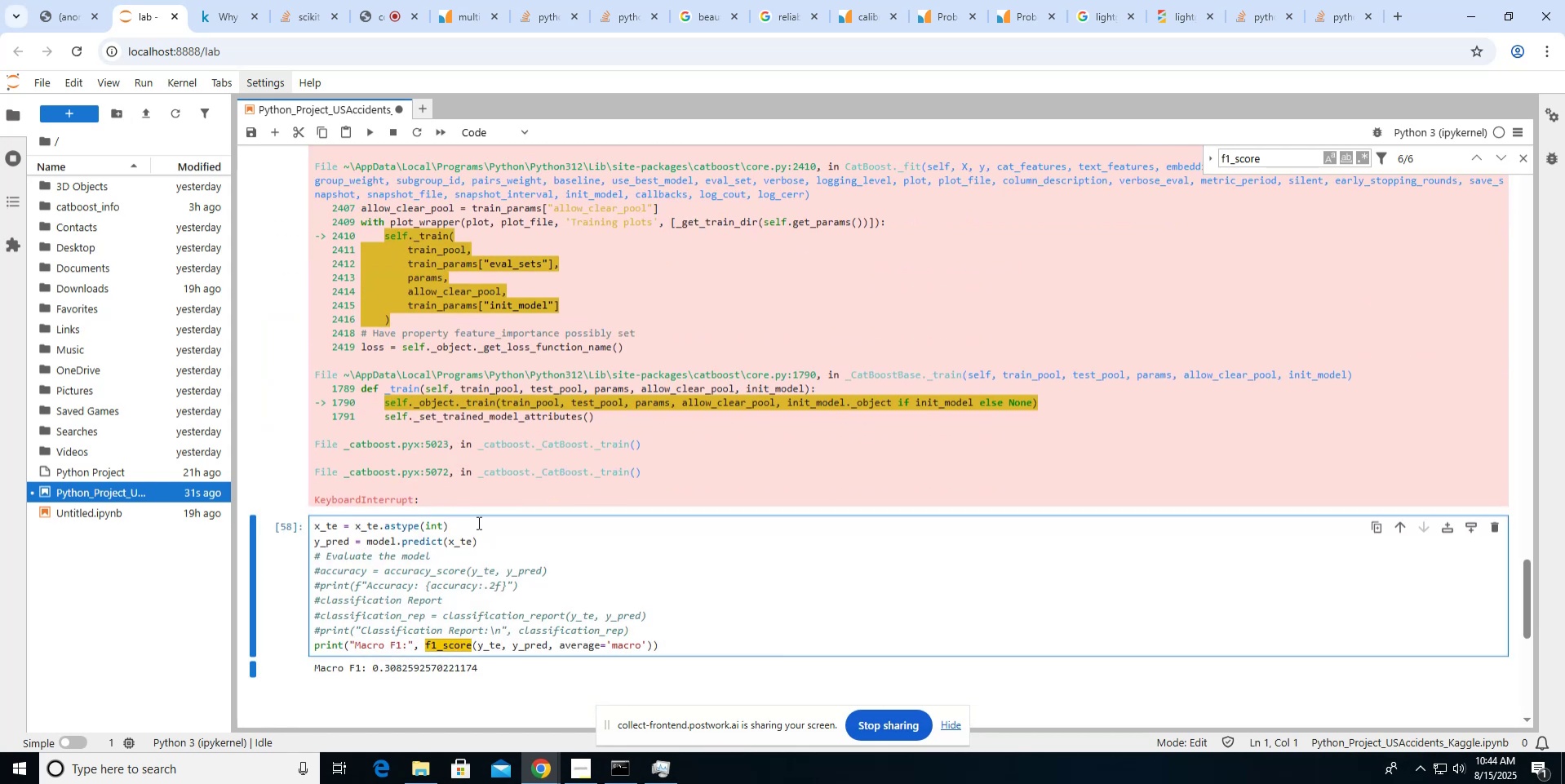 
key(Enter)
 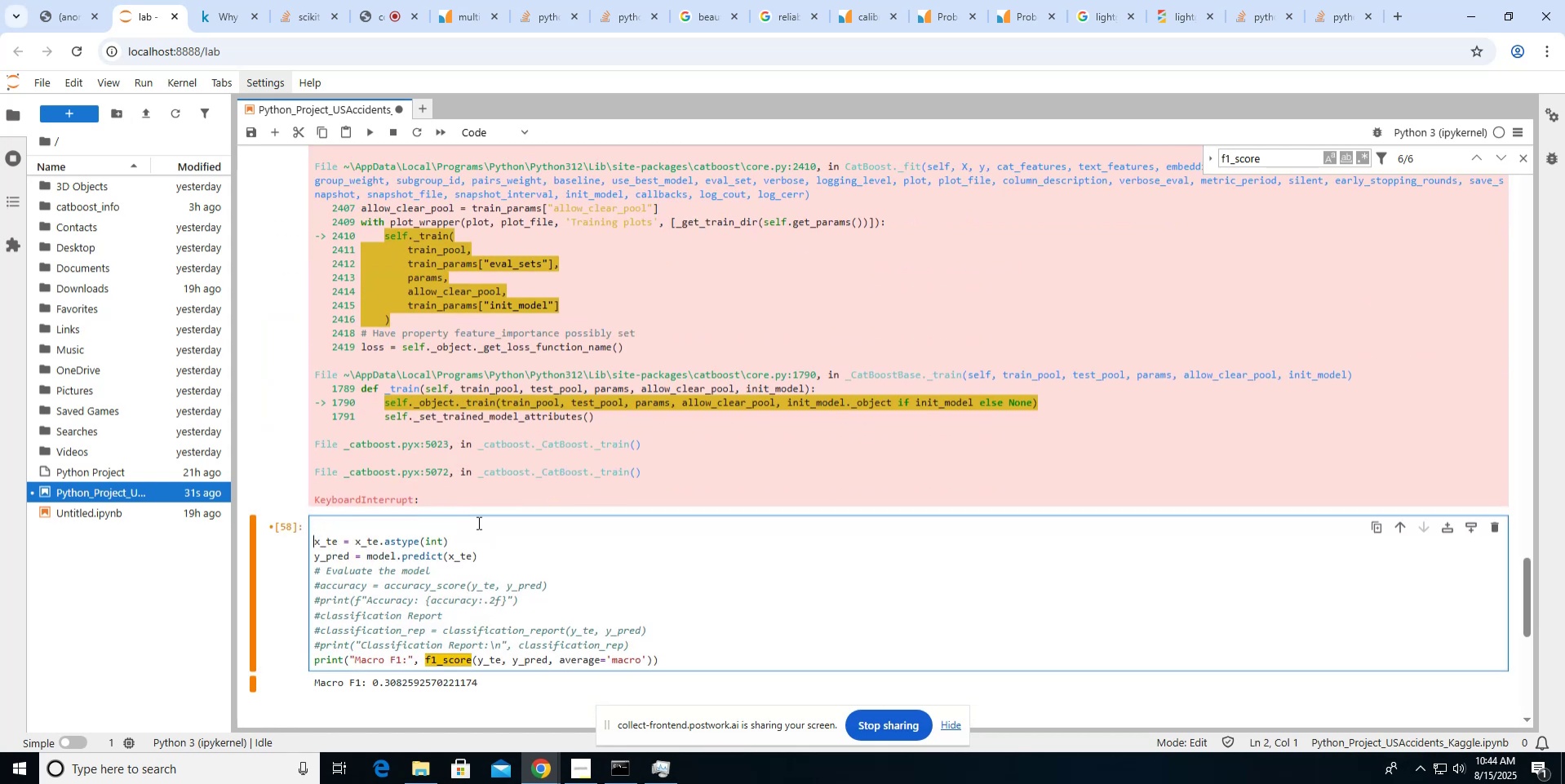 
key(Shift+3)
 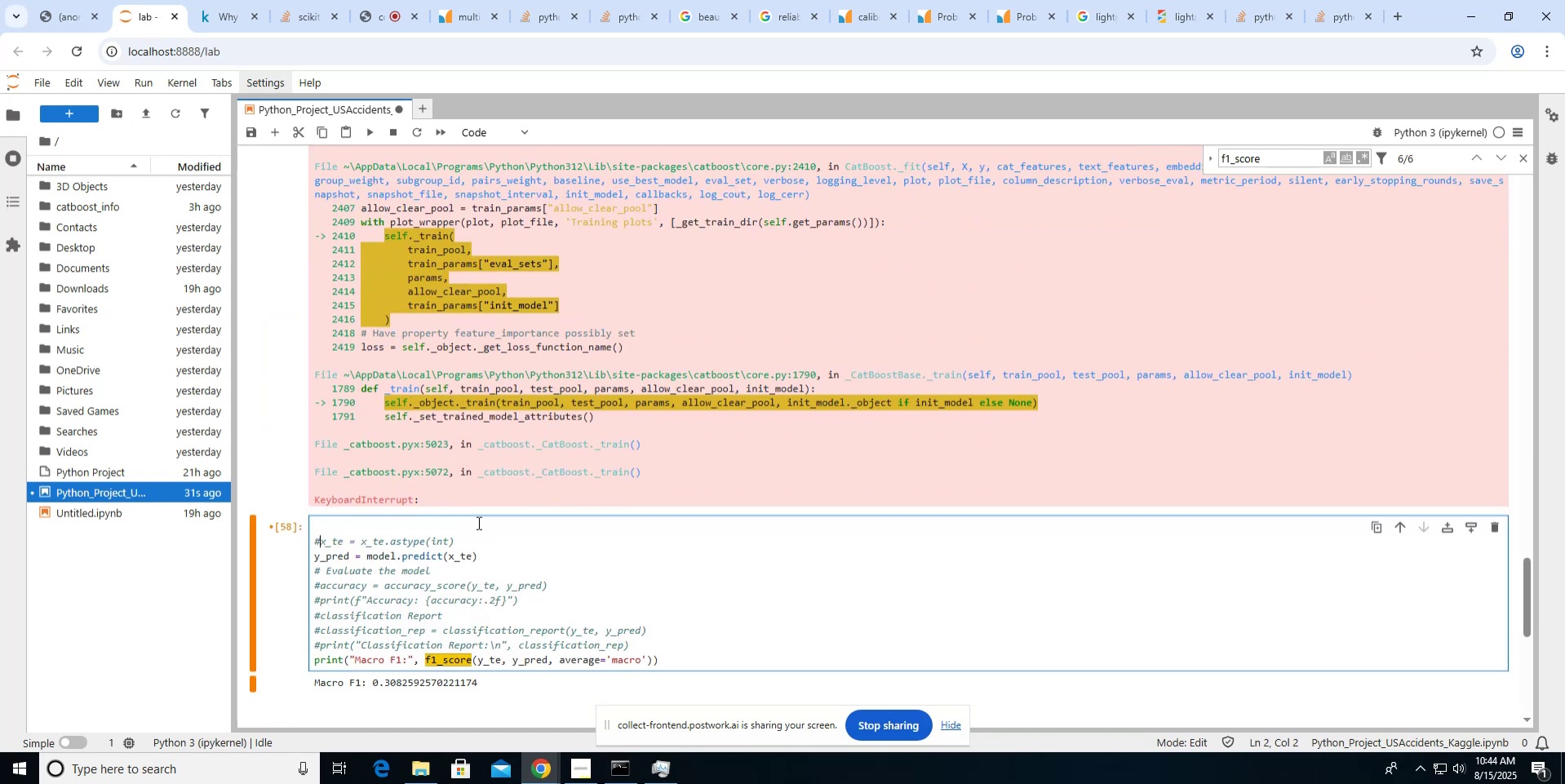 
key(ArrowLeft)
 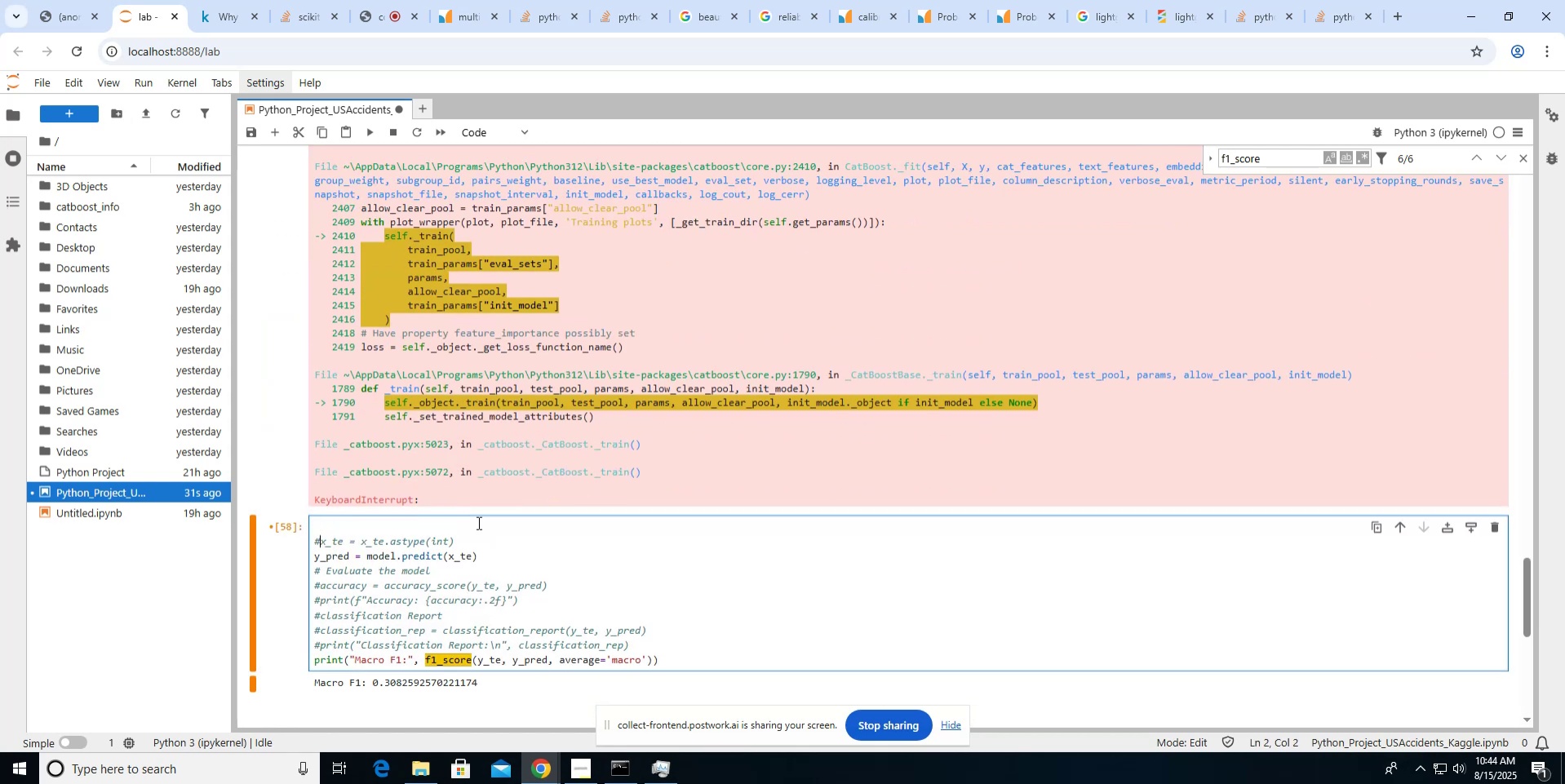 
key(ArrowDown)
 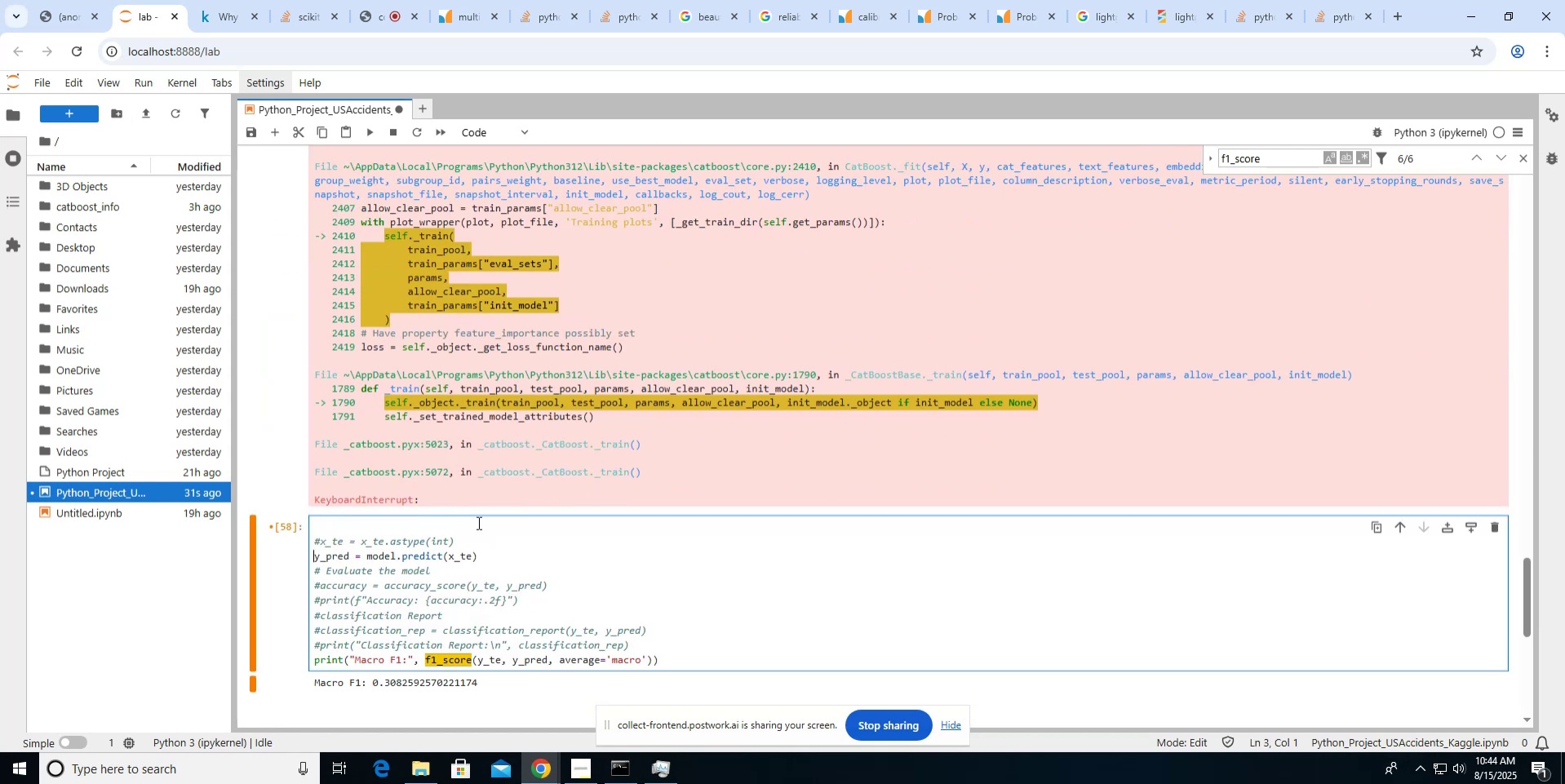 
key(Shift+ShiftLeft)
 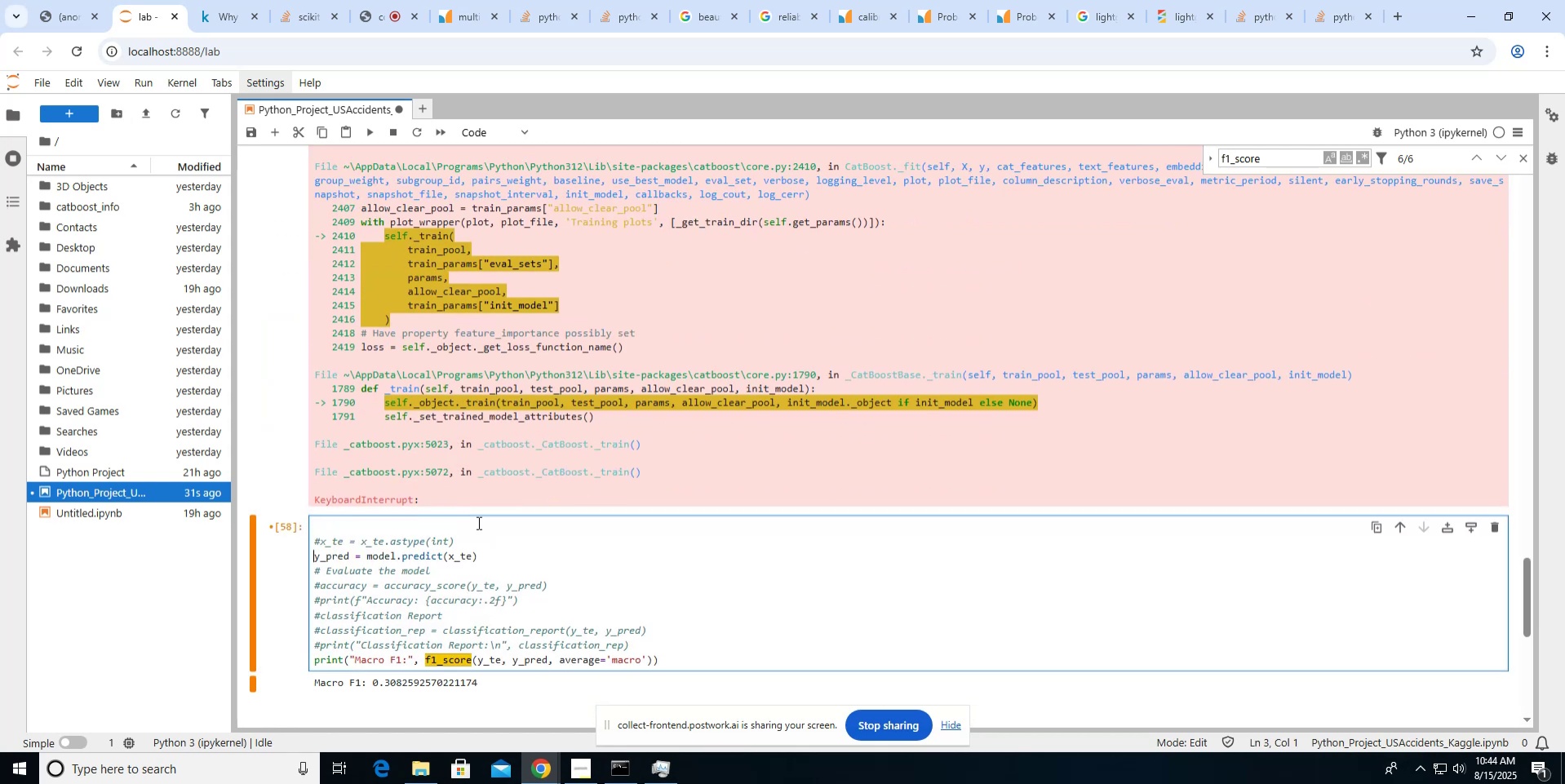 
key(Shift+3)
 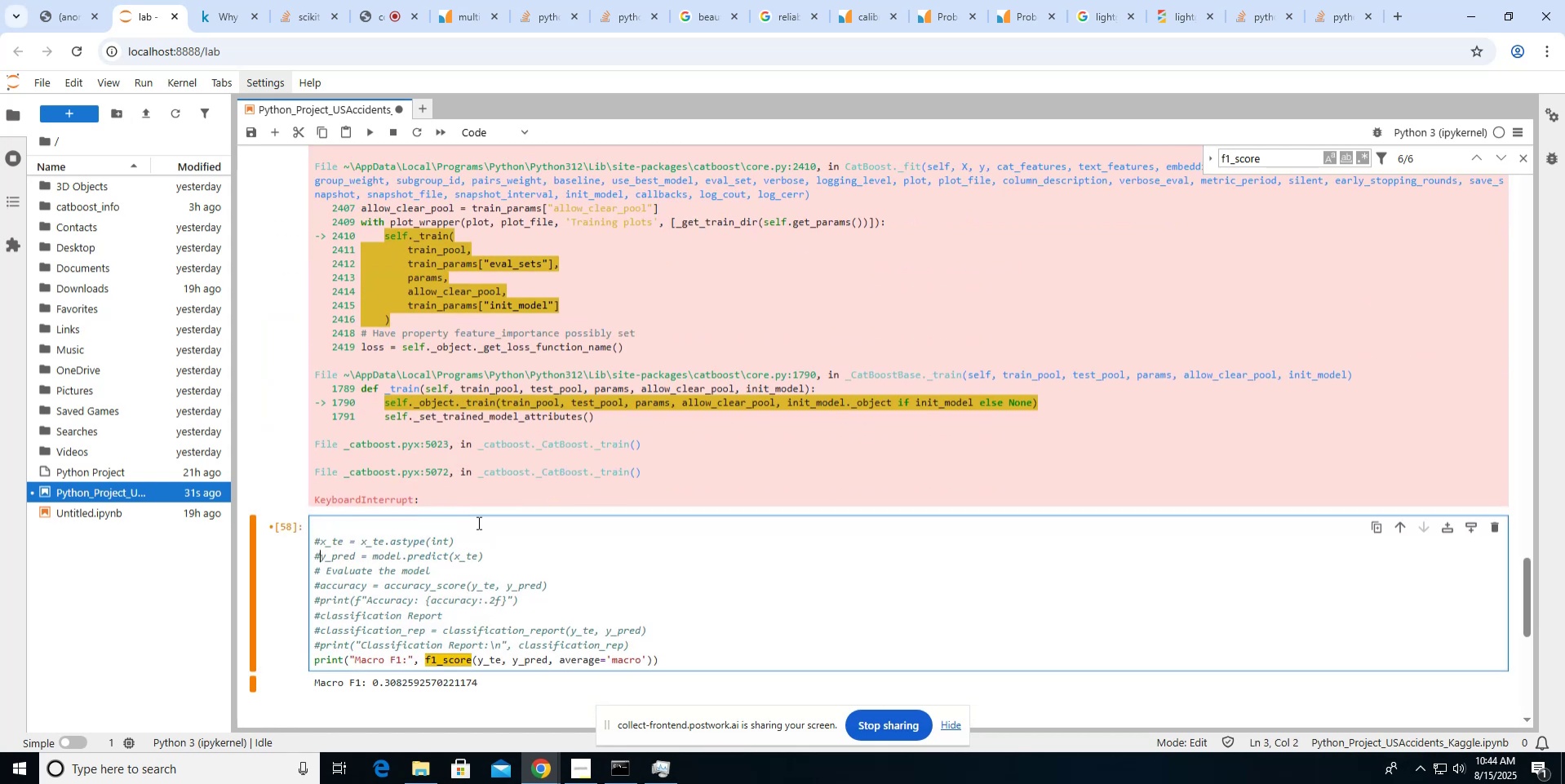 
key(ArrowUp)
 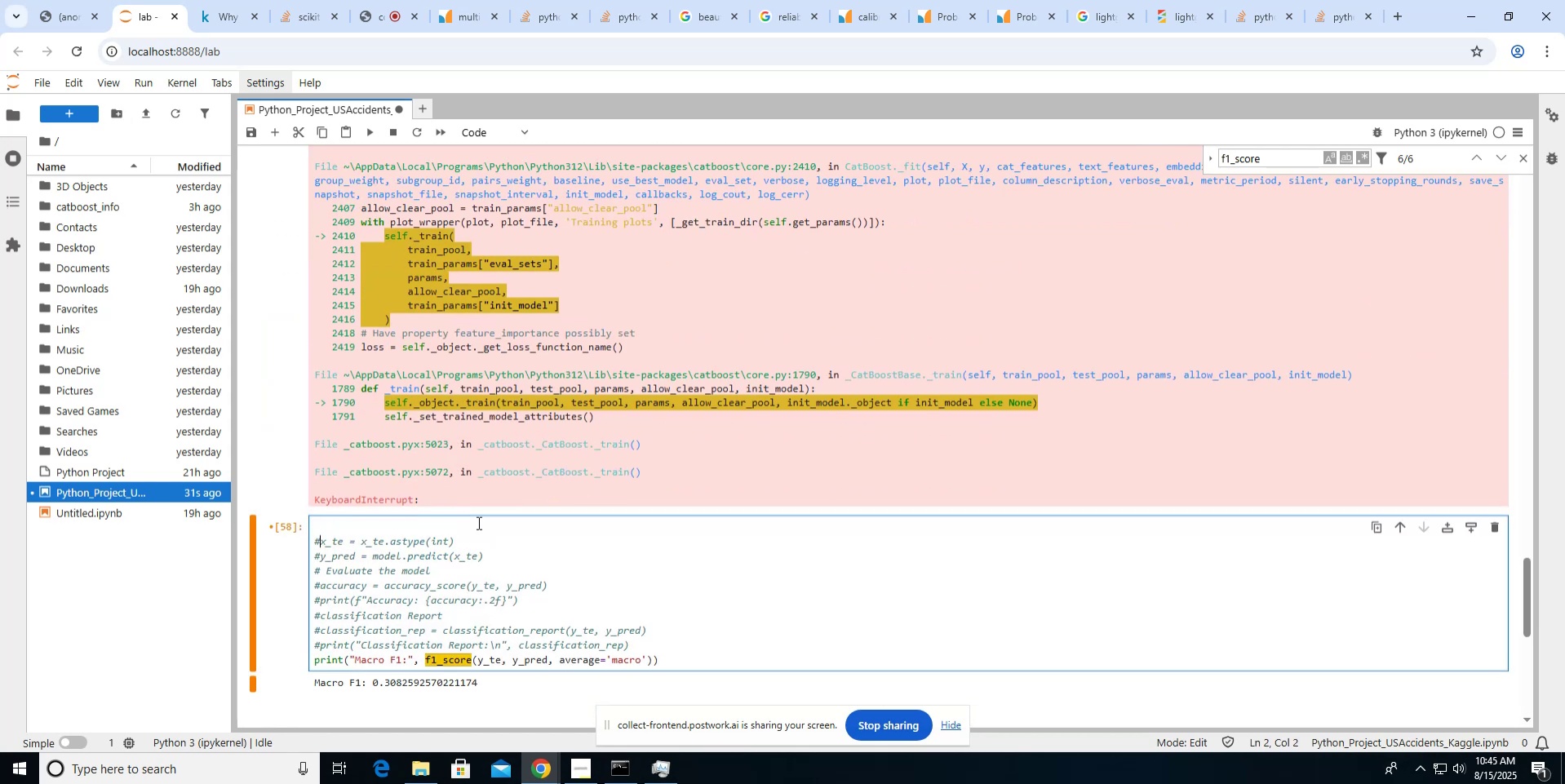 
key(ArrowUp)
 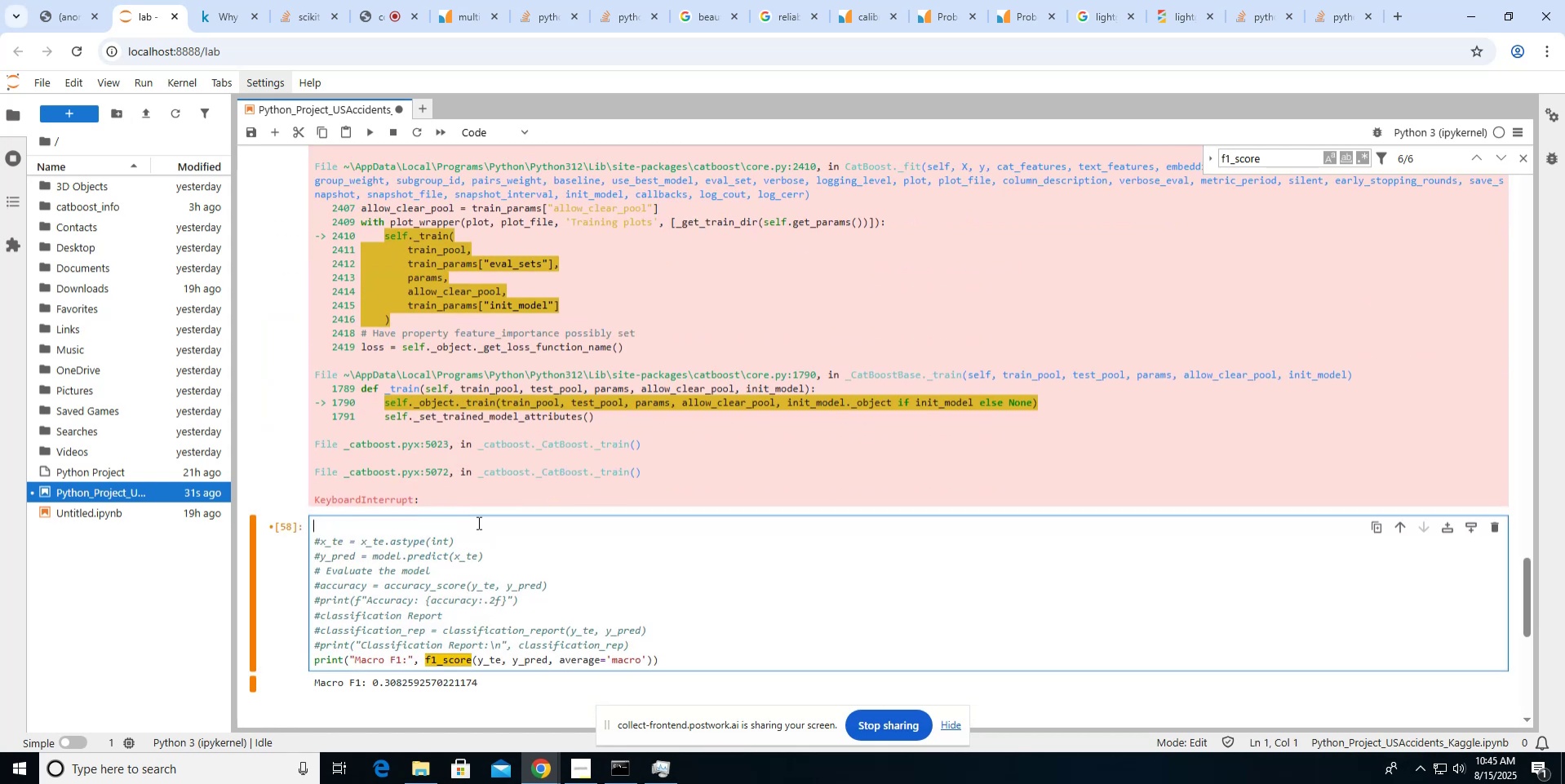 
type(print(X_tr).)
key(Backspace)
 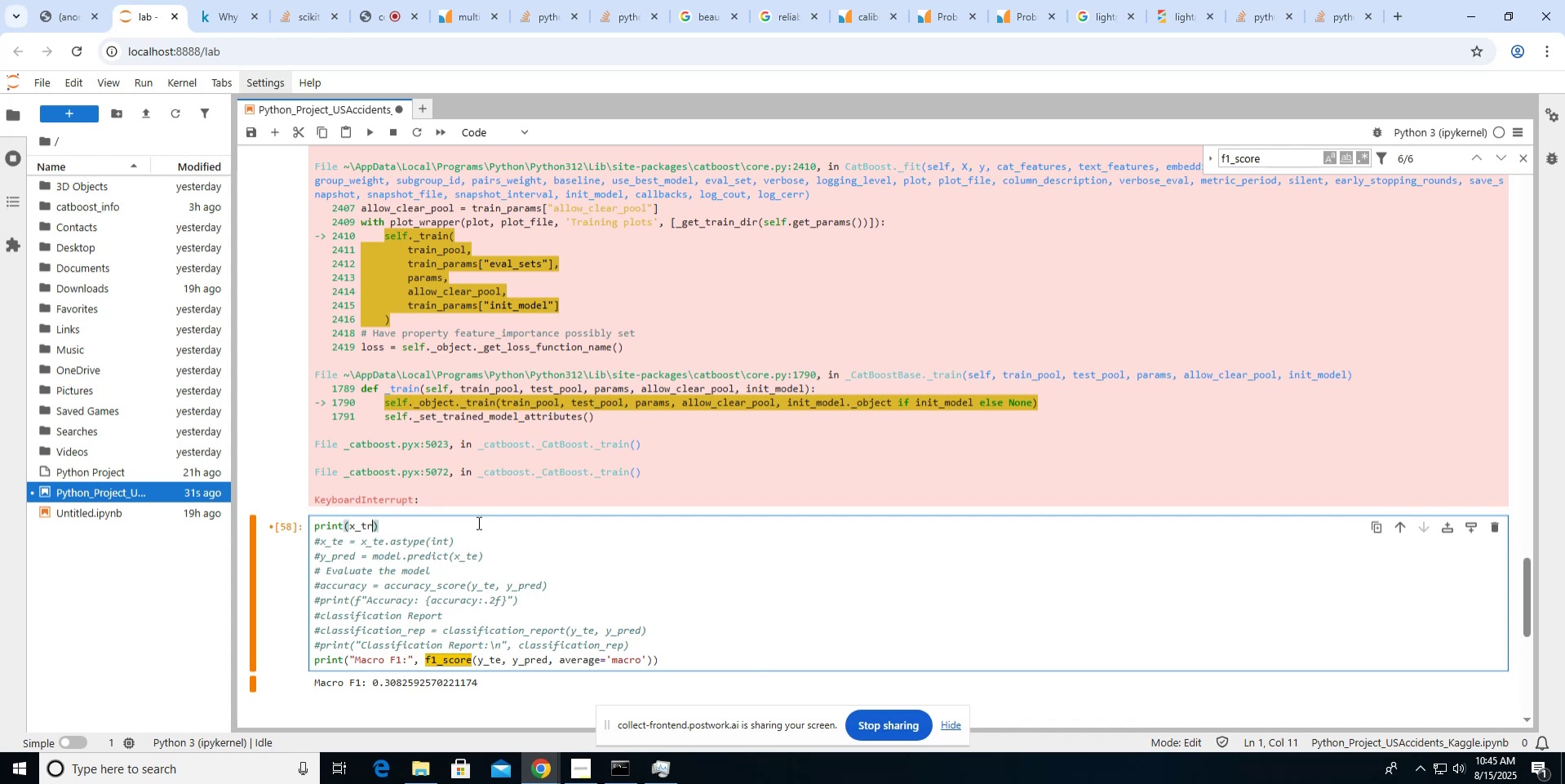 
 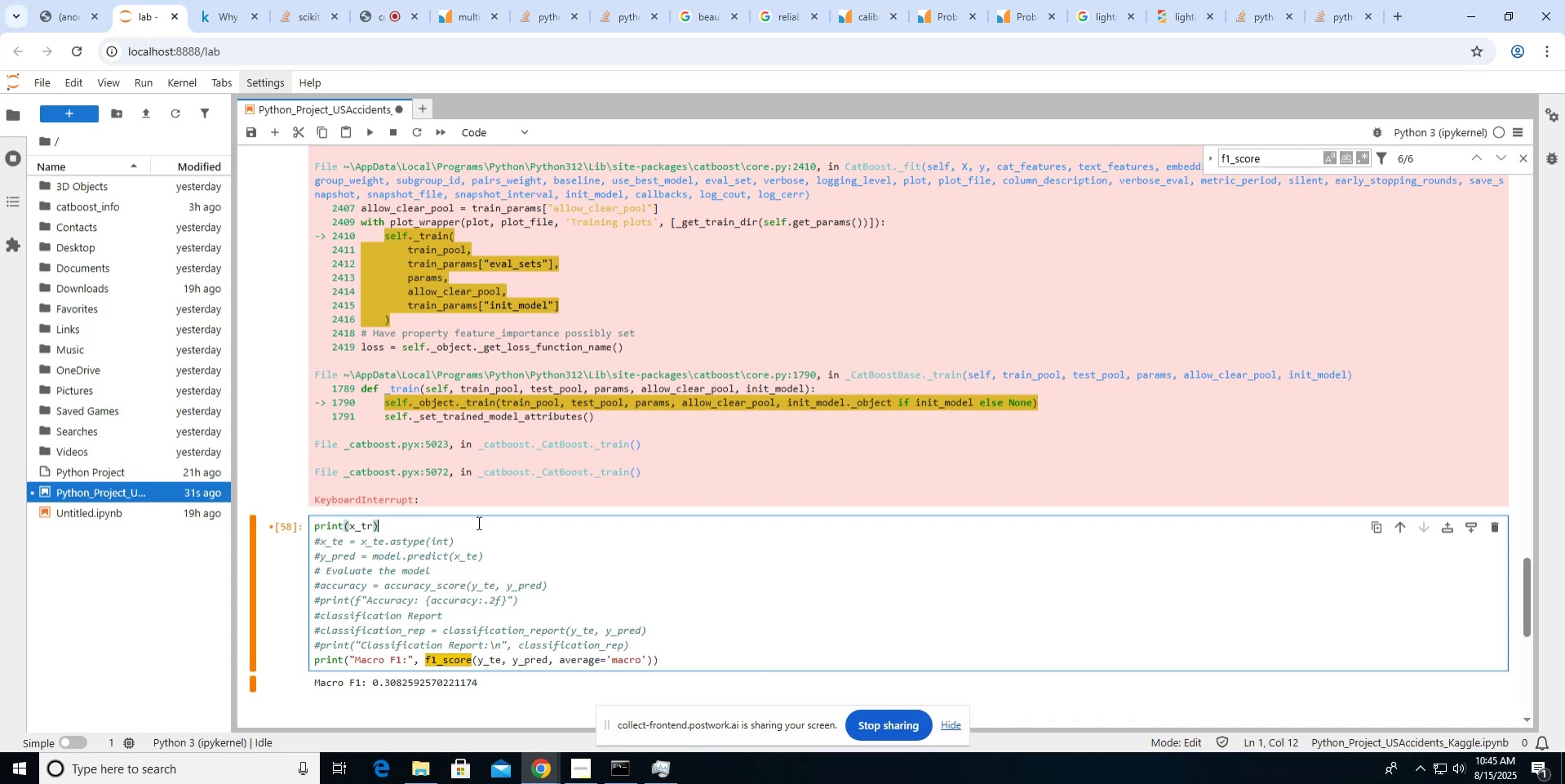 
key(ArrowLeft)
 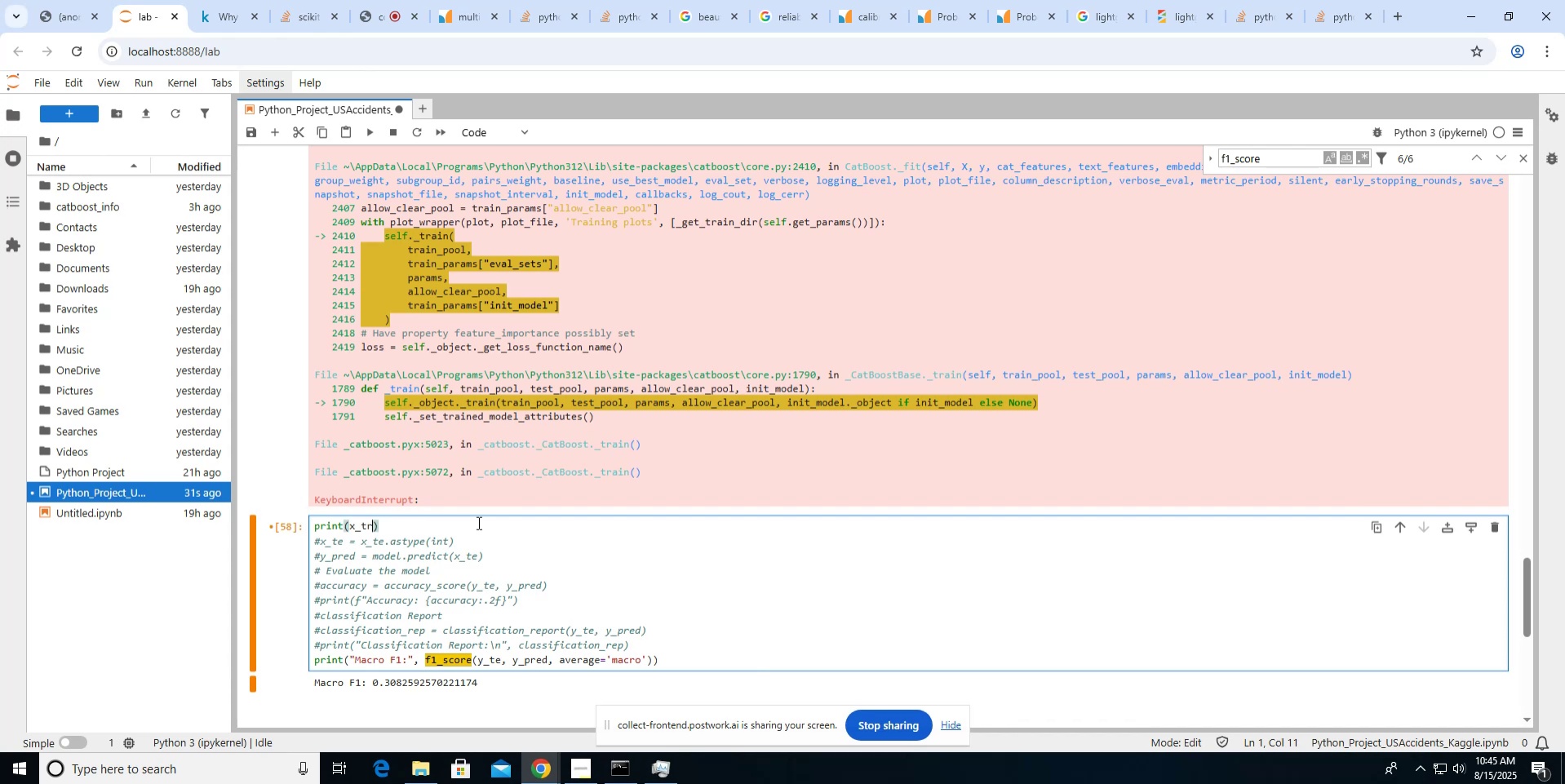 
type(.drop_duplicates())
 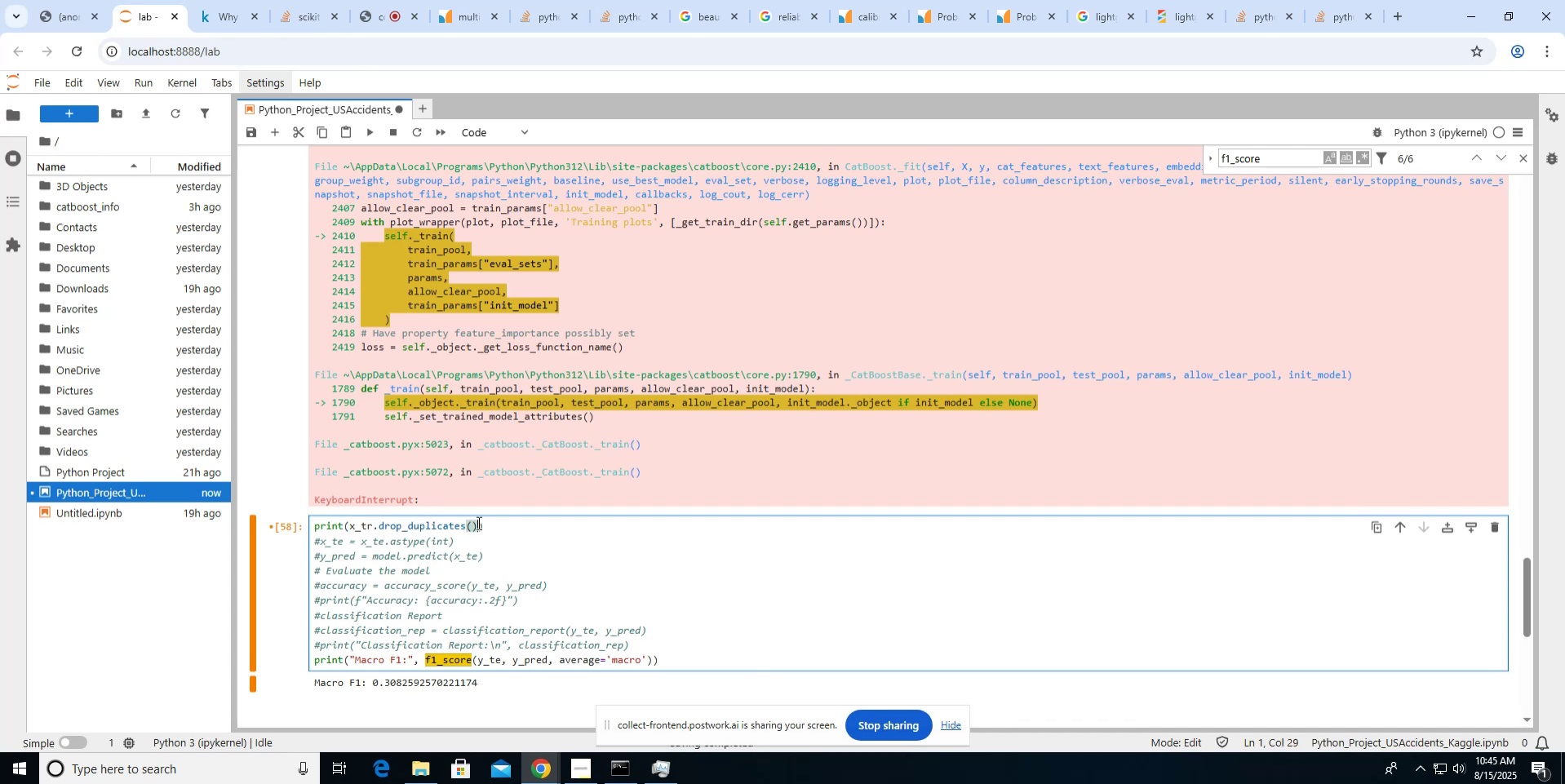 
left_click([1194, 587])
 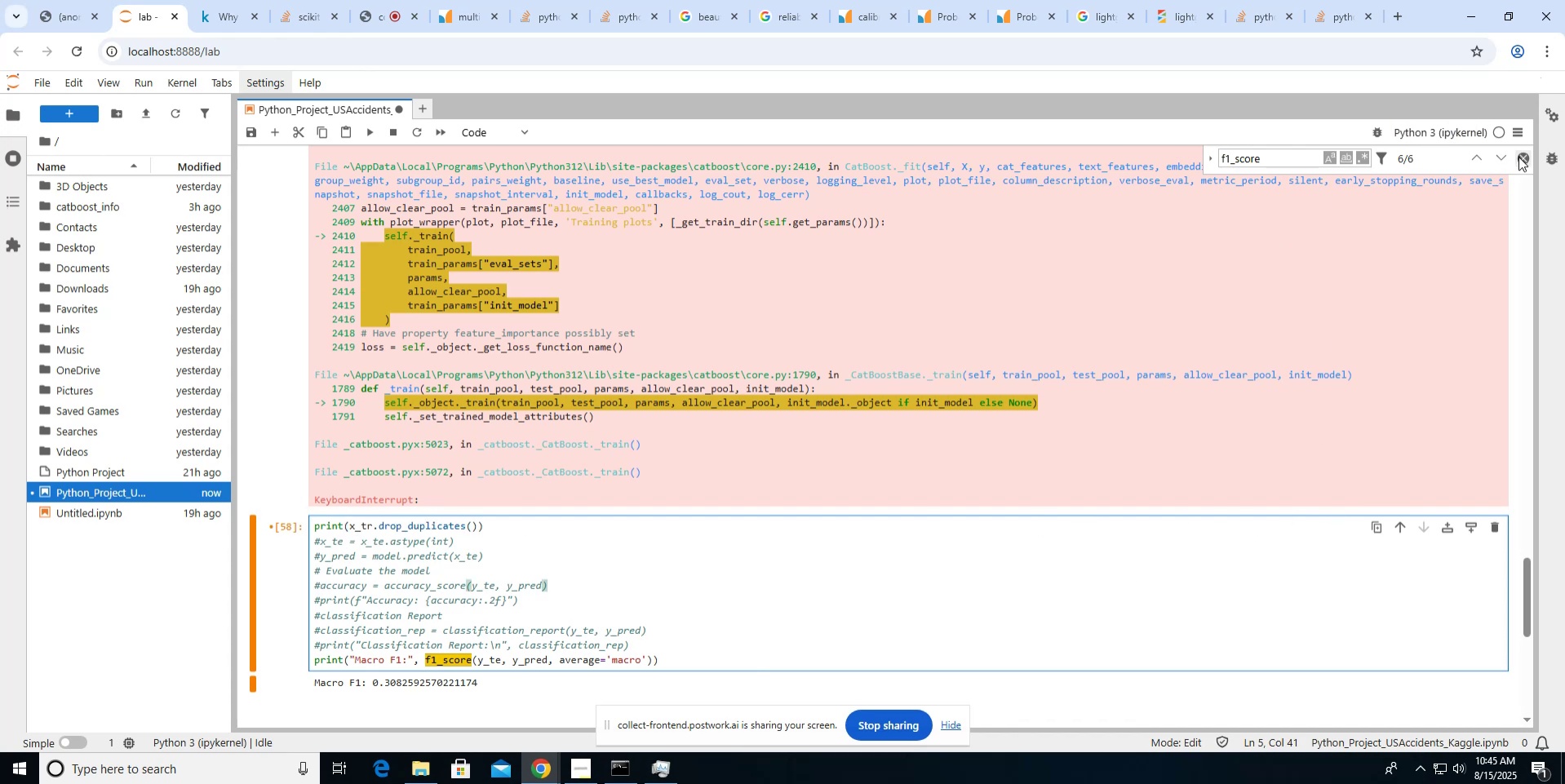 
left_click([1518, 157])
 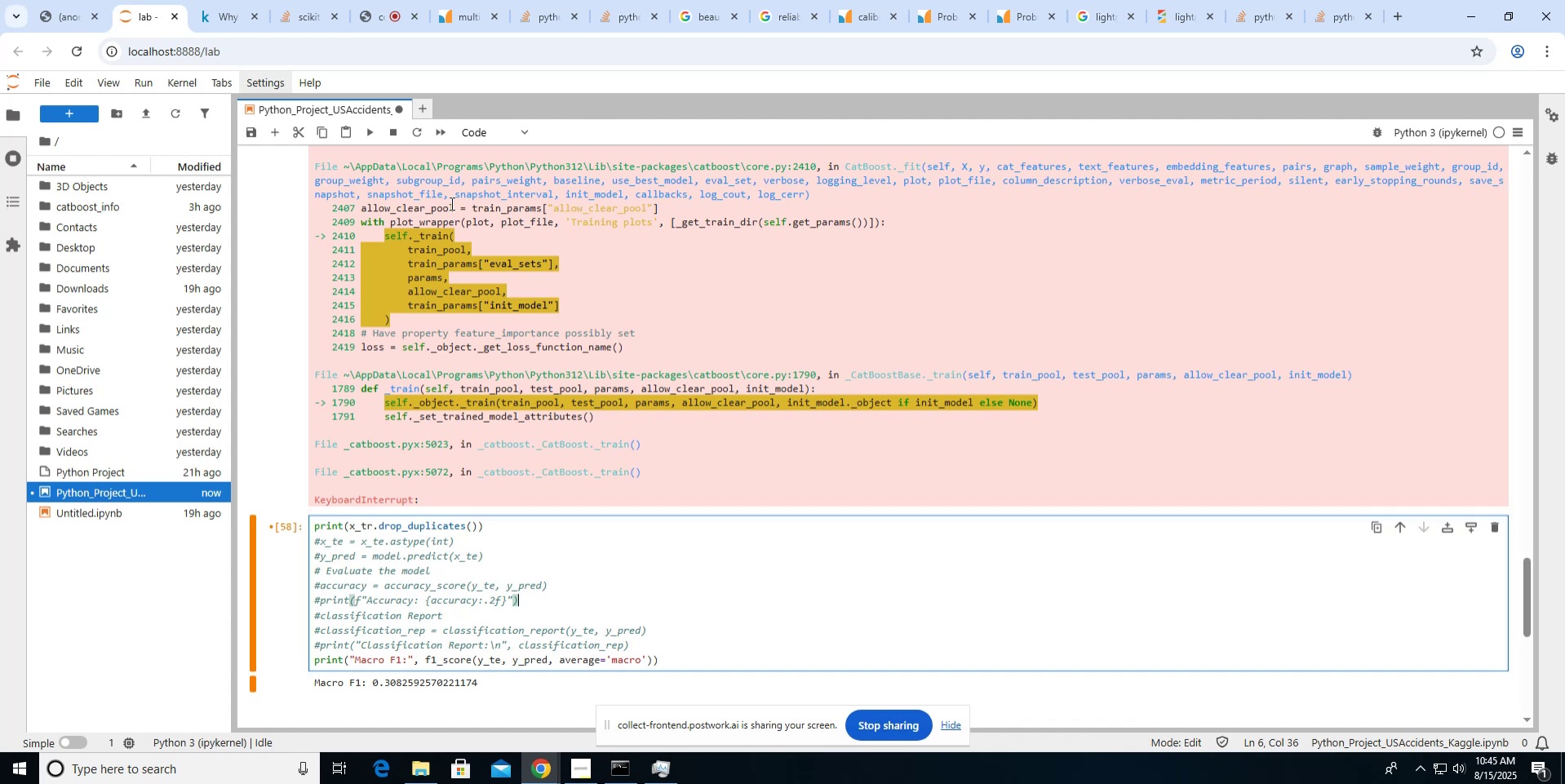 
left_click([370, 128])
 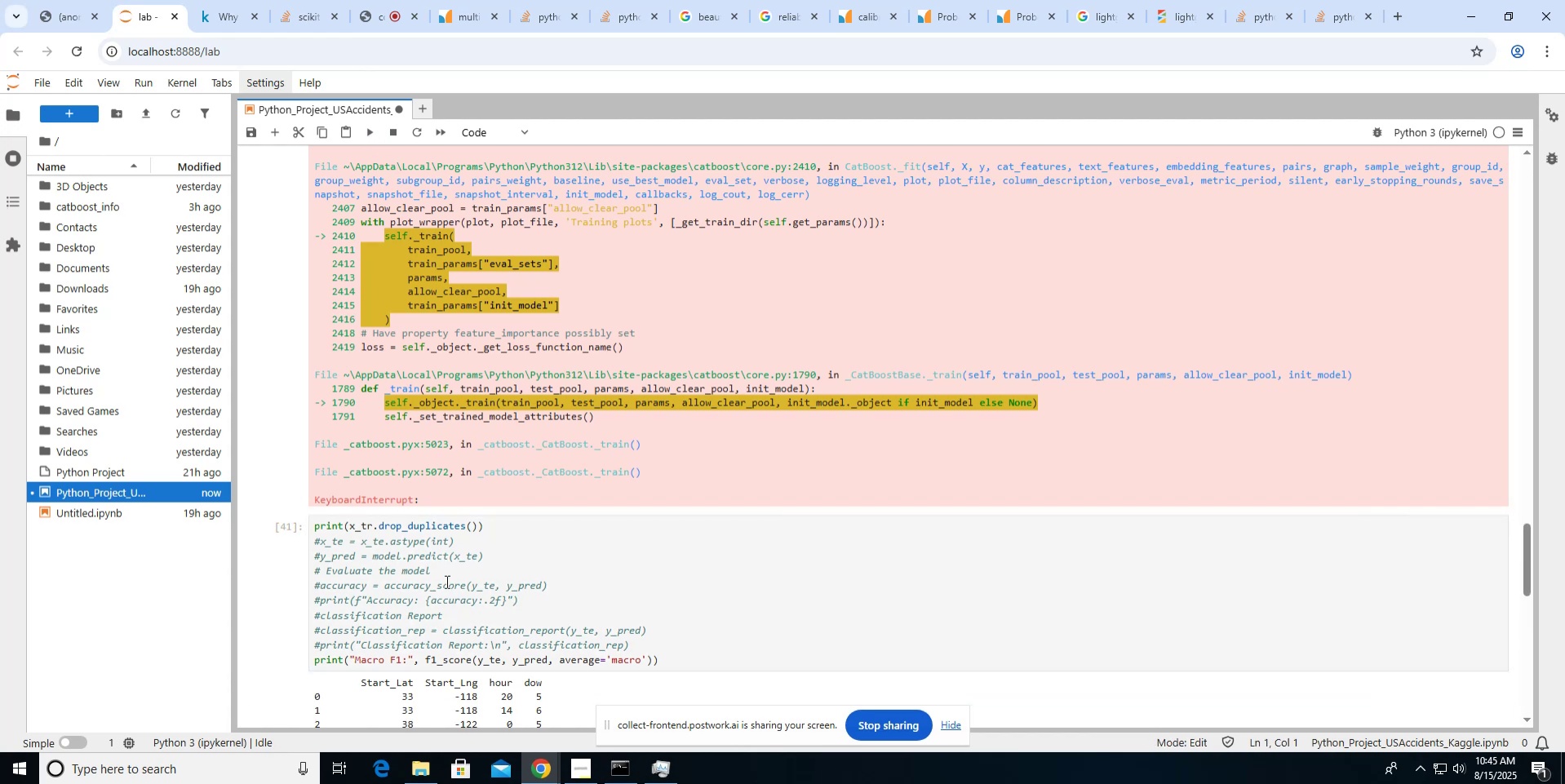 
scroll: coordinate [446, 581], scroll_direction: down, amount: 4.0
 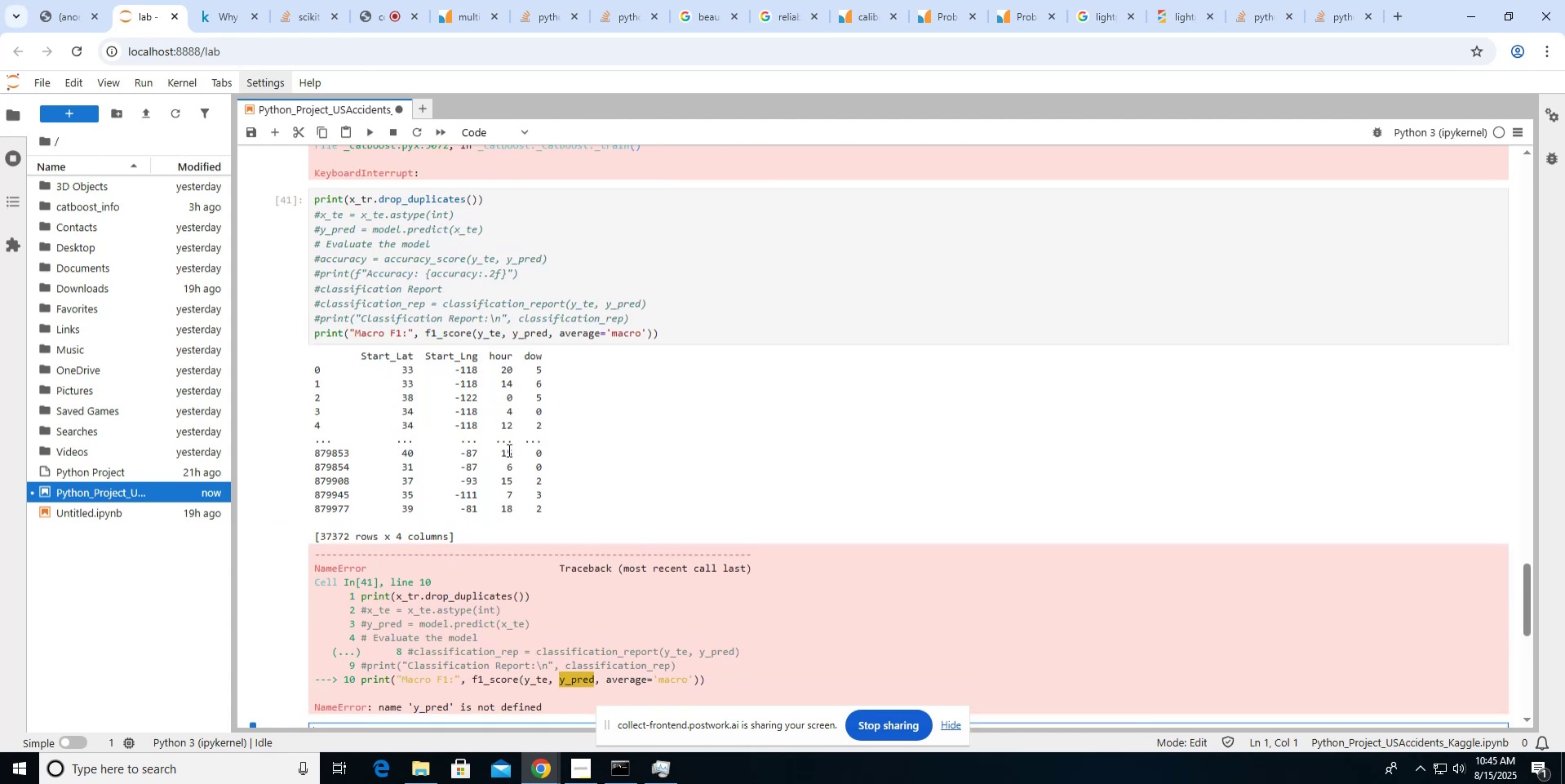 
wait(6.0)
 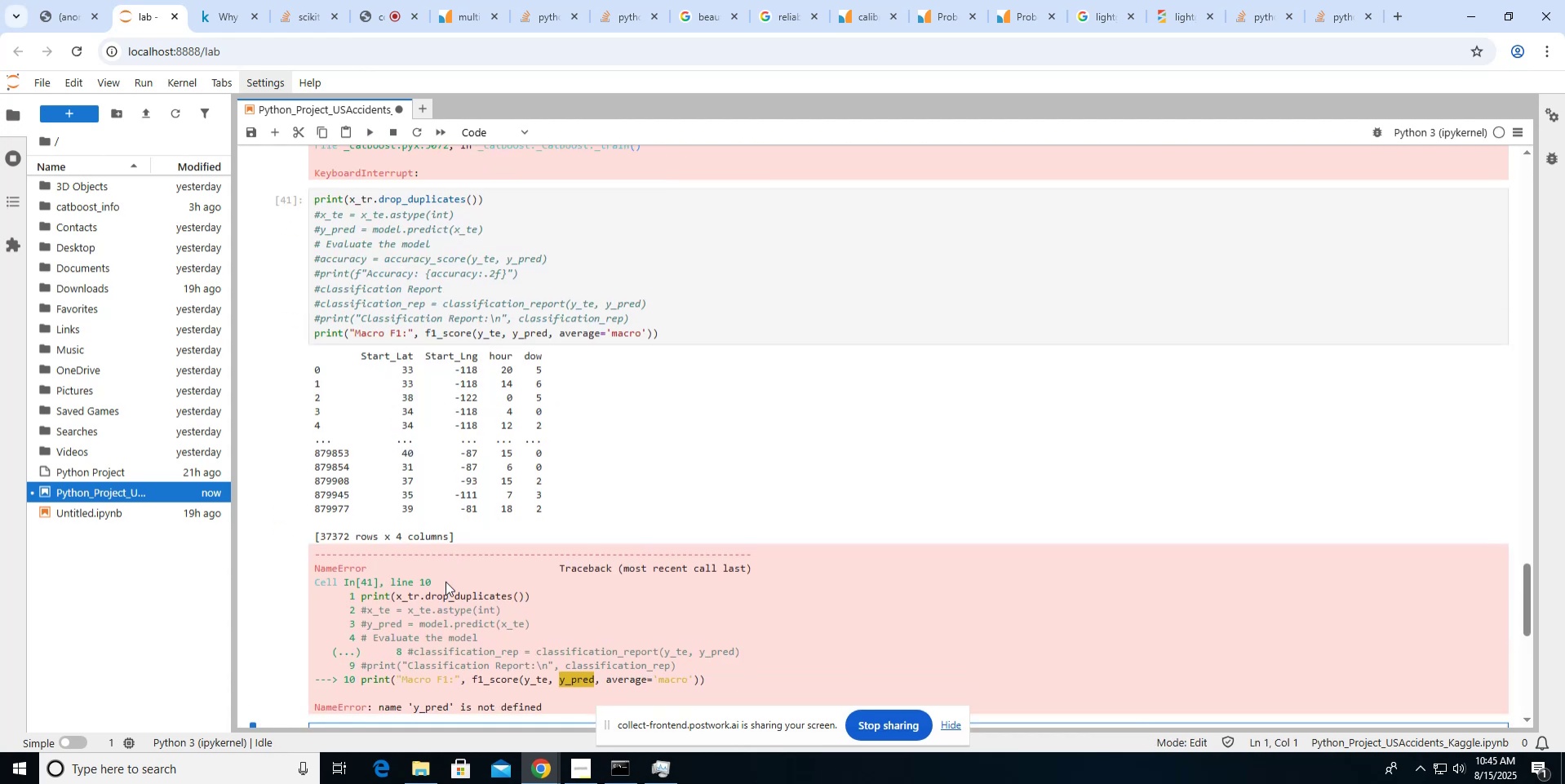 
left_click([372, 201])
 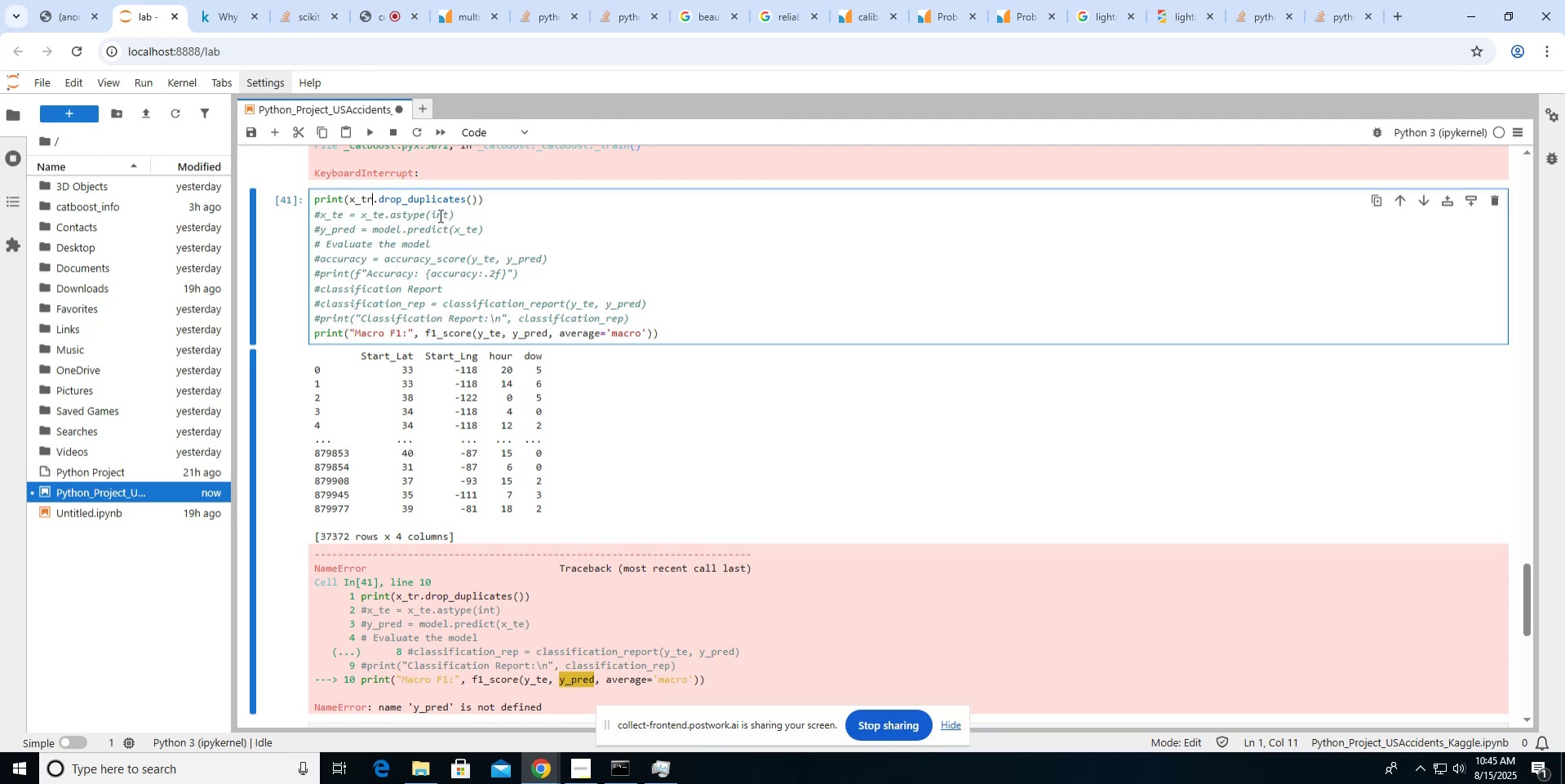 
key(Backspace)
 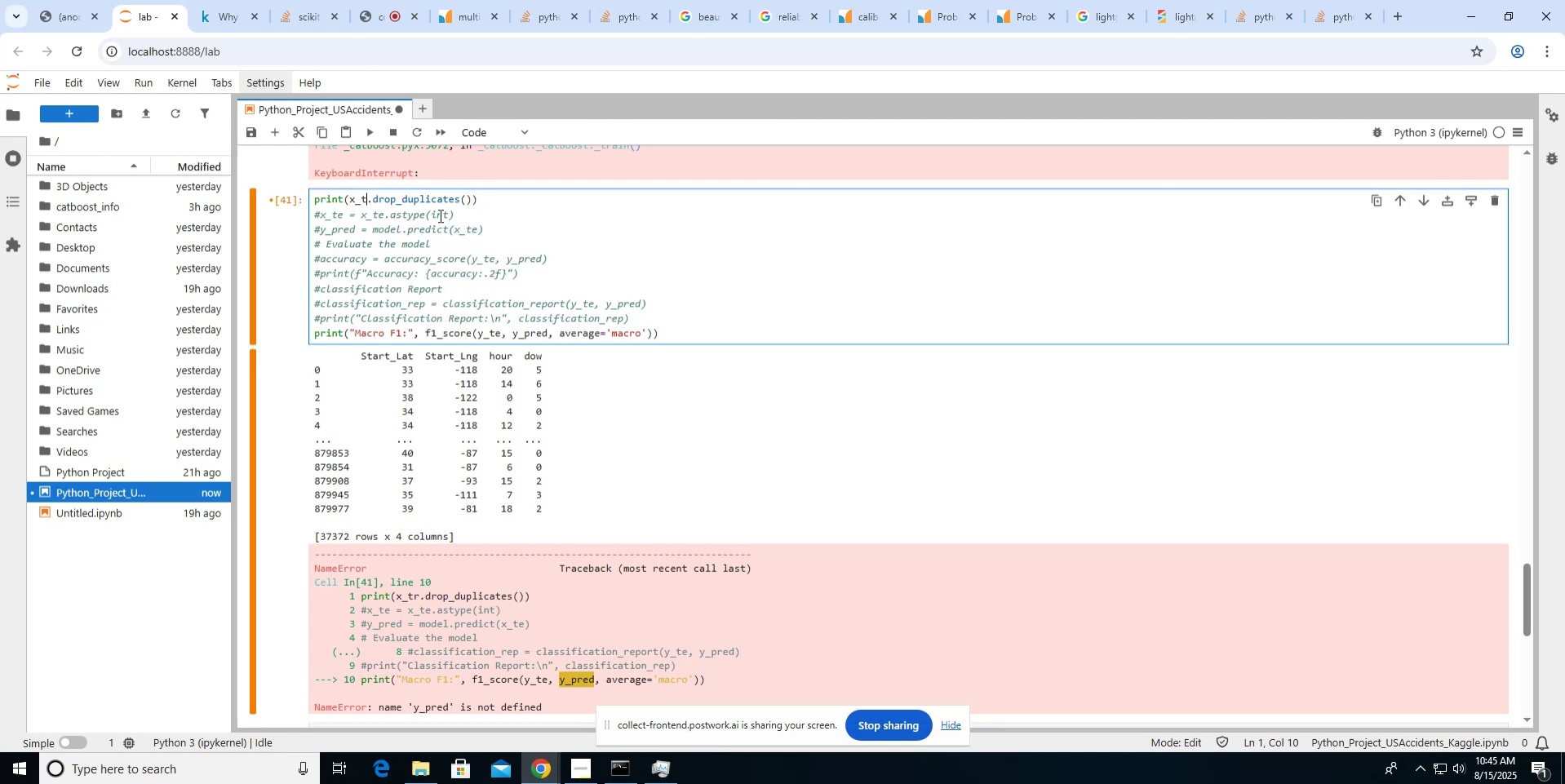 
key(E)
 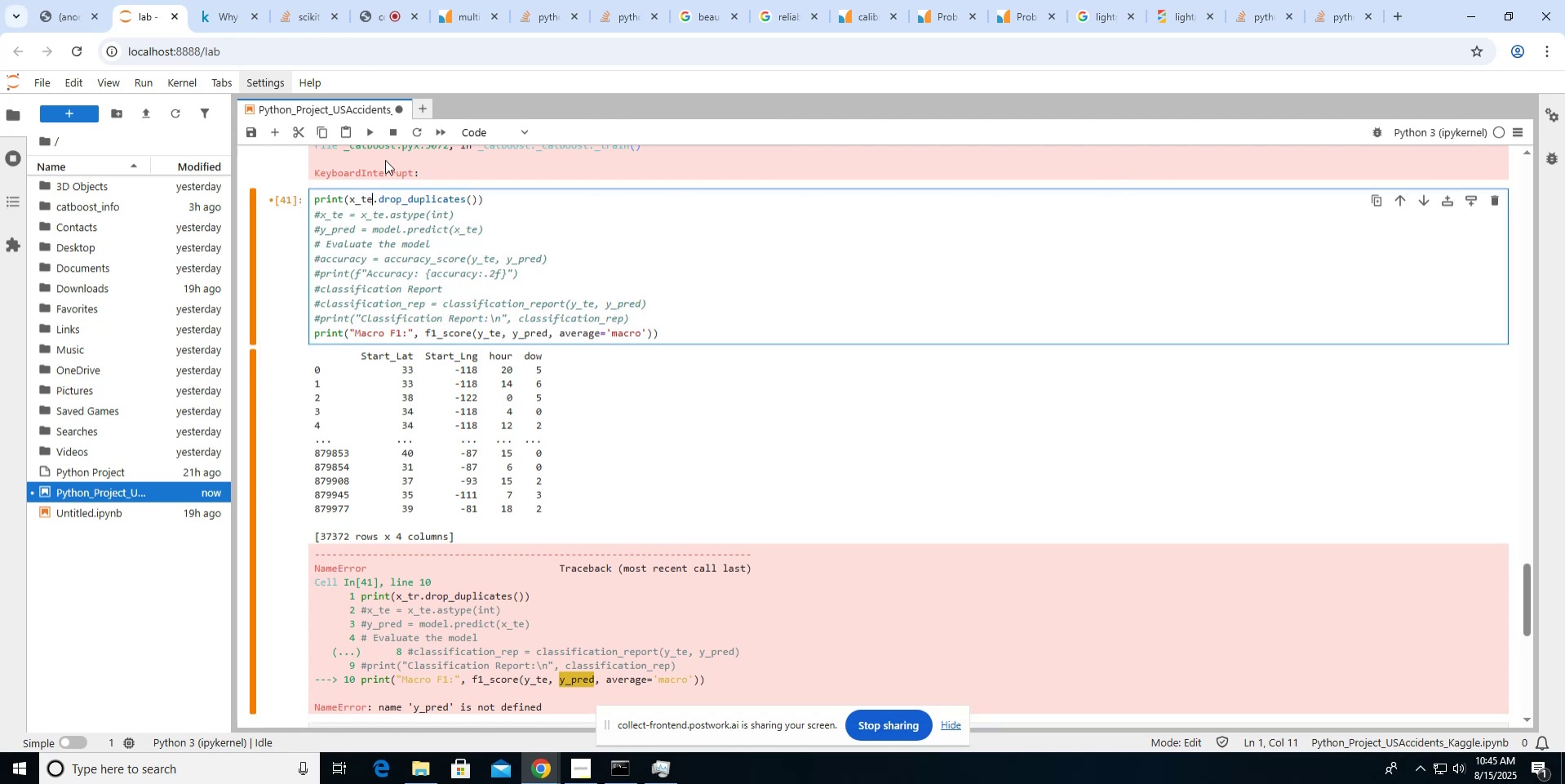 
left_click([368, 137])
 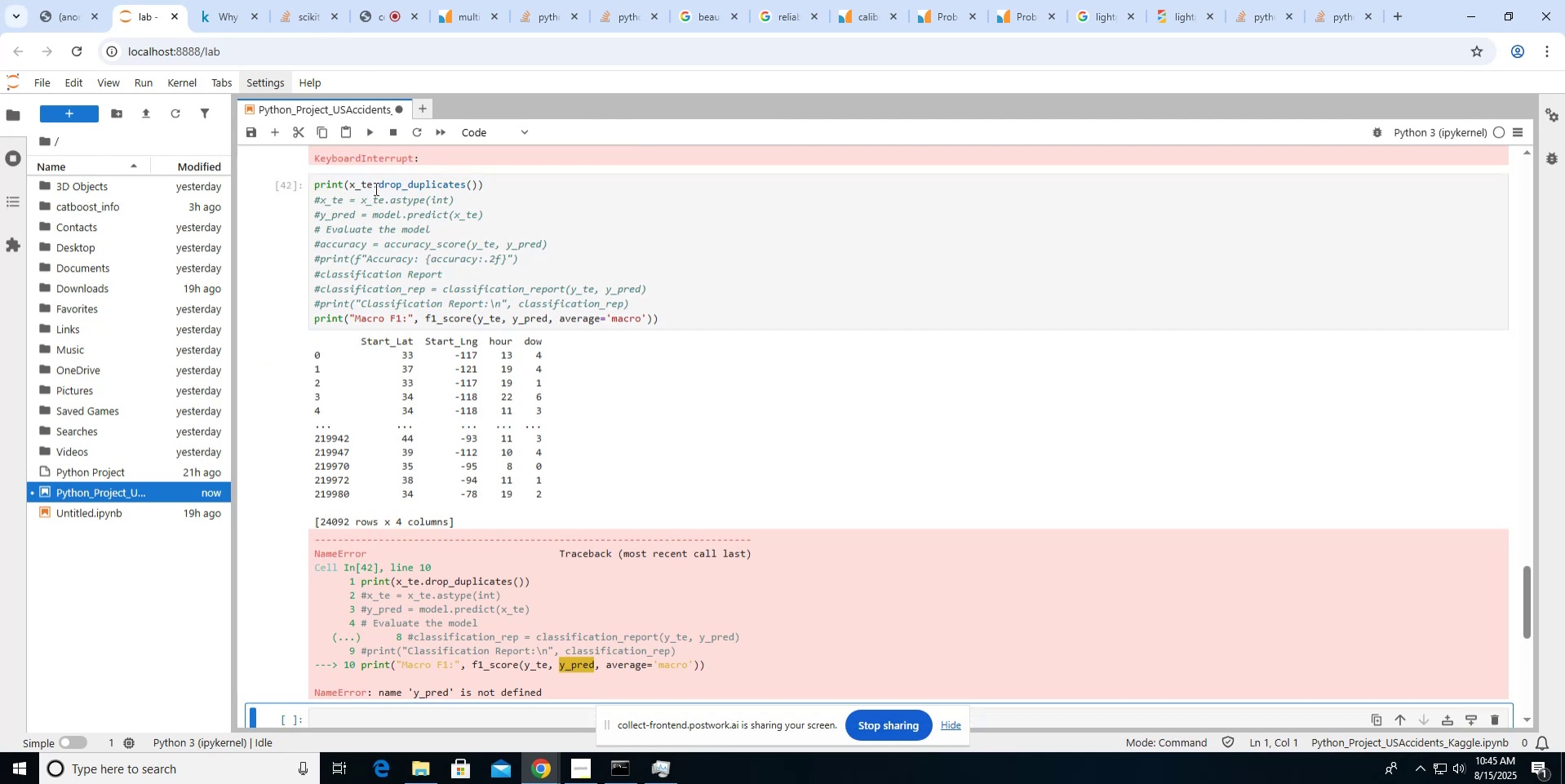 
left_click([354, 183])
 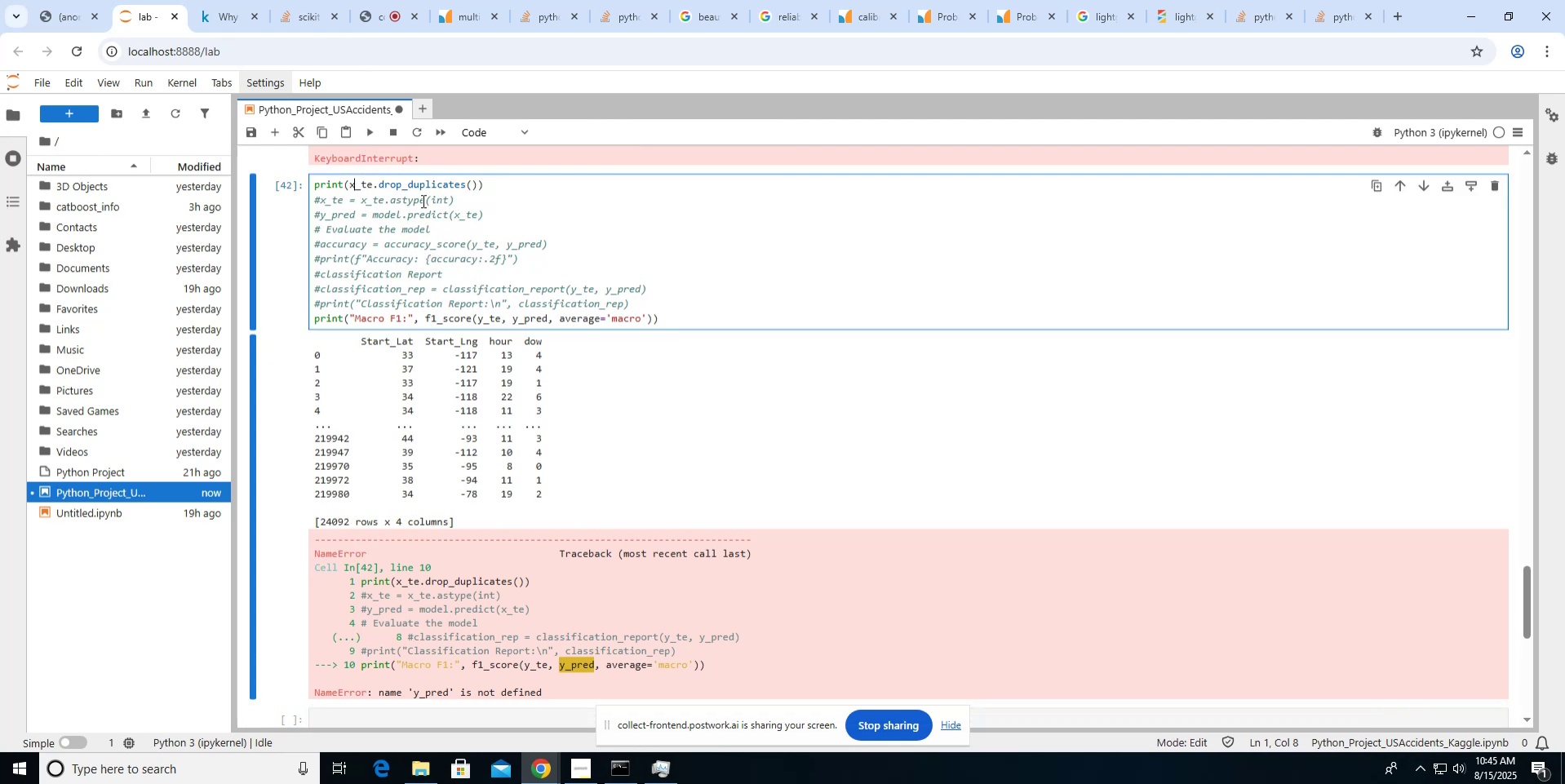 
key(Backspace)
 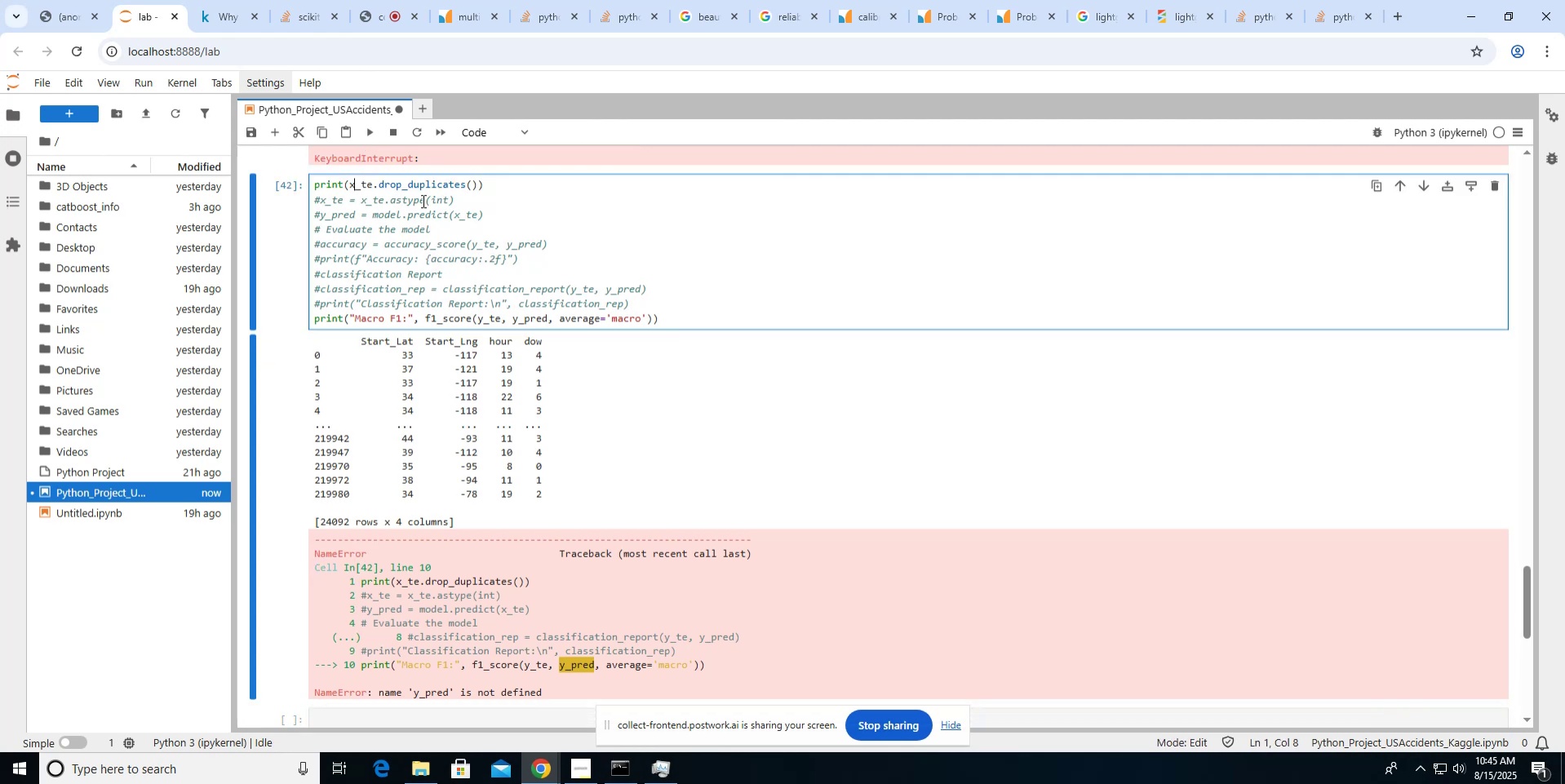 
key(Y)
 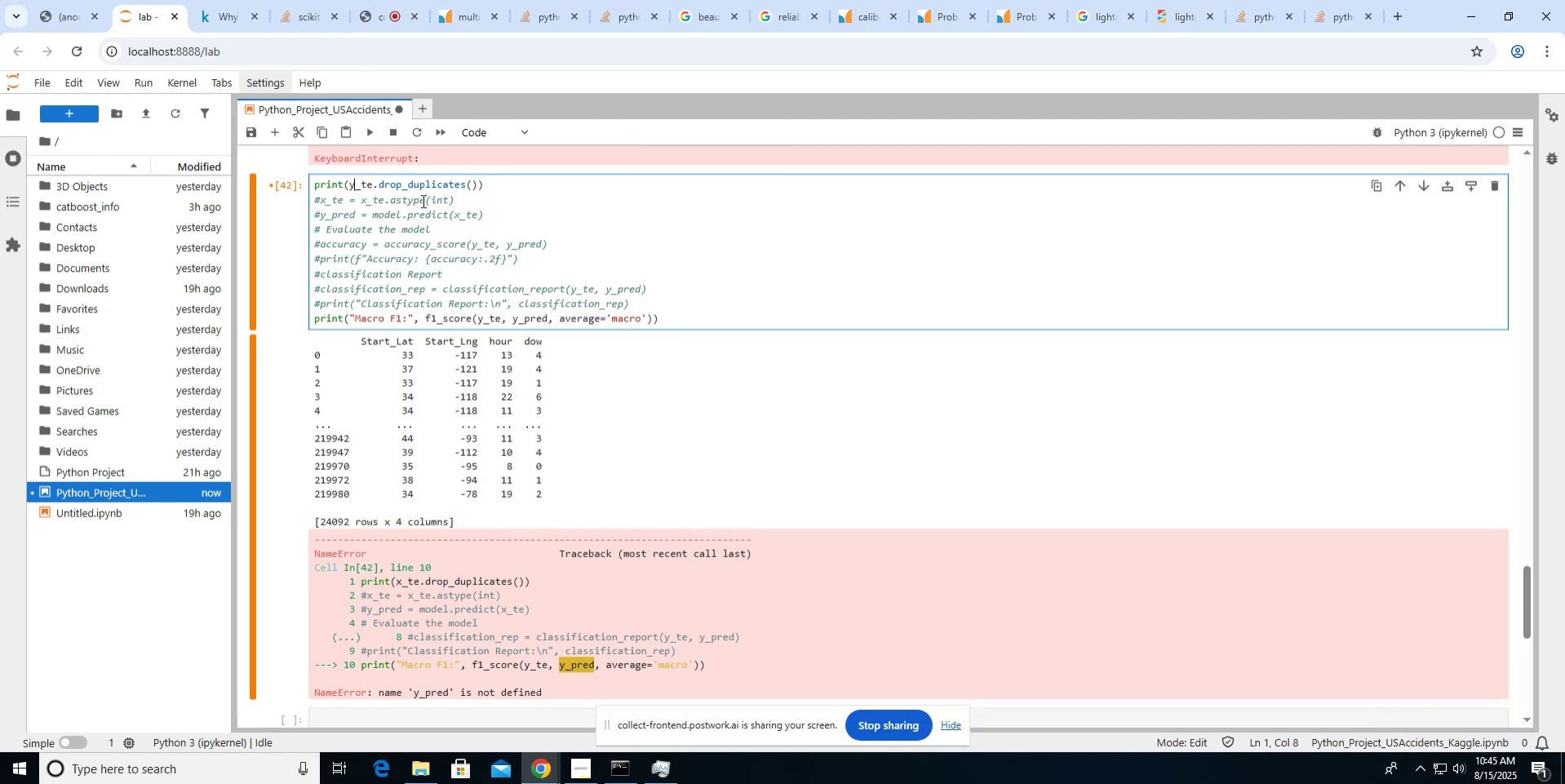 
key(ArrowRight)
 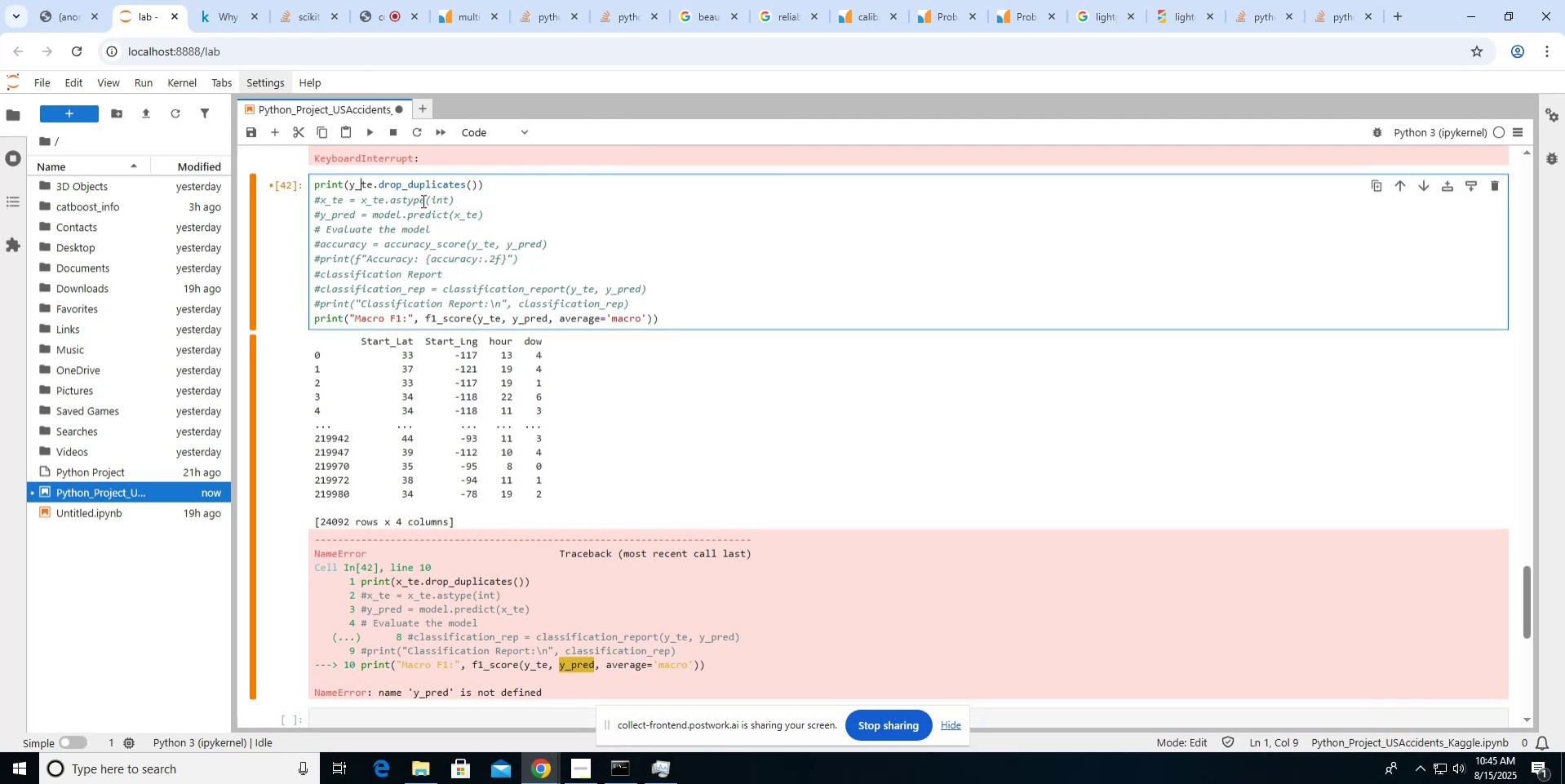 
key(ArrowRight)
 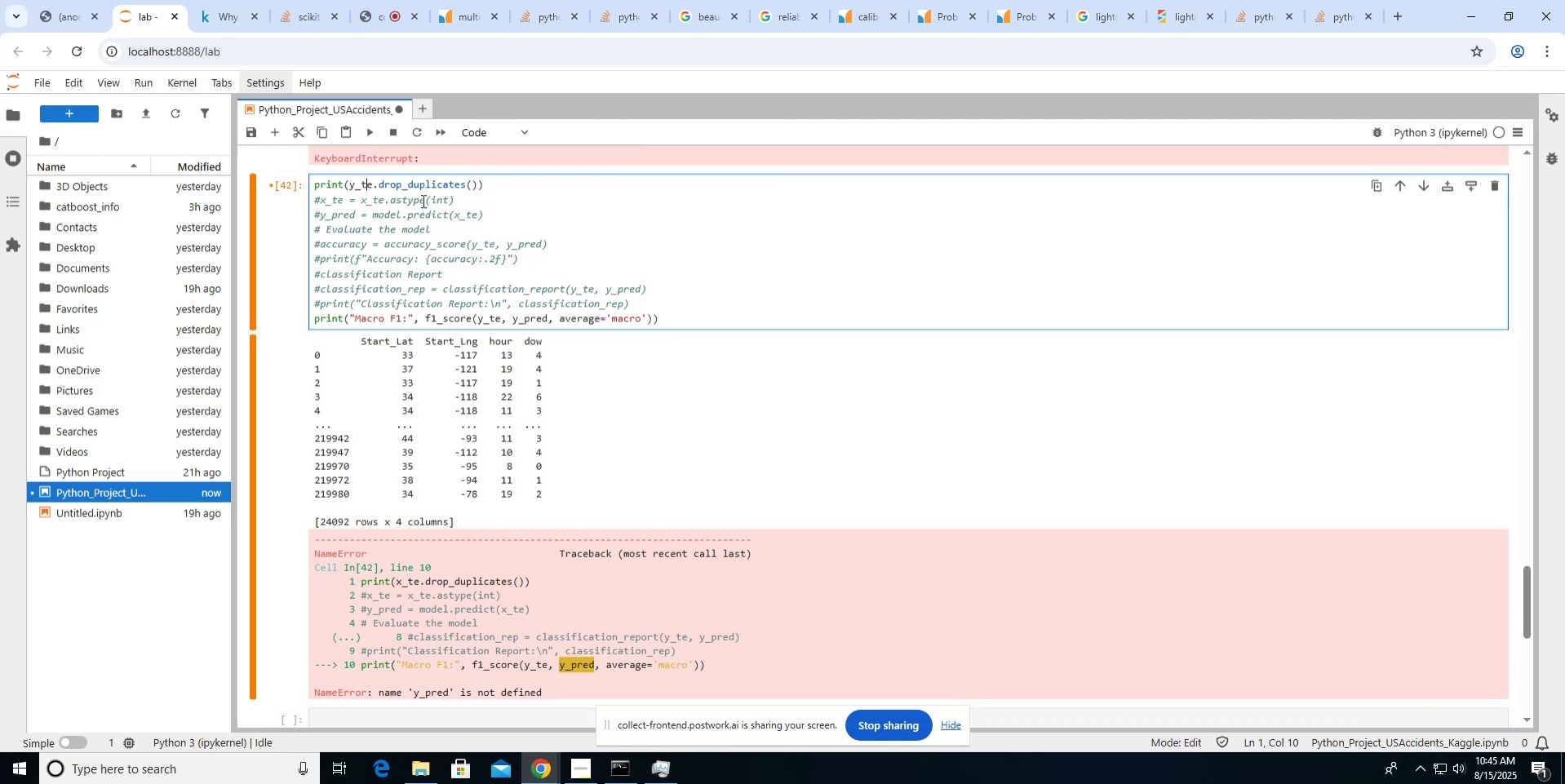 
key(ArrowRight)
 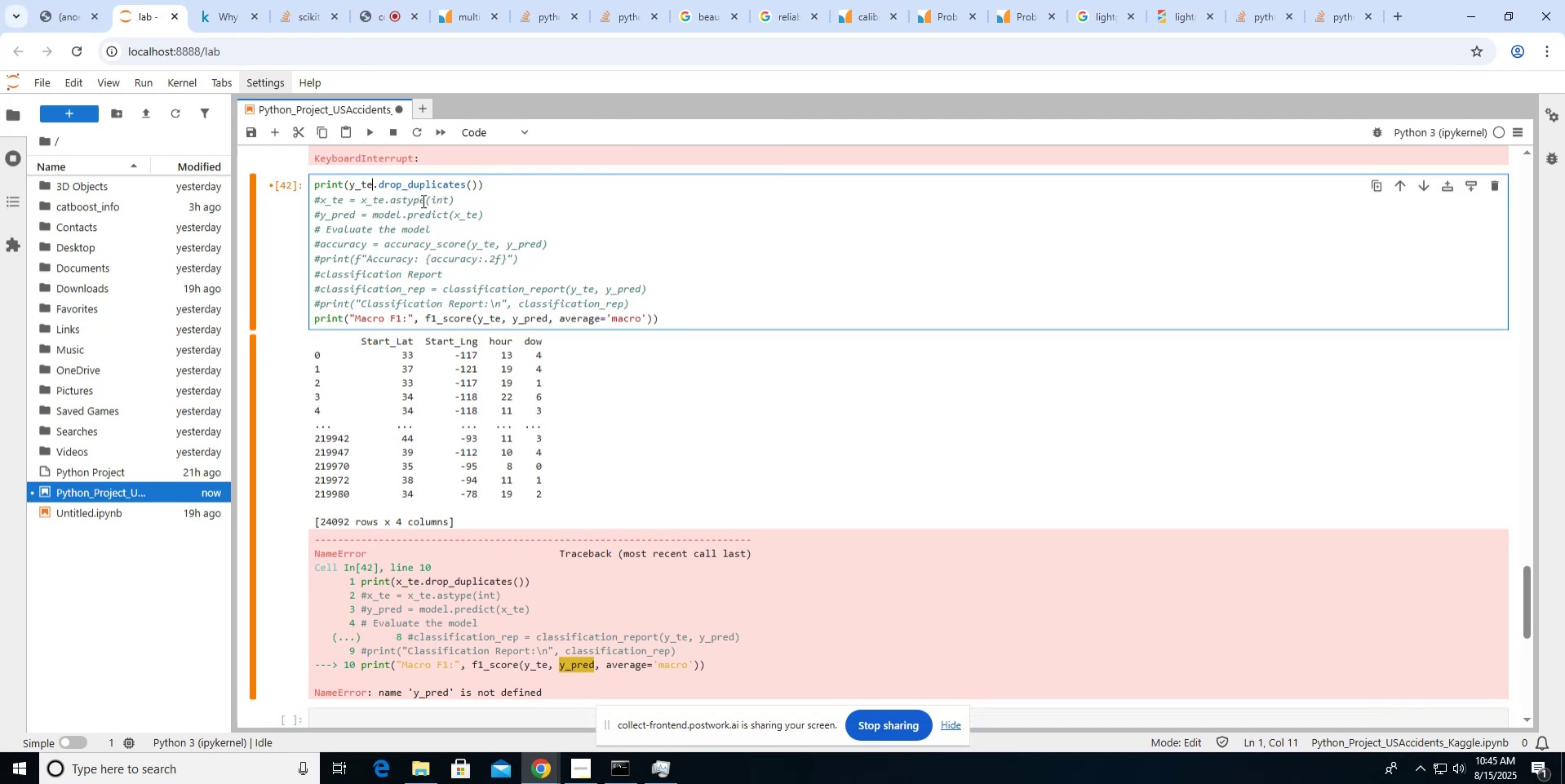 
key(Backspace)
 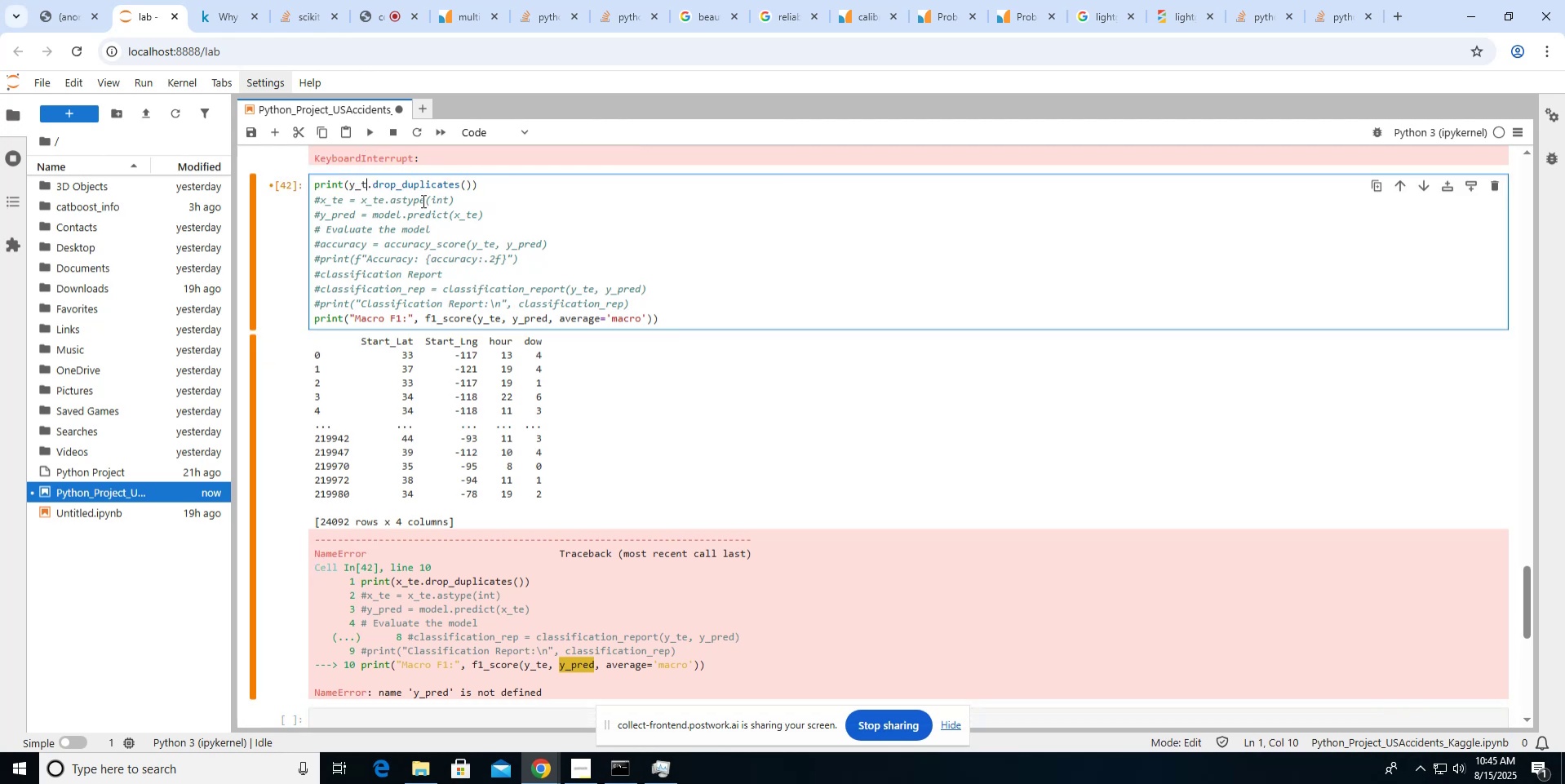 
key(R)
 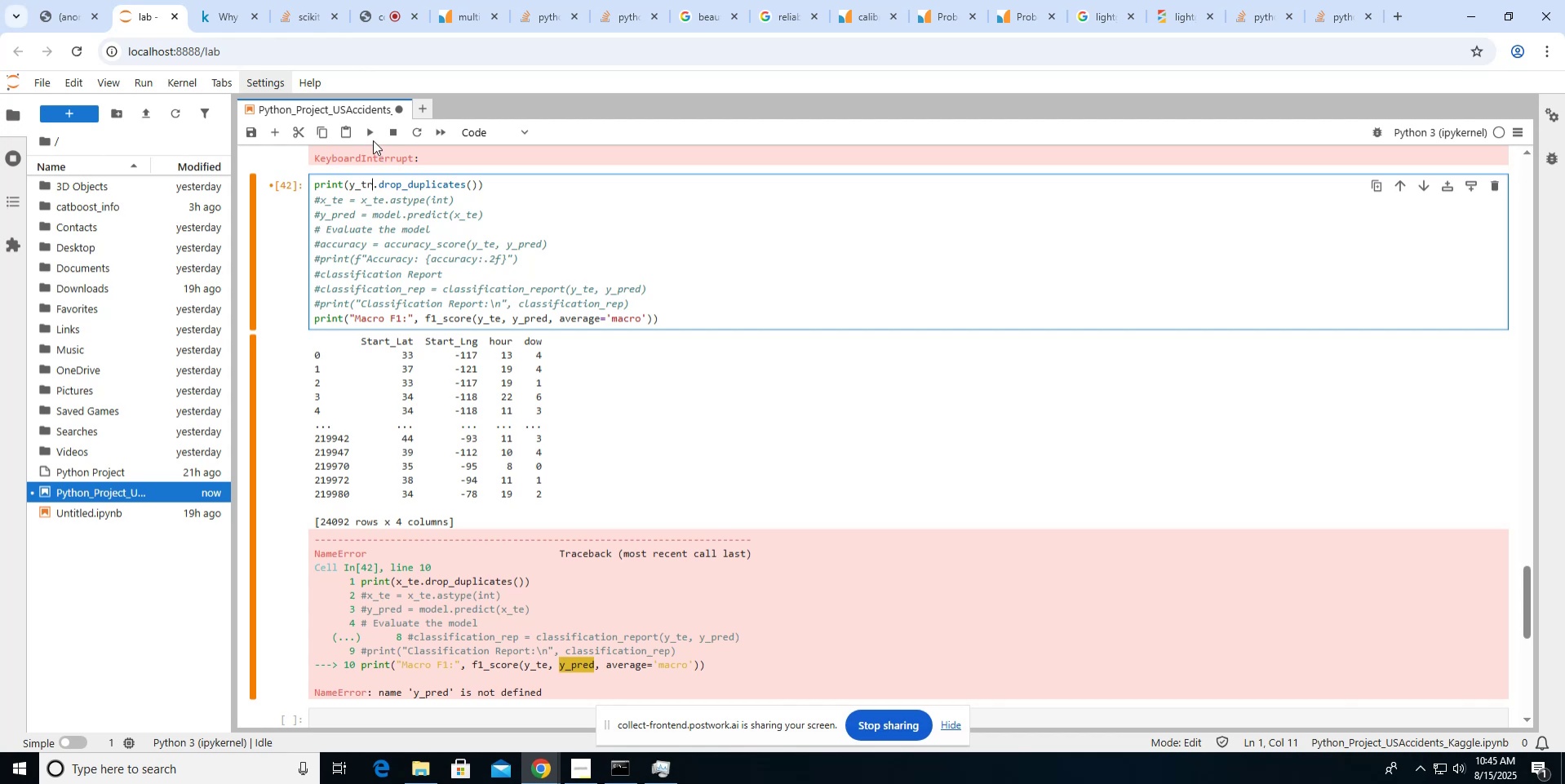 
left_click([374, 135])
 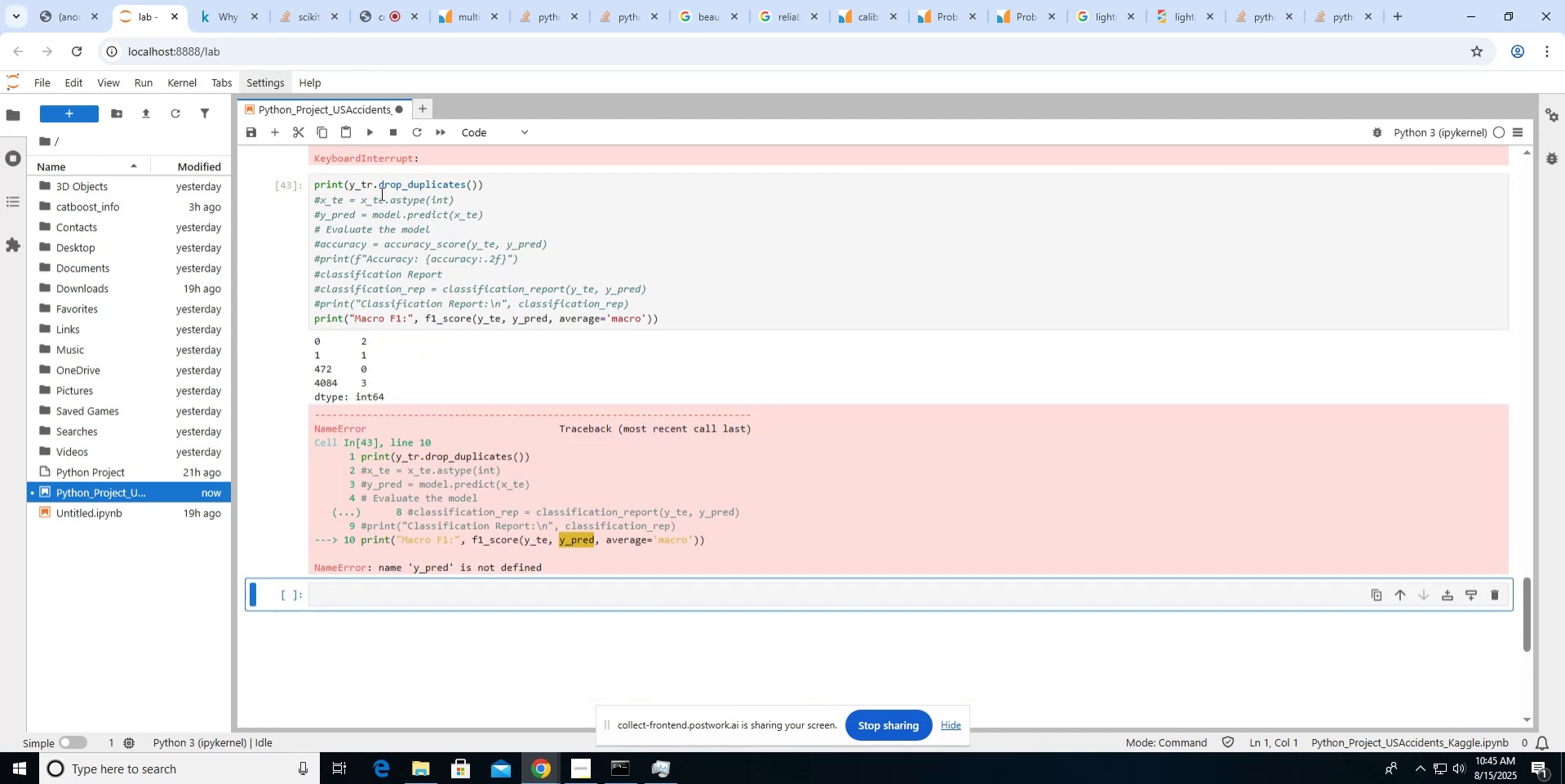 
left_click([371, 186])
 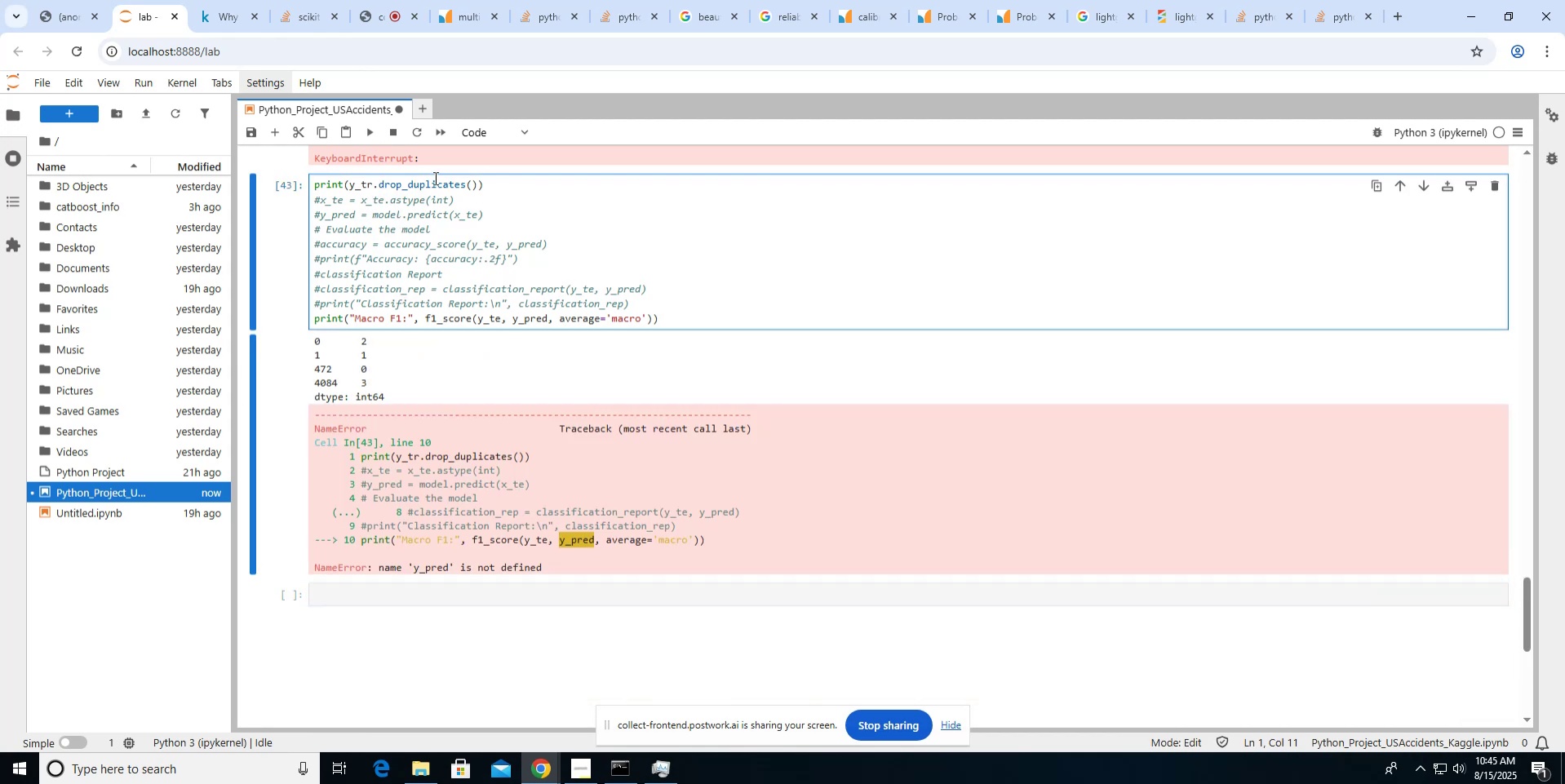 
key(Backspace)
 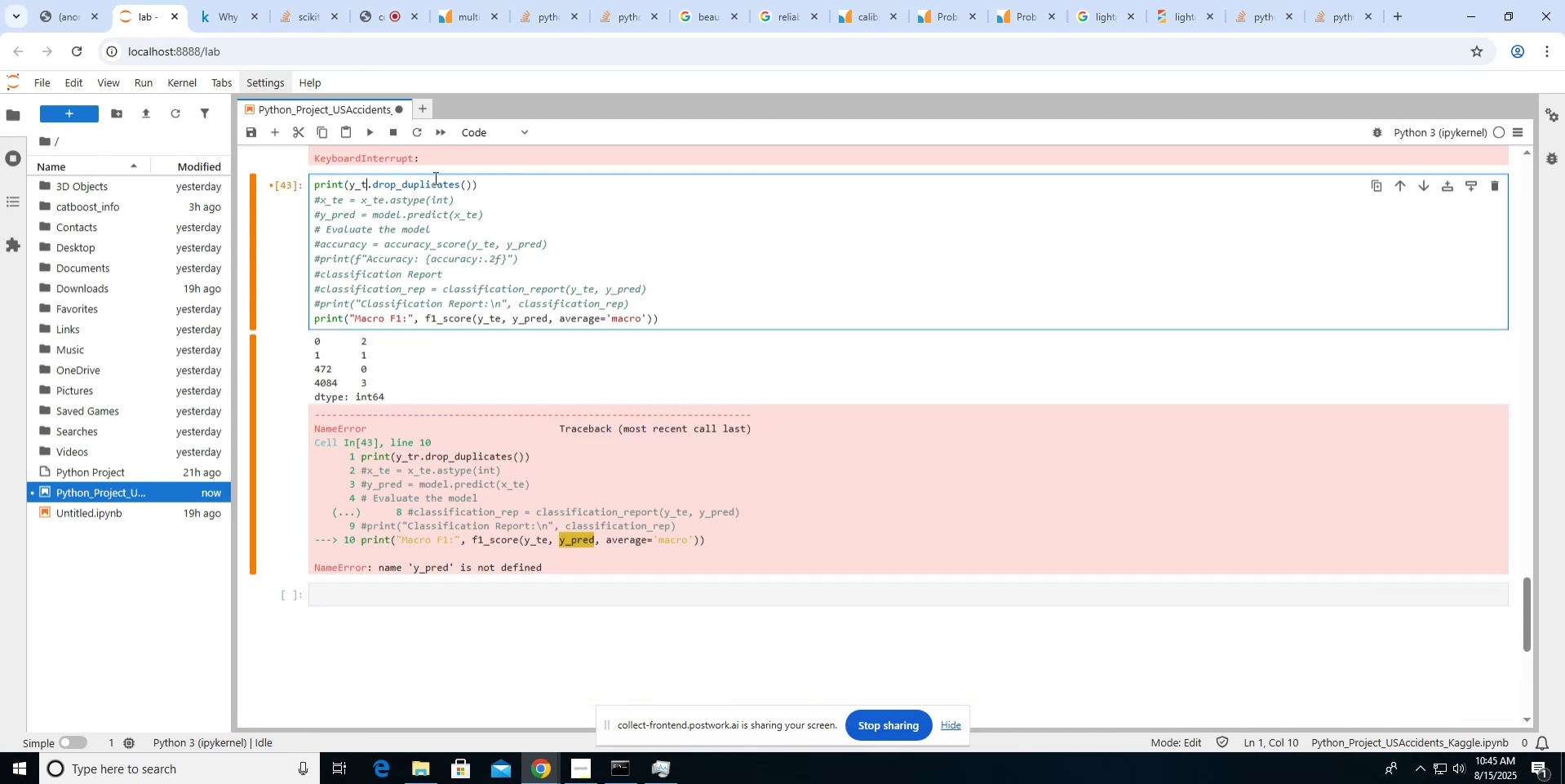 
key(E)
 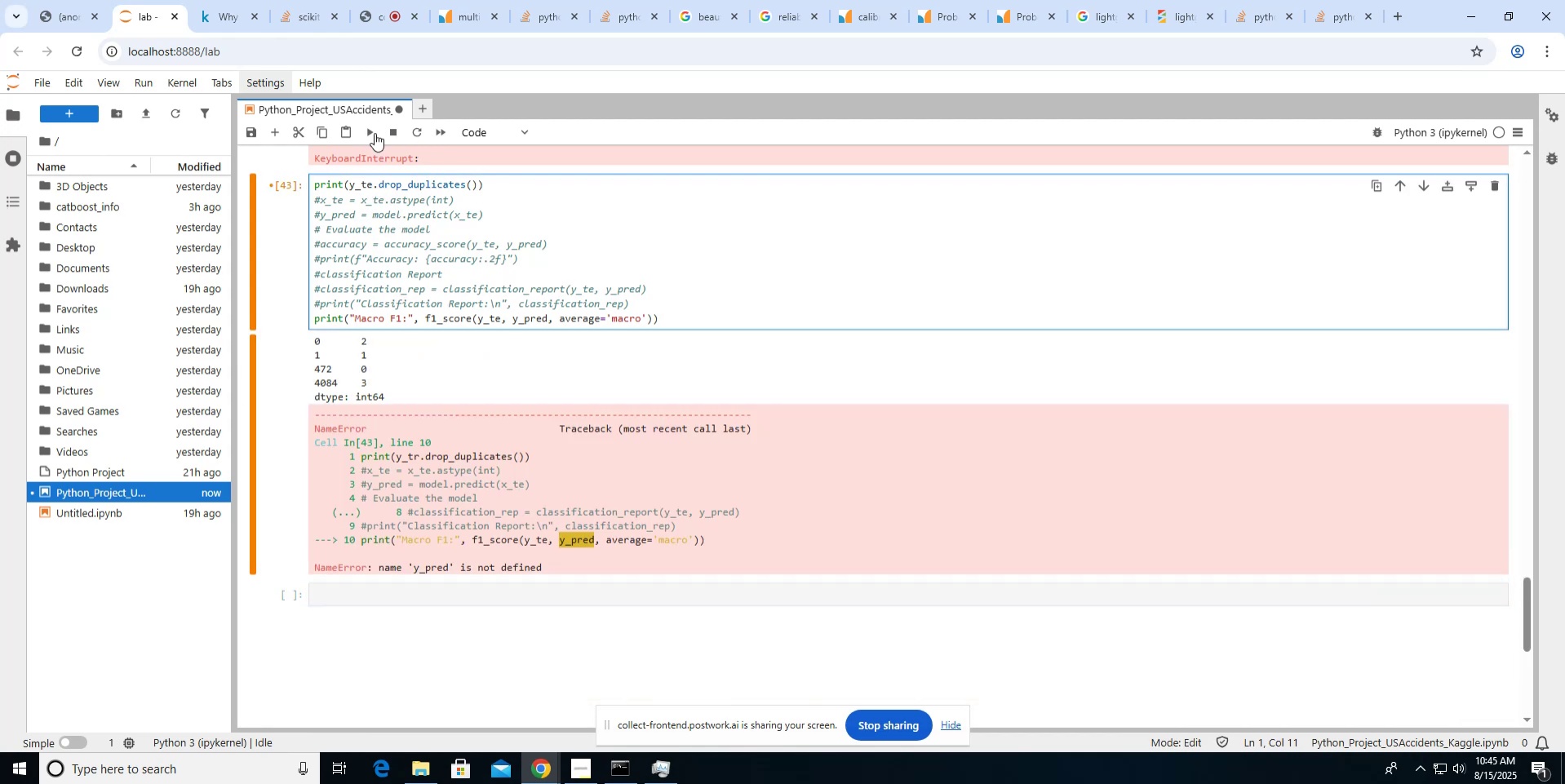 
left_click([375, 133])
 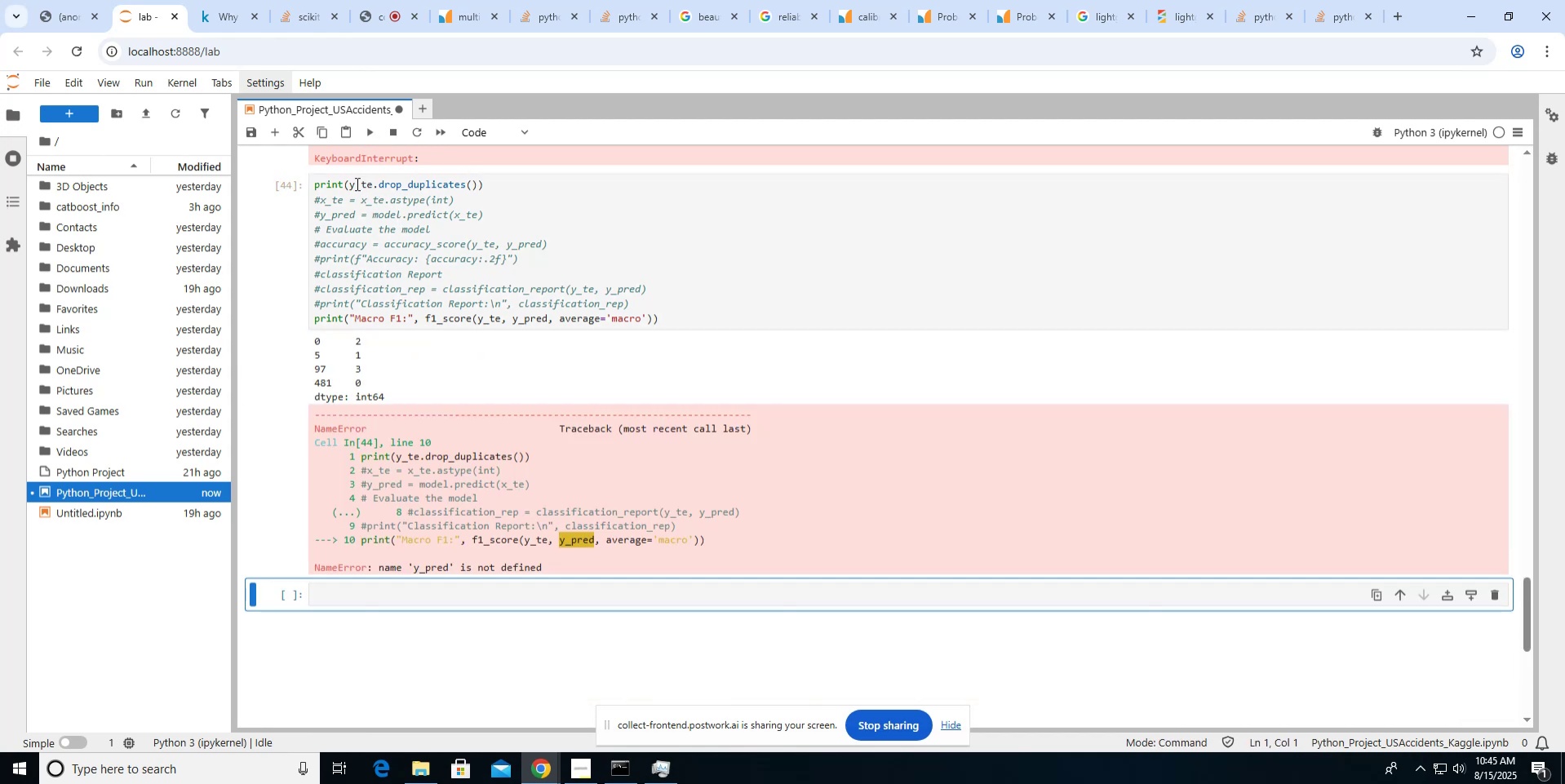 
left_click([356, 187])
 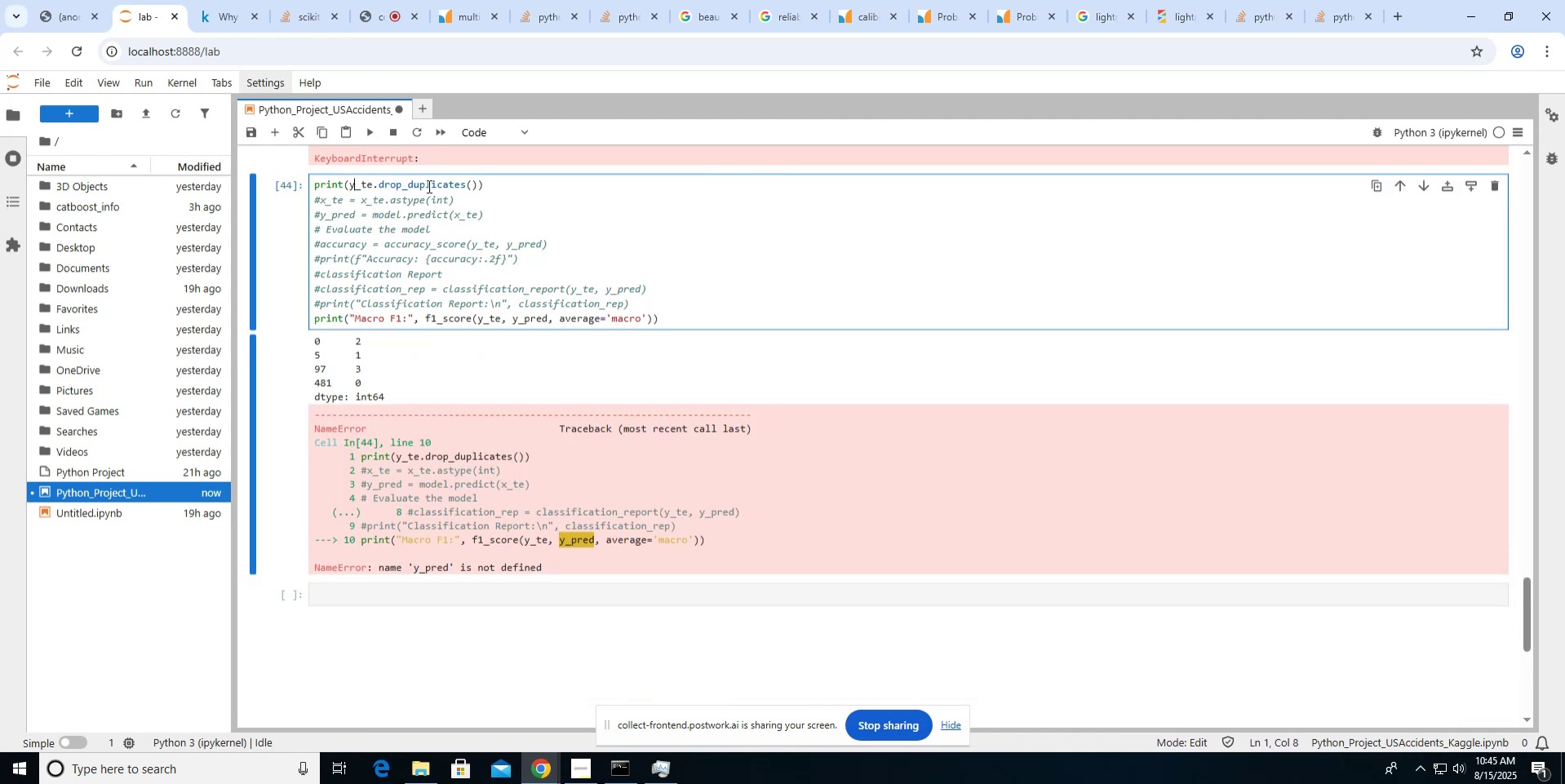 
key(ArrowRight)
 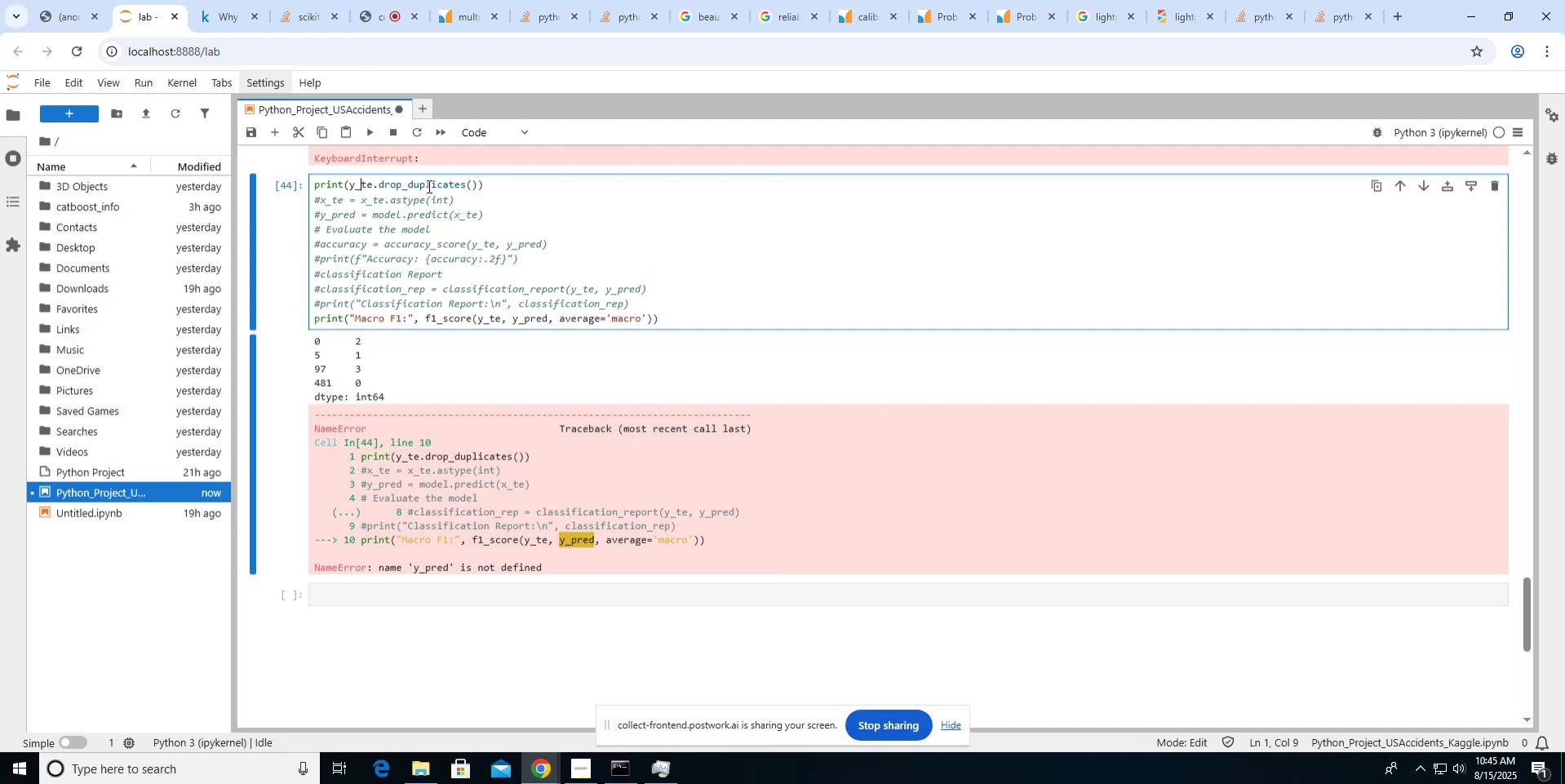 
key(ArrowRight)
 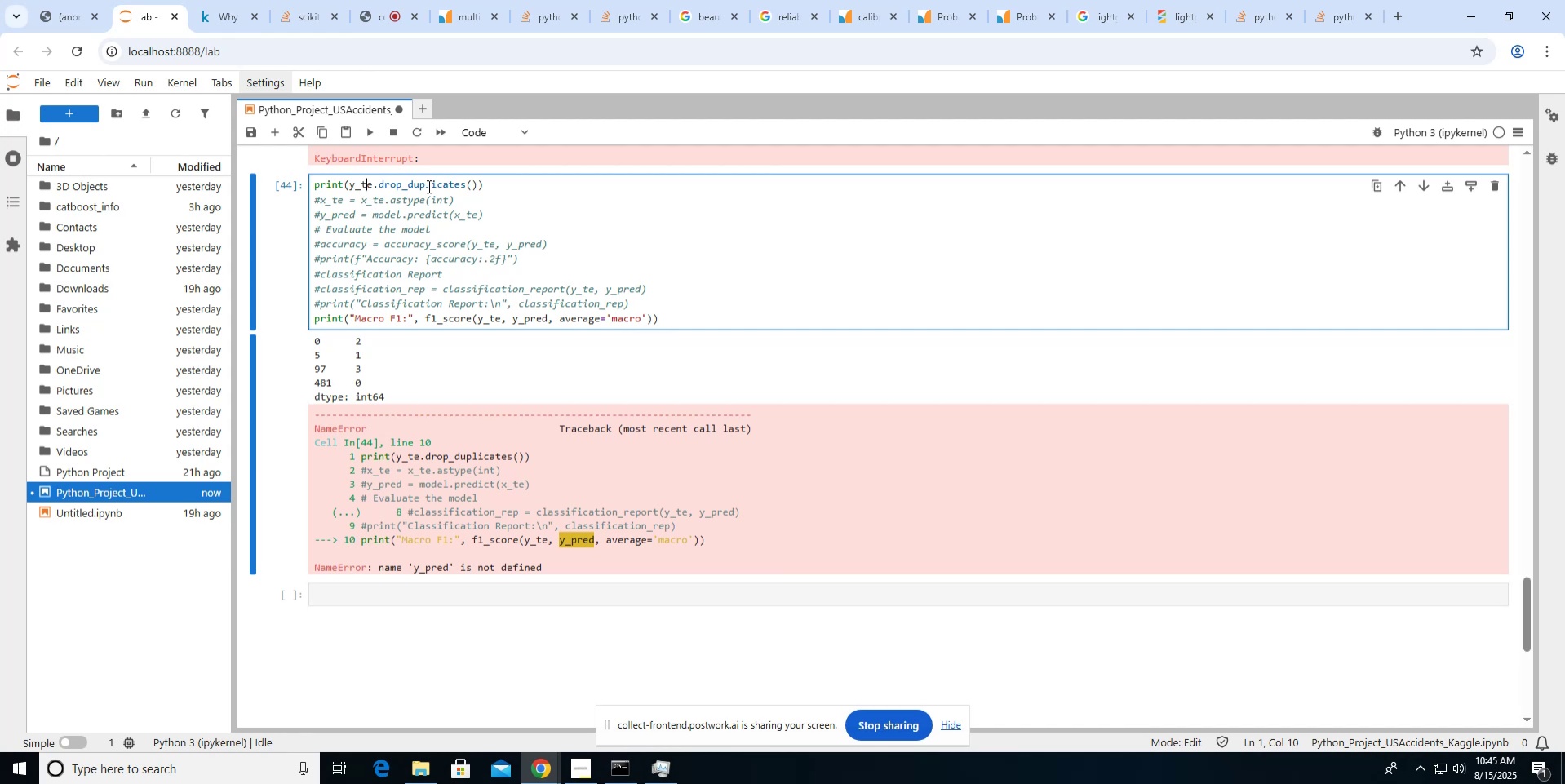 
key(ArrowRight)
 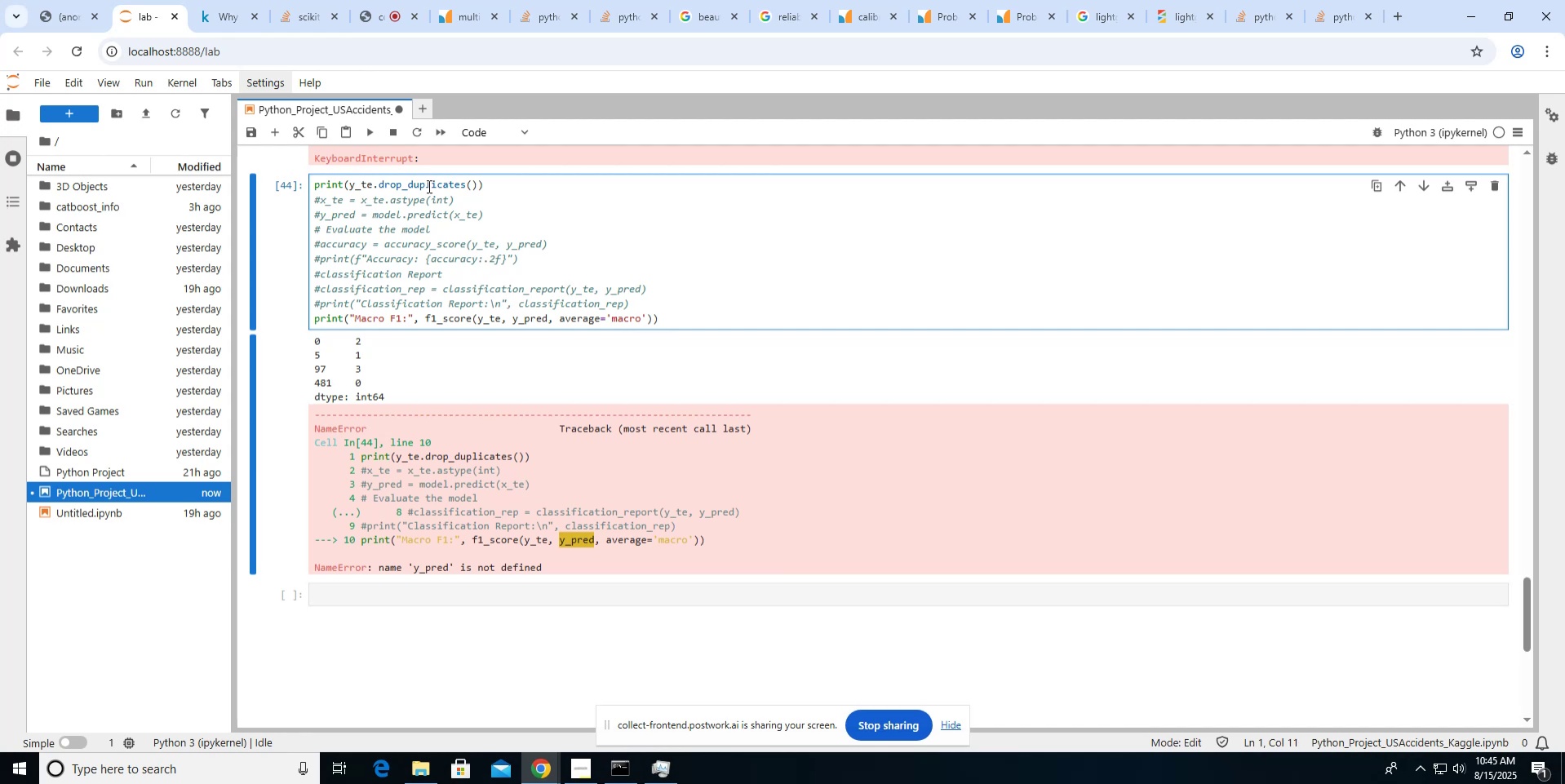 
key(ArrowLeft)
 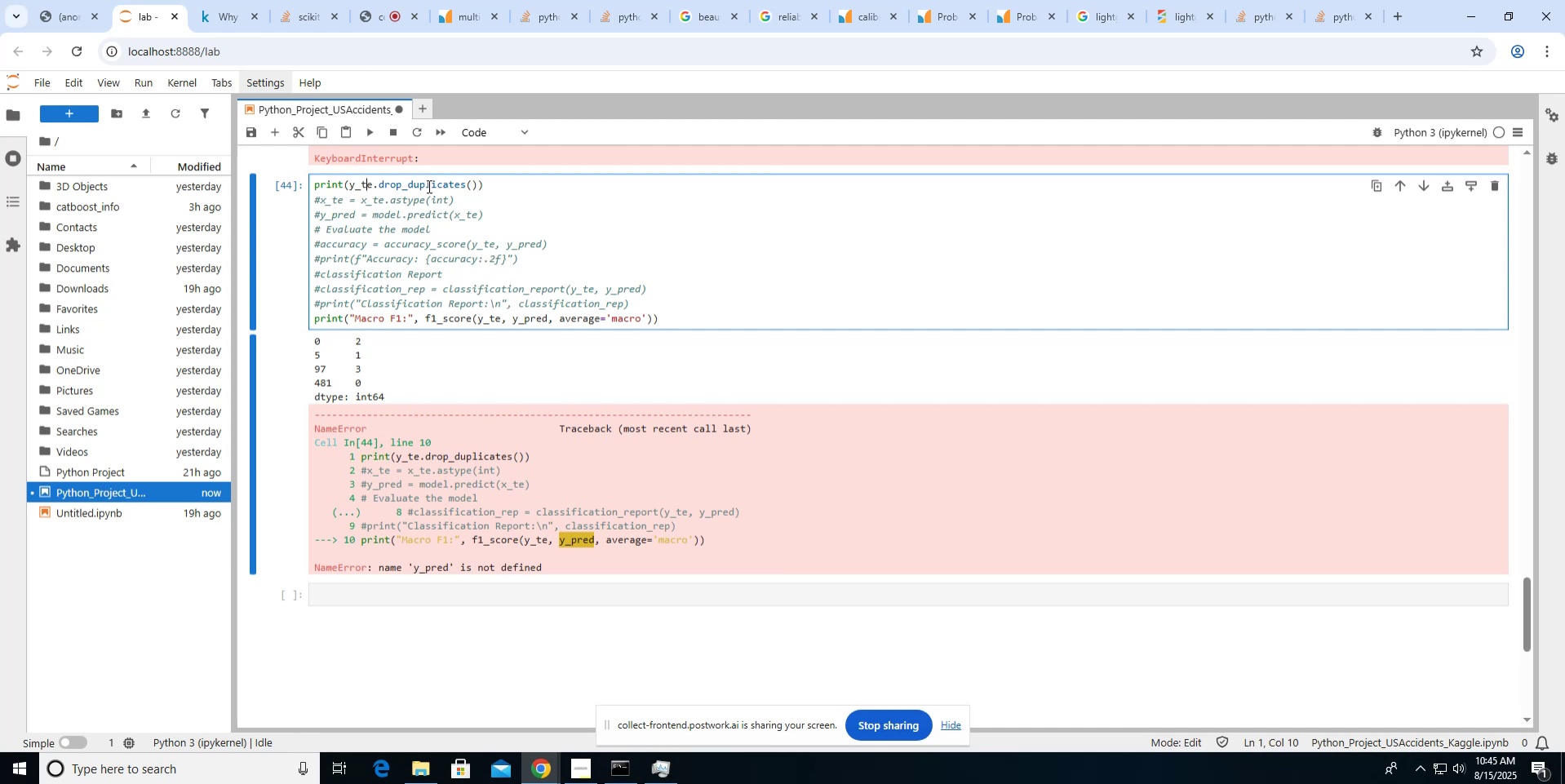 
key(ArrowLeft)
 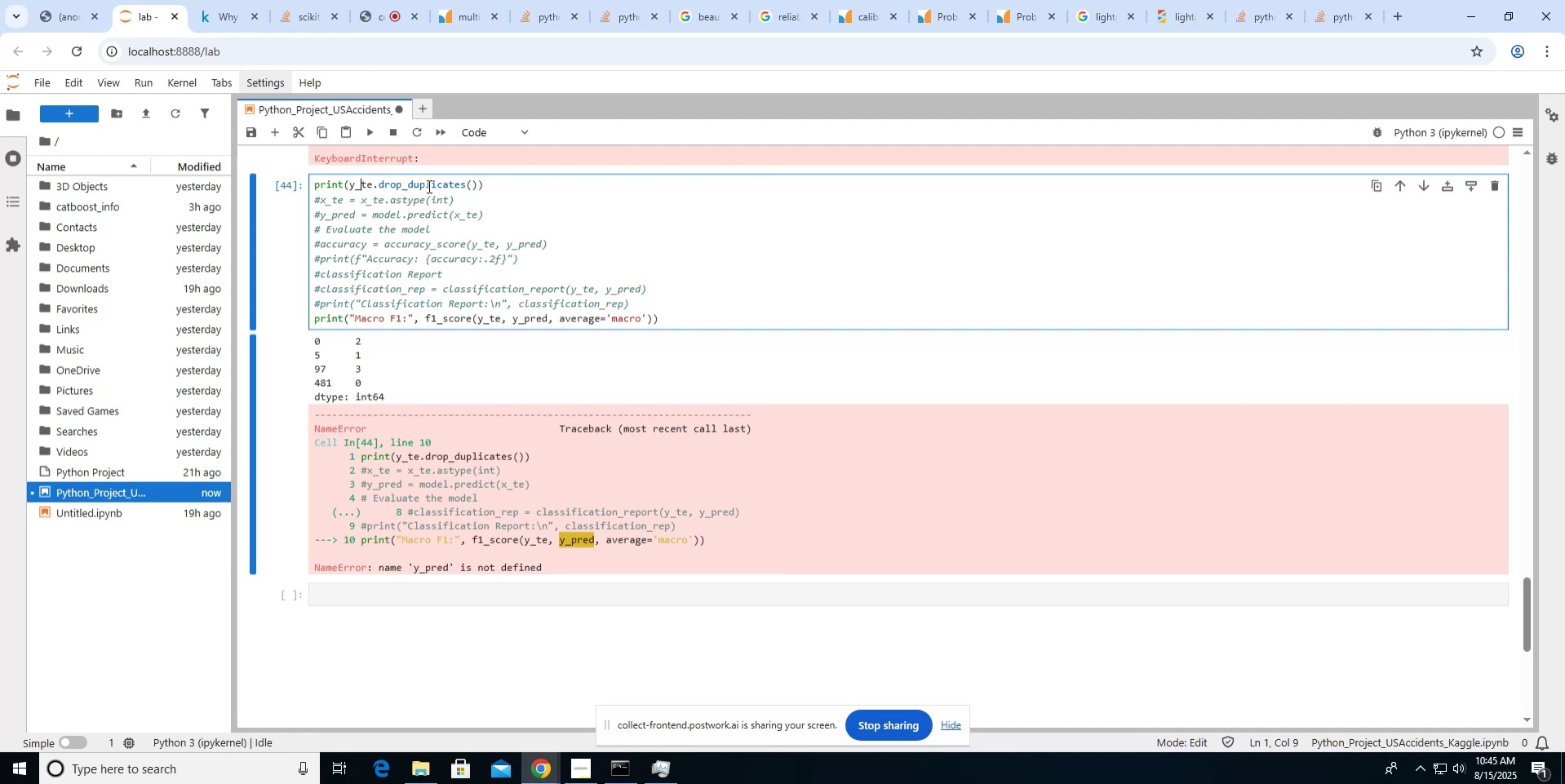 
key(ArrowLeft)
 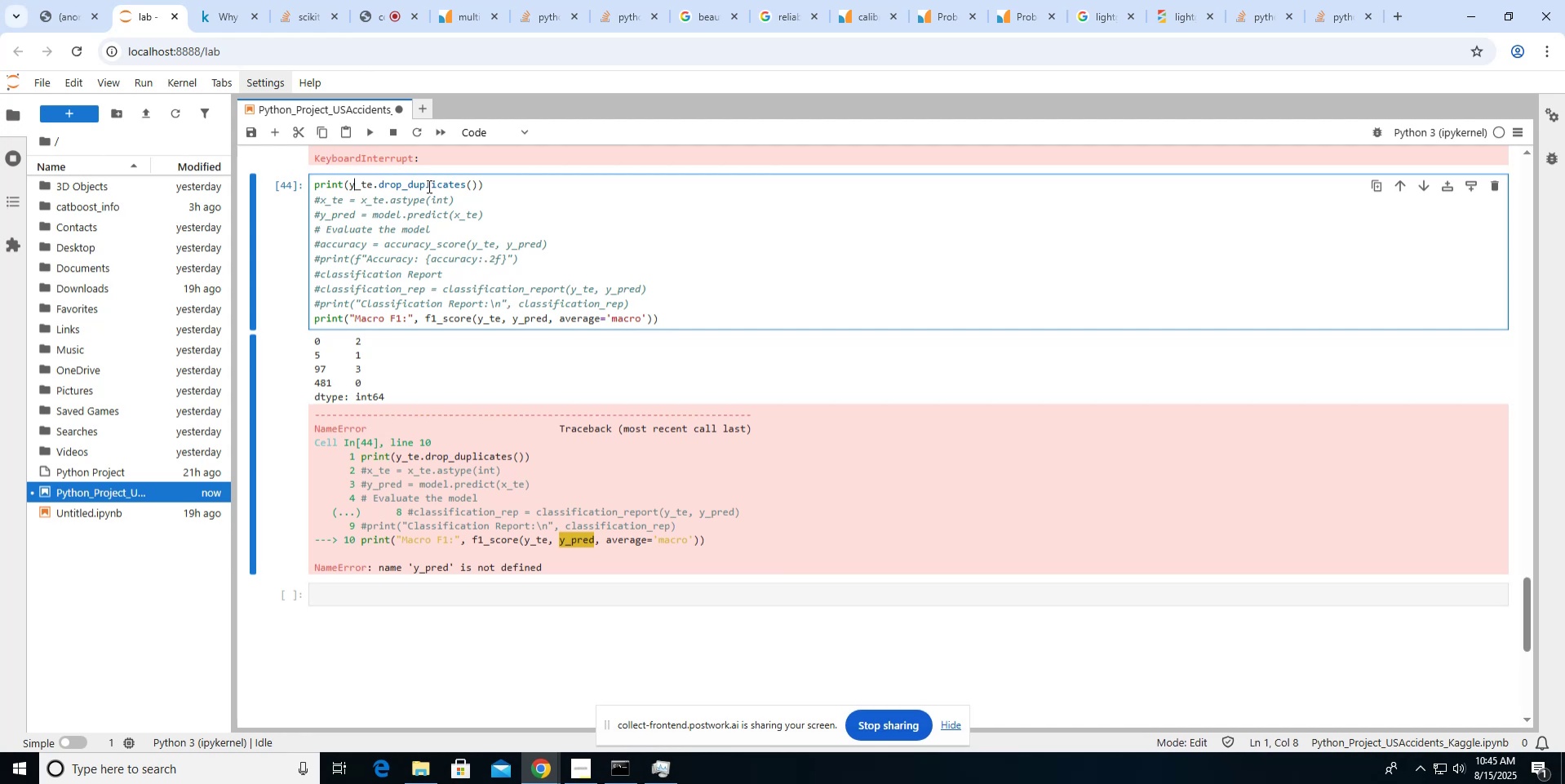 
key(ArrowLeft)
 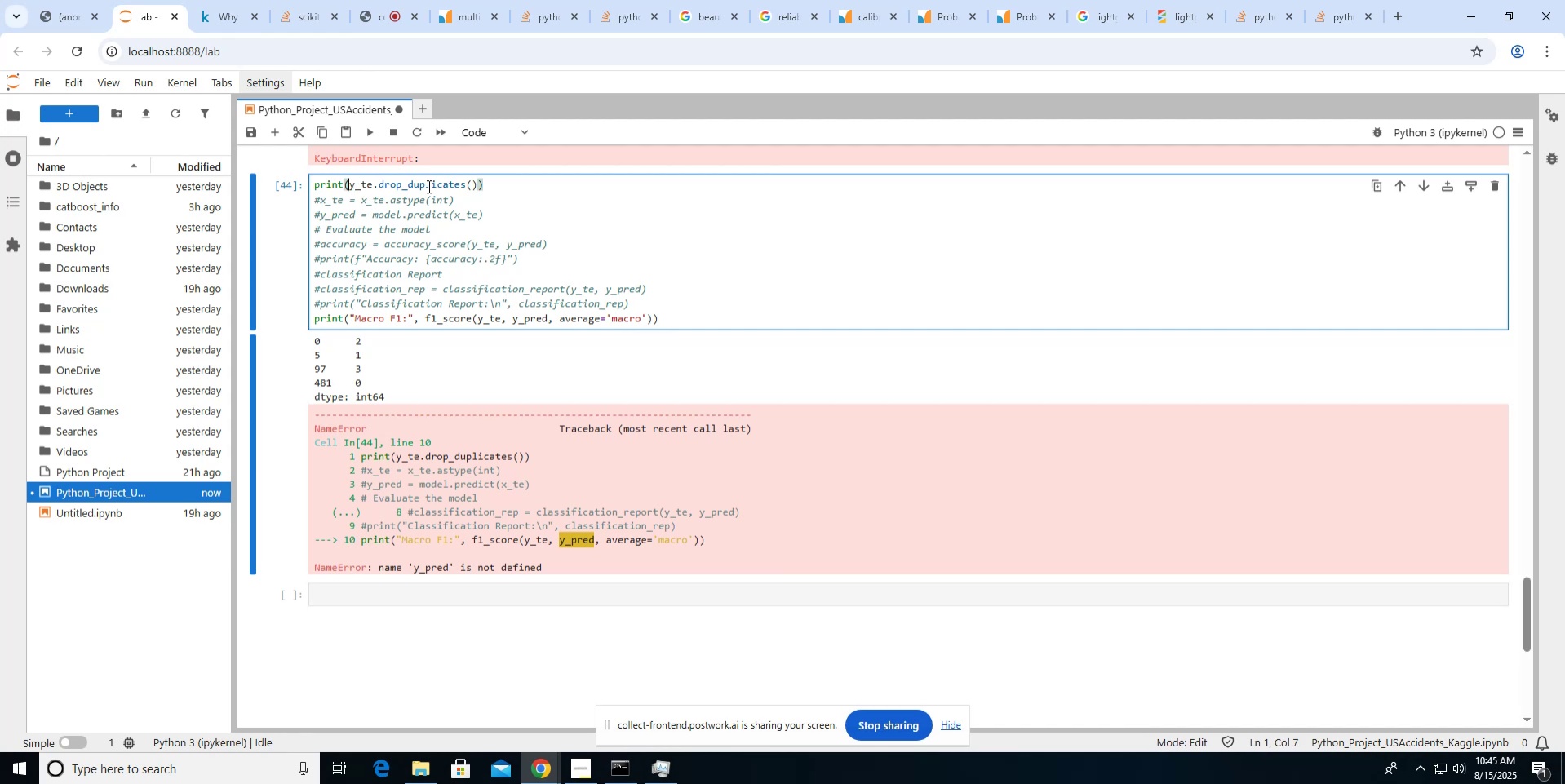 
key(ArrowRight)
 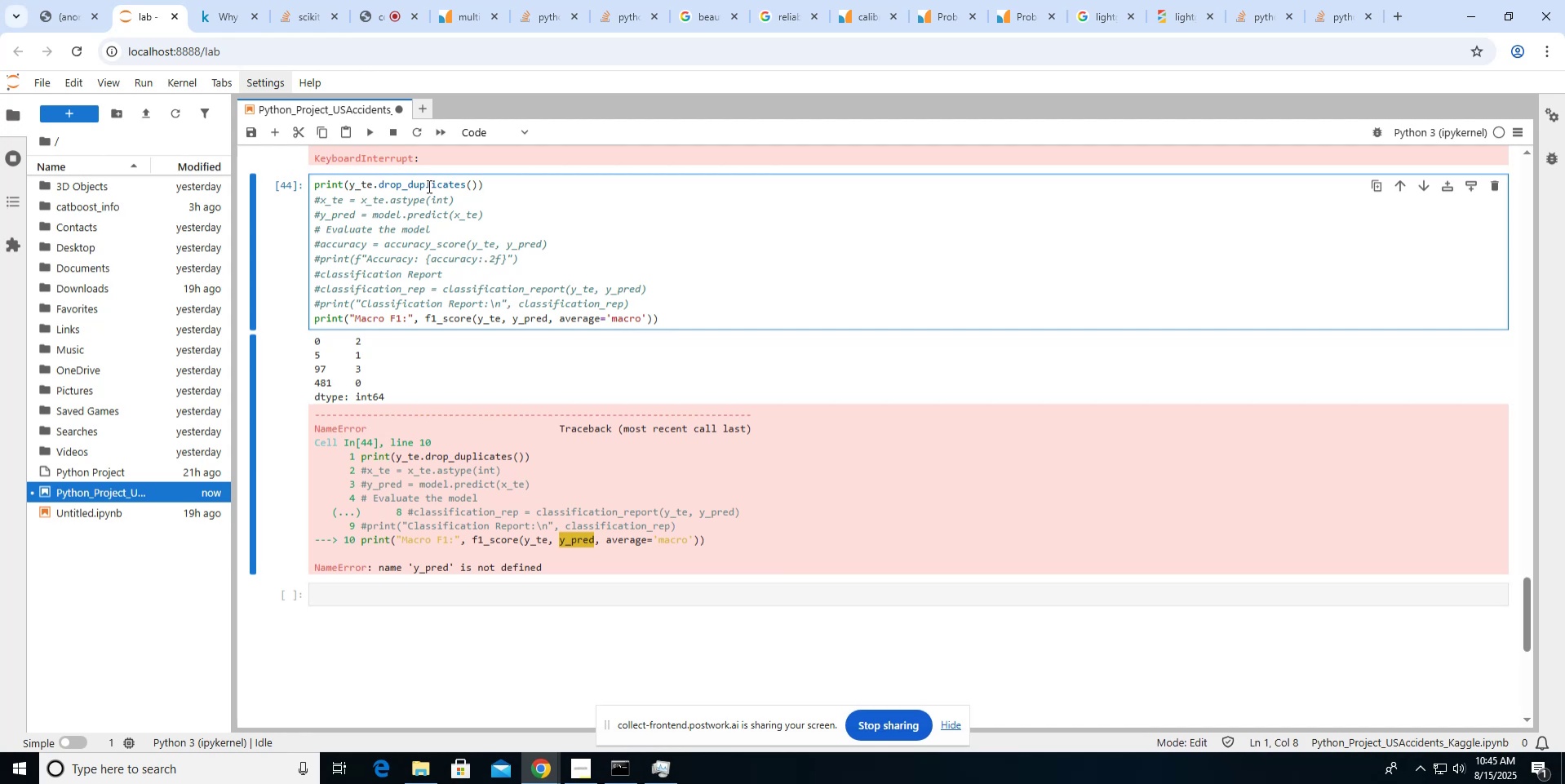 
key(Backspace)
 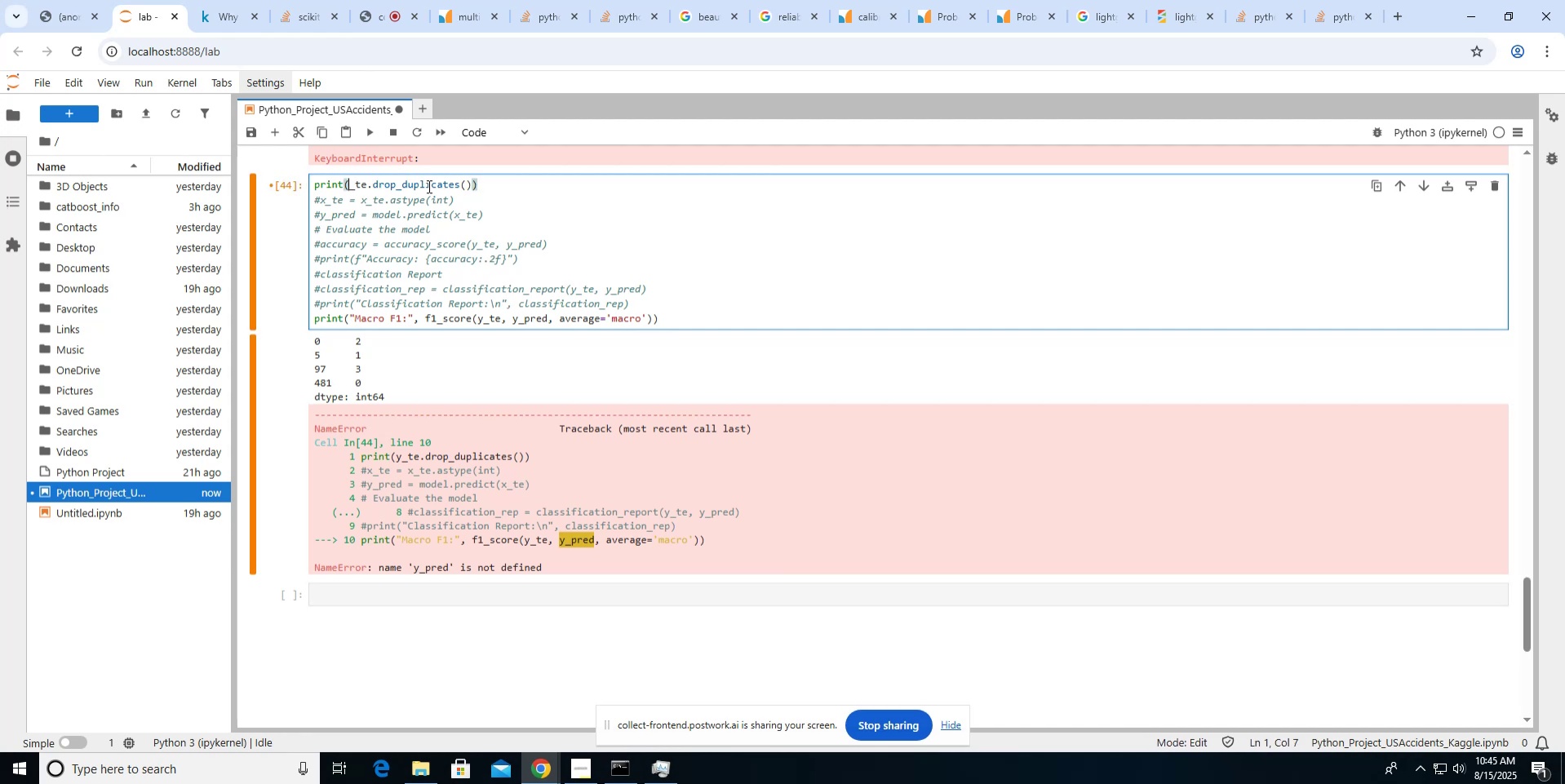 
key(X)
 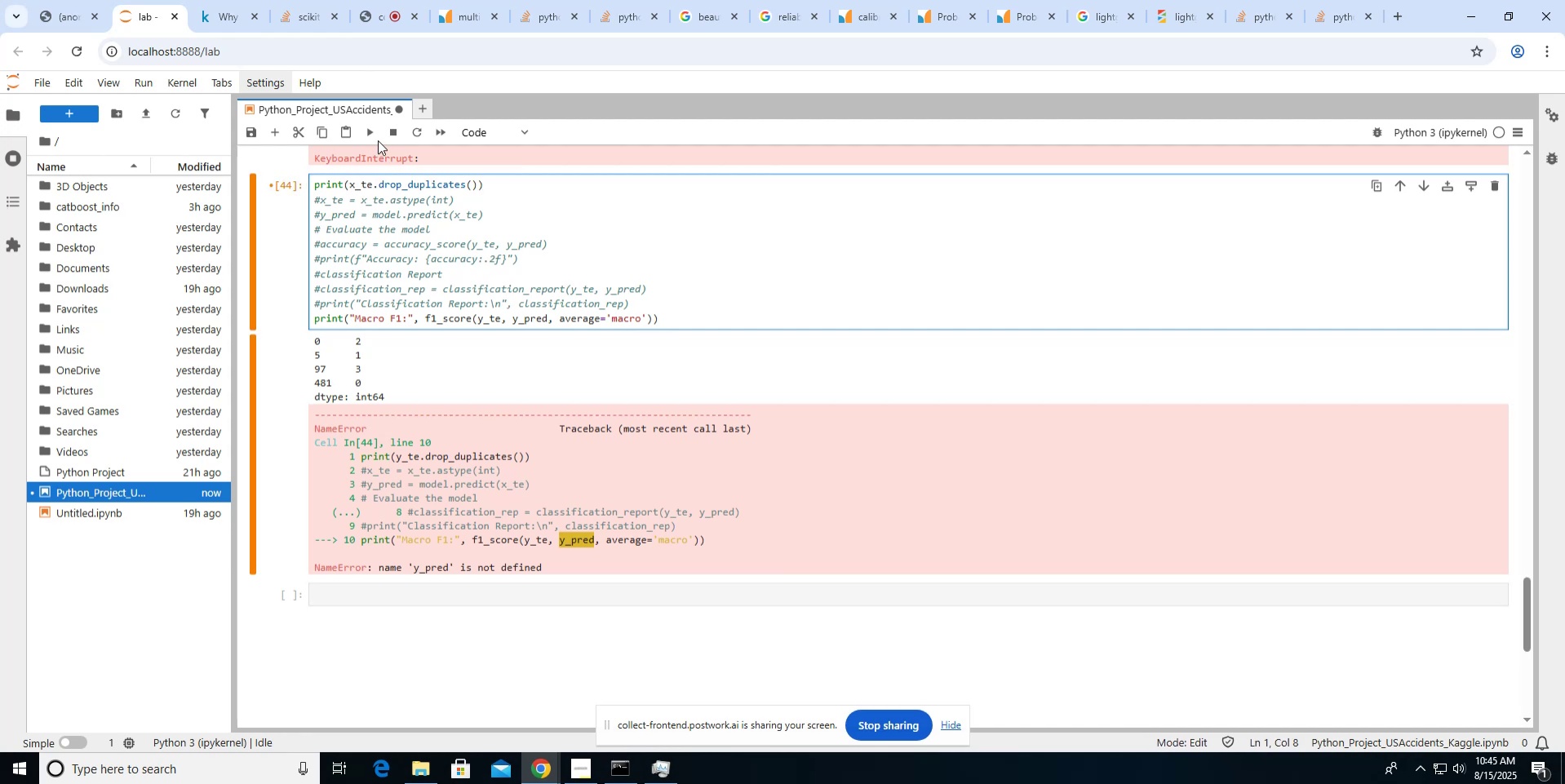 
left_click([368, 130])
 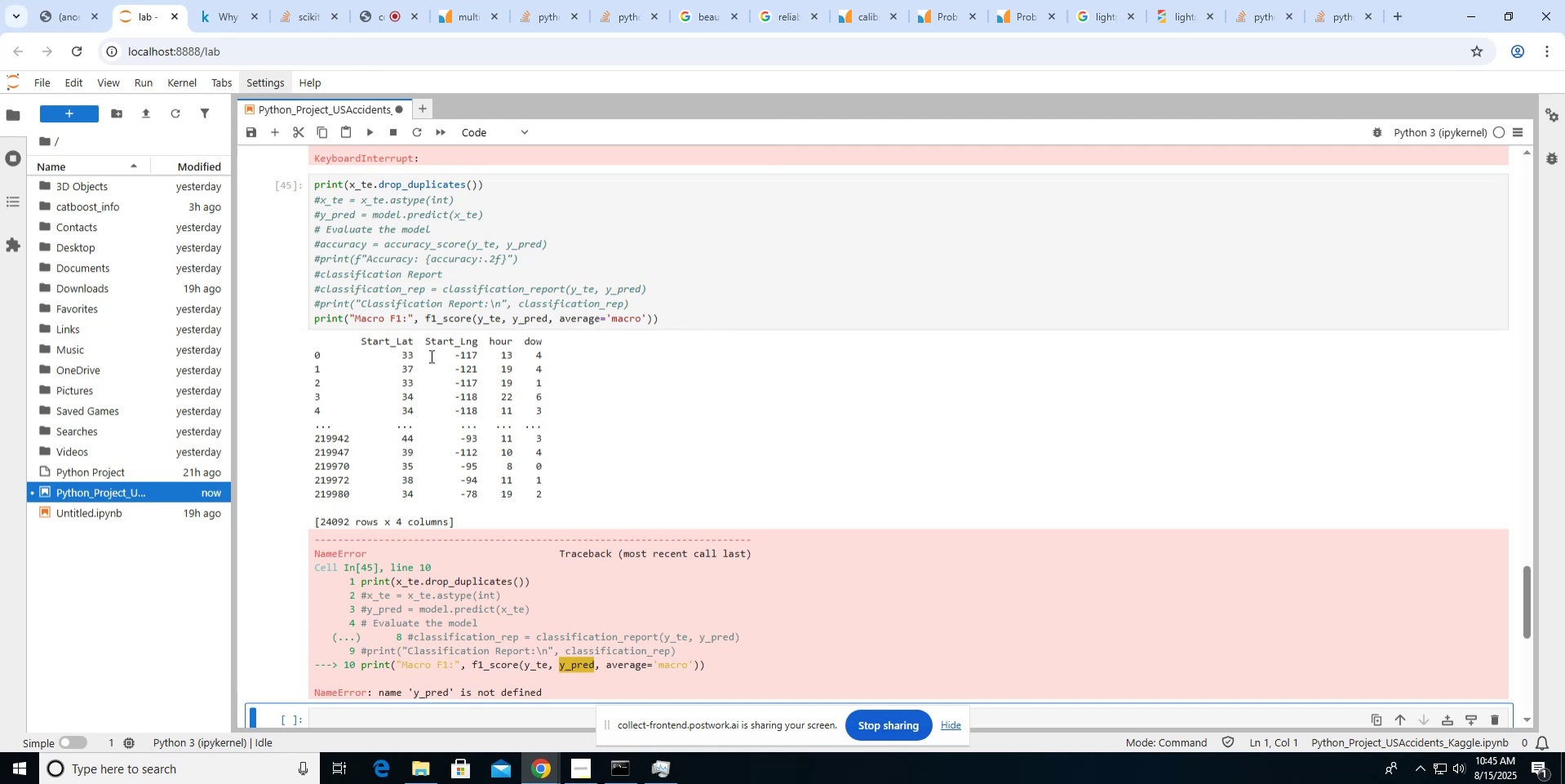 
wait(6.14)
 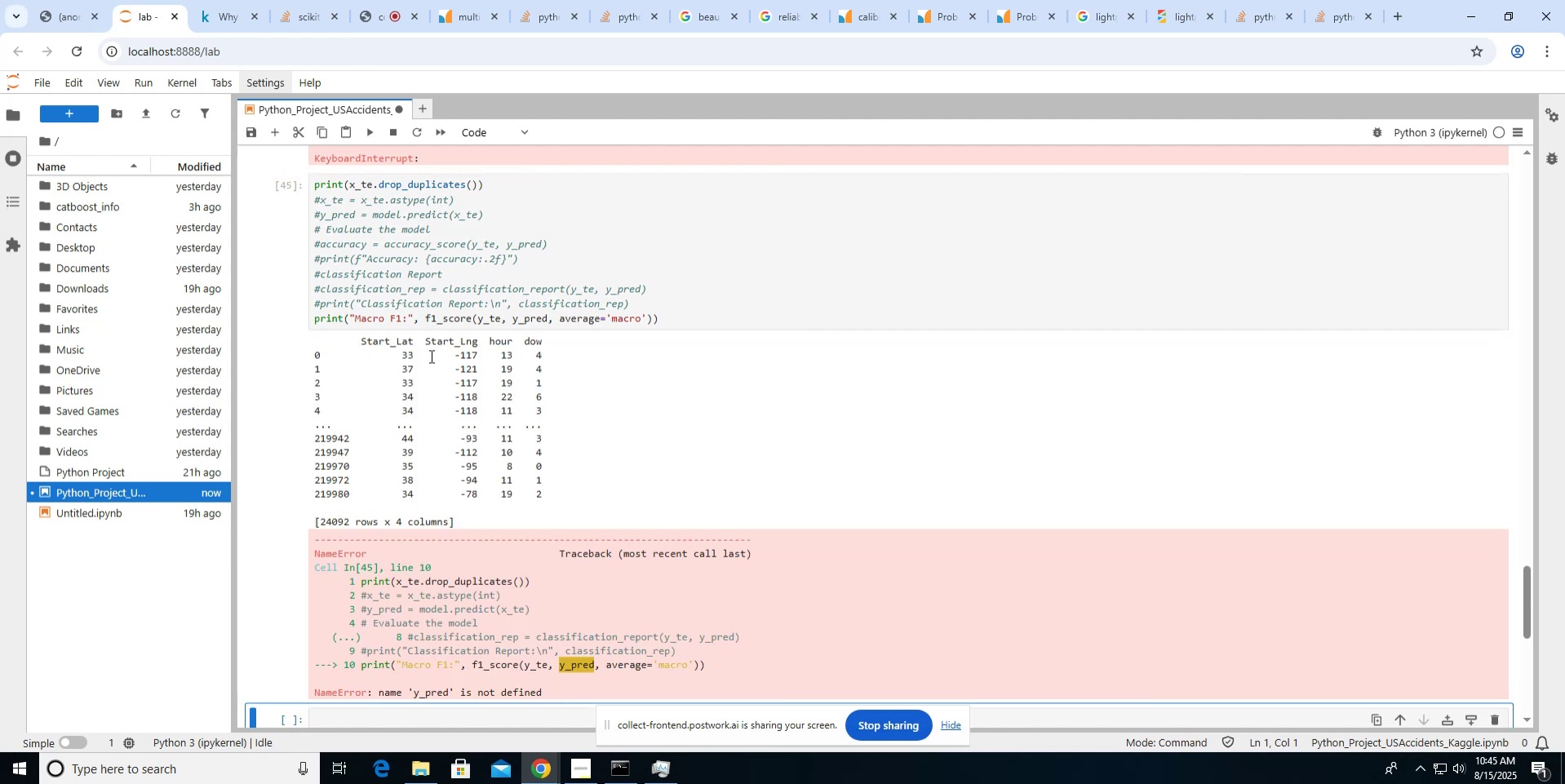 
scroll: coordinate [419, 202], scroll_direction: up, amount: 7.0
 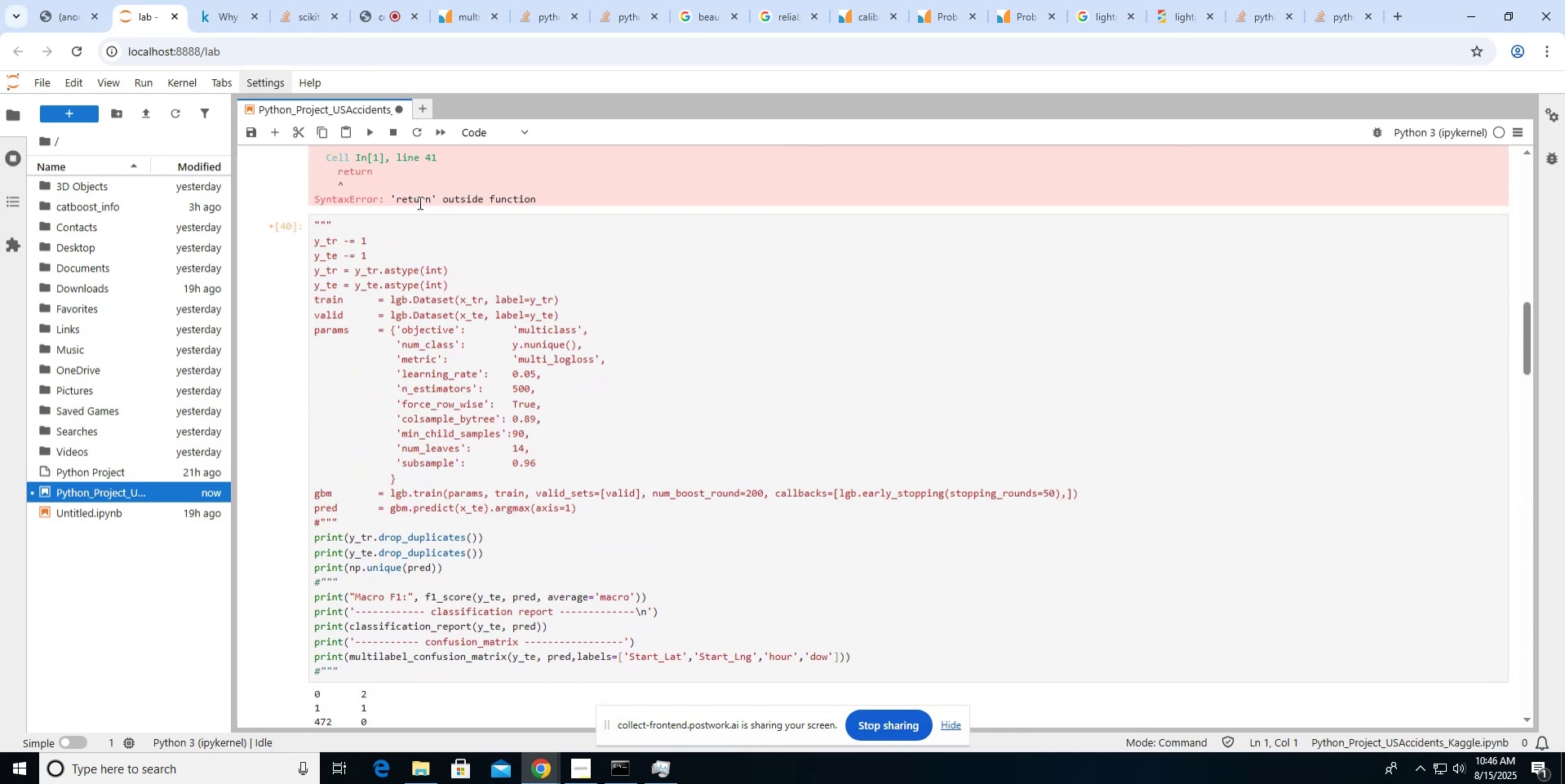 
wait(5.16)
 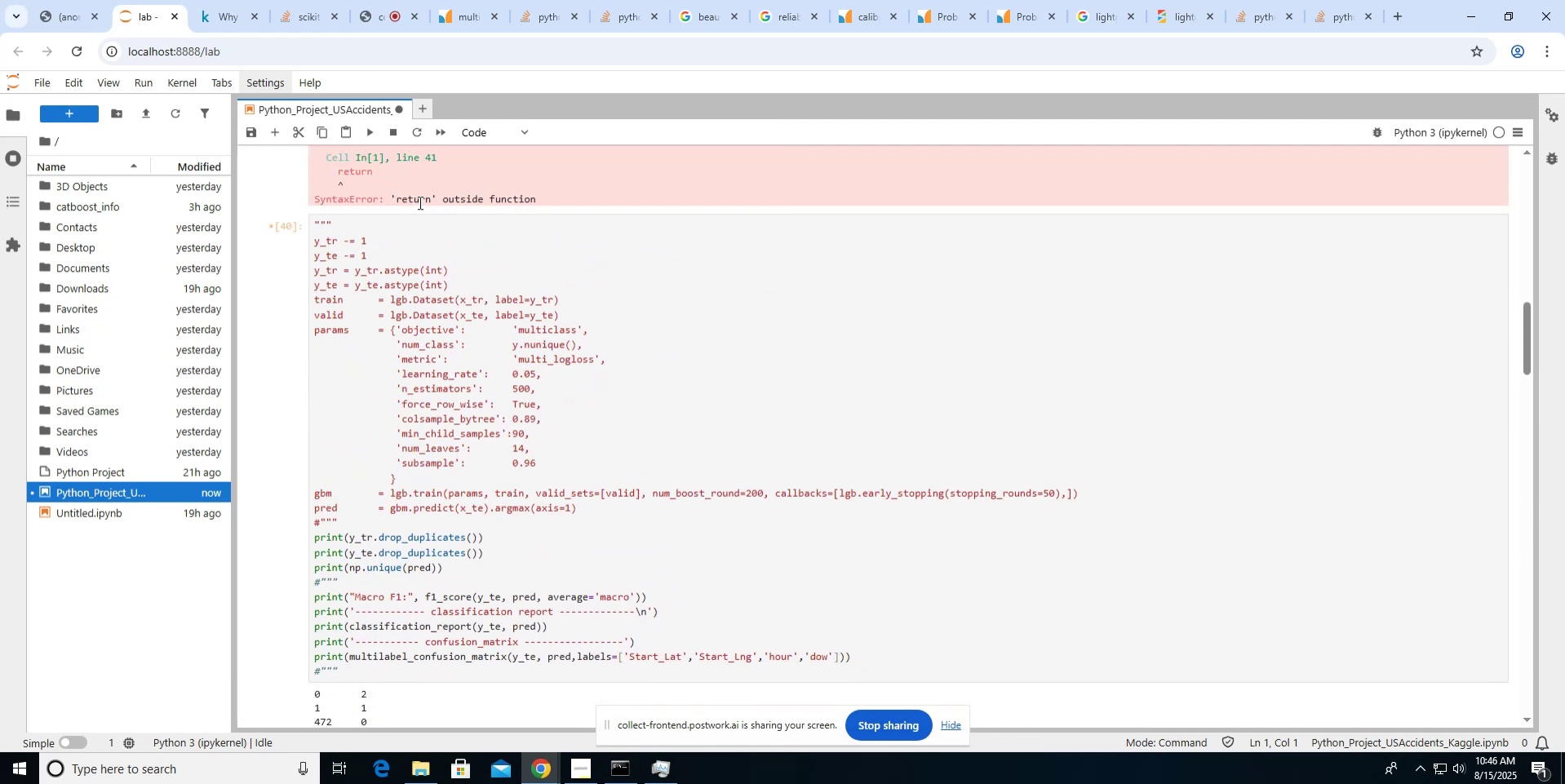 
scroll: coordinate [419, 202], scroll_direction: up, amount: 5.0
 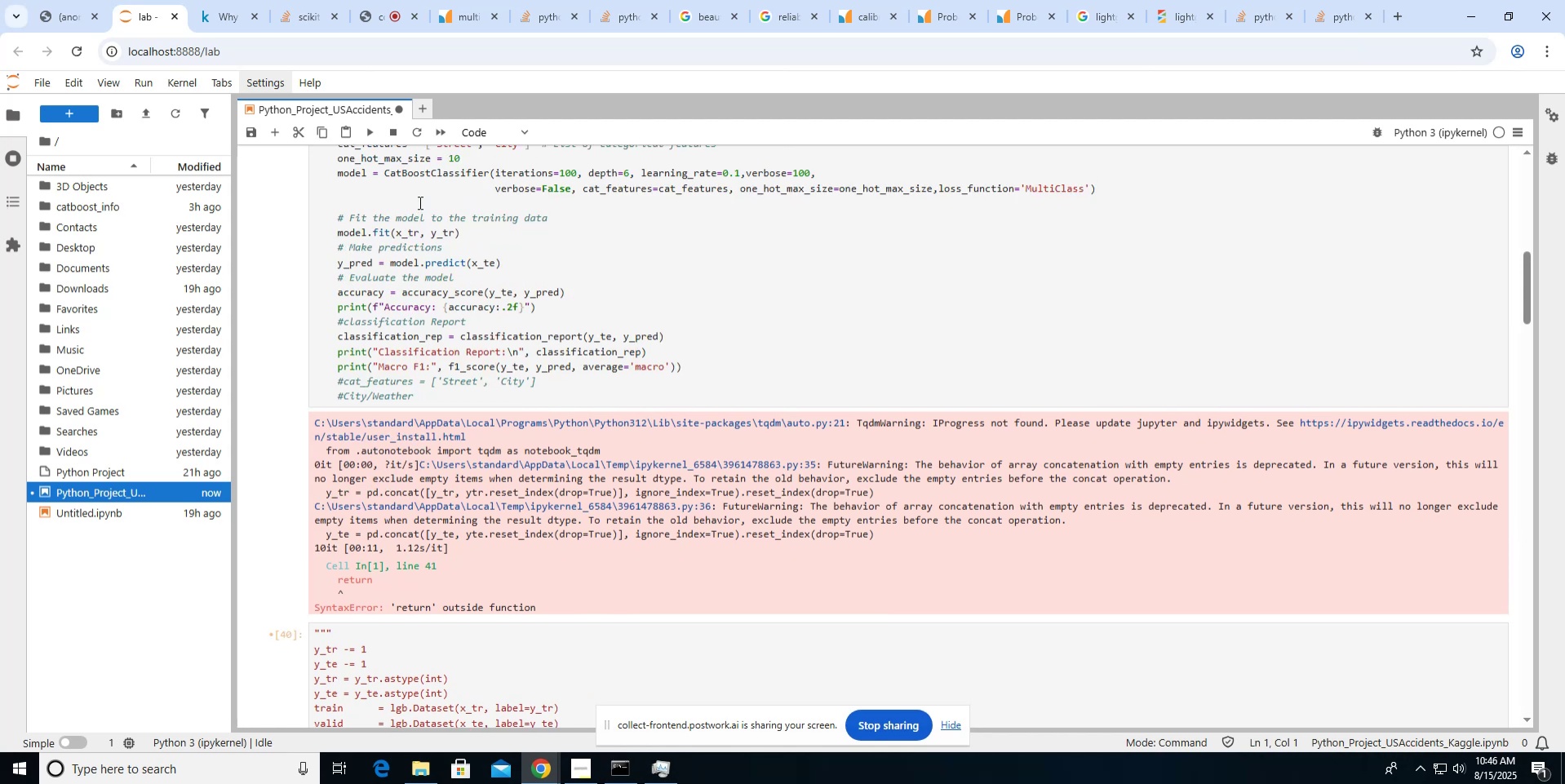 
scroll: coordinate [419, 202], scroll_direction: down, amount: 7.0
 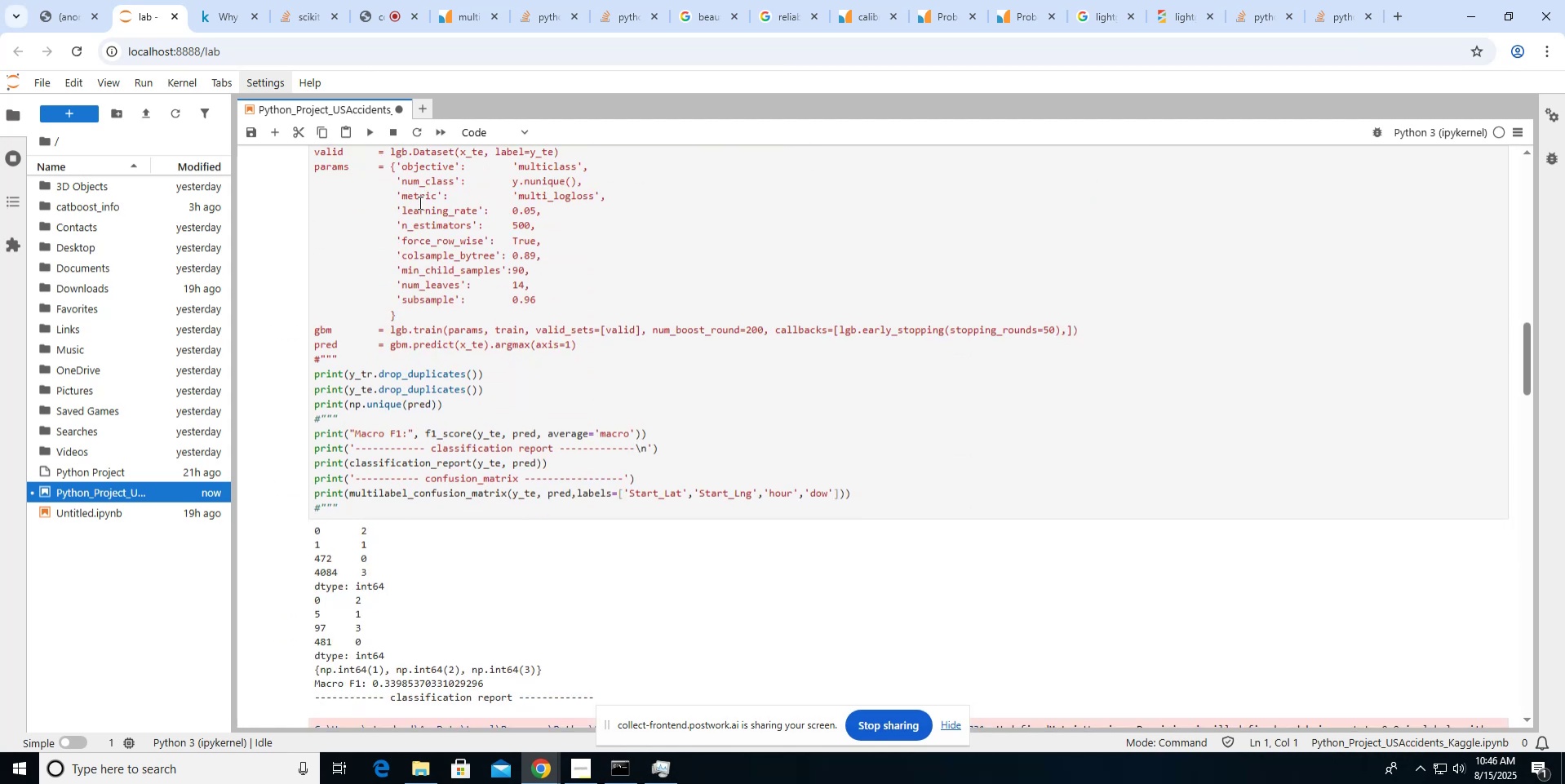 
scroll: coordinate [419, 202], scroll_direction: up, amount: 1.0
 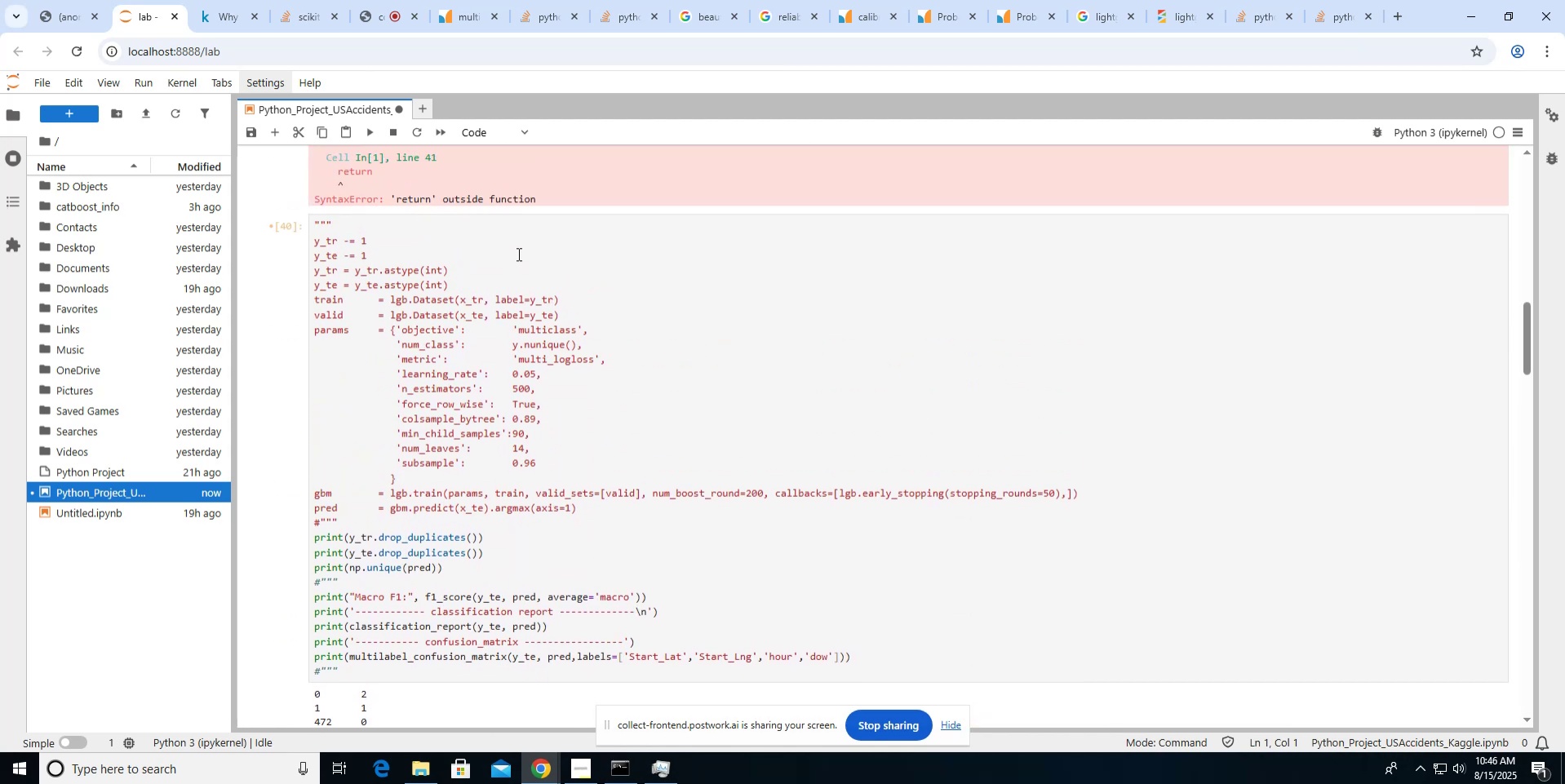 
wait(9.26)
 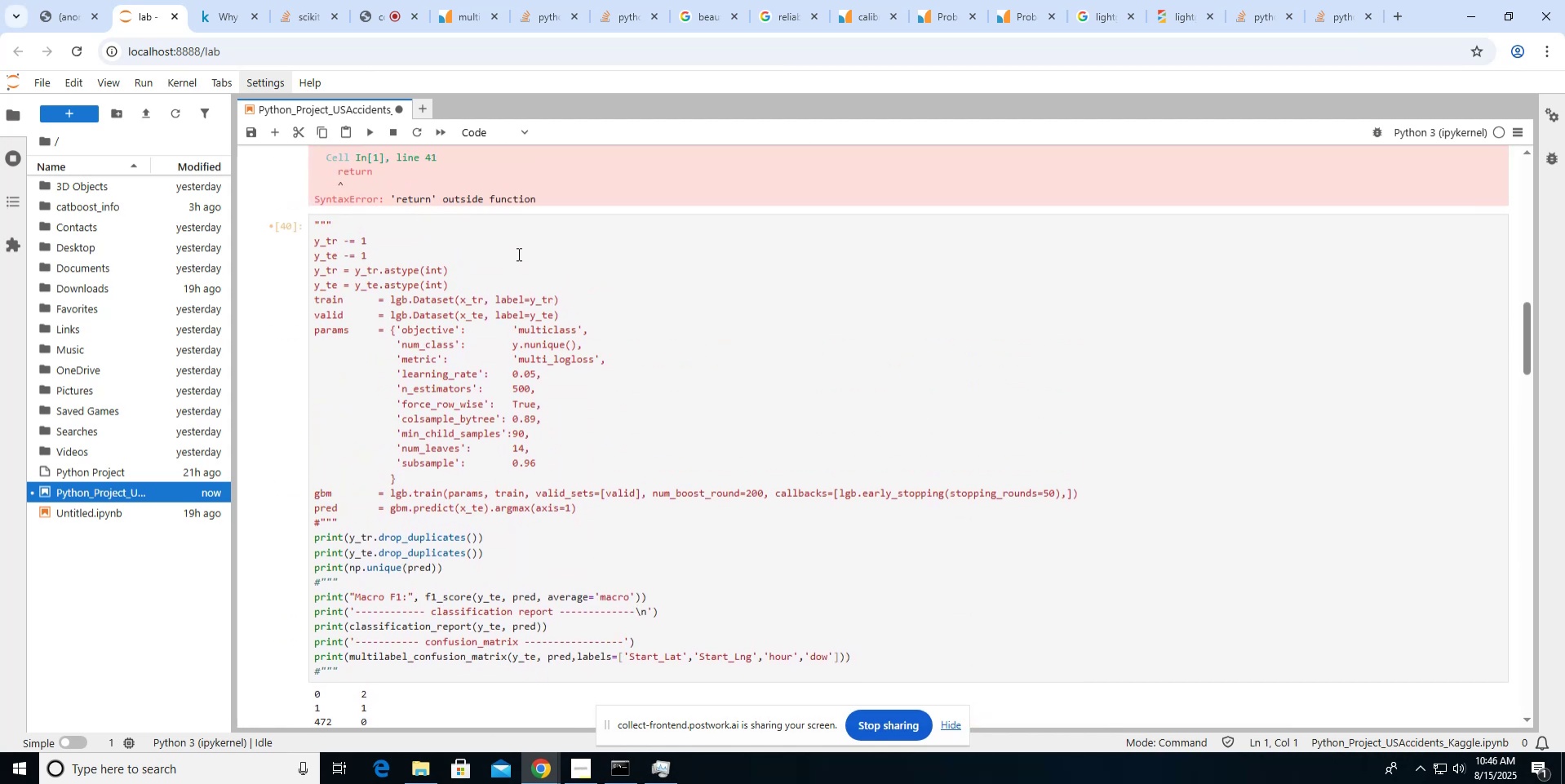 
scroll: coordinate [517, 254], scroll_direction: down, amount: 13.0
 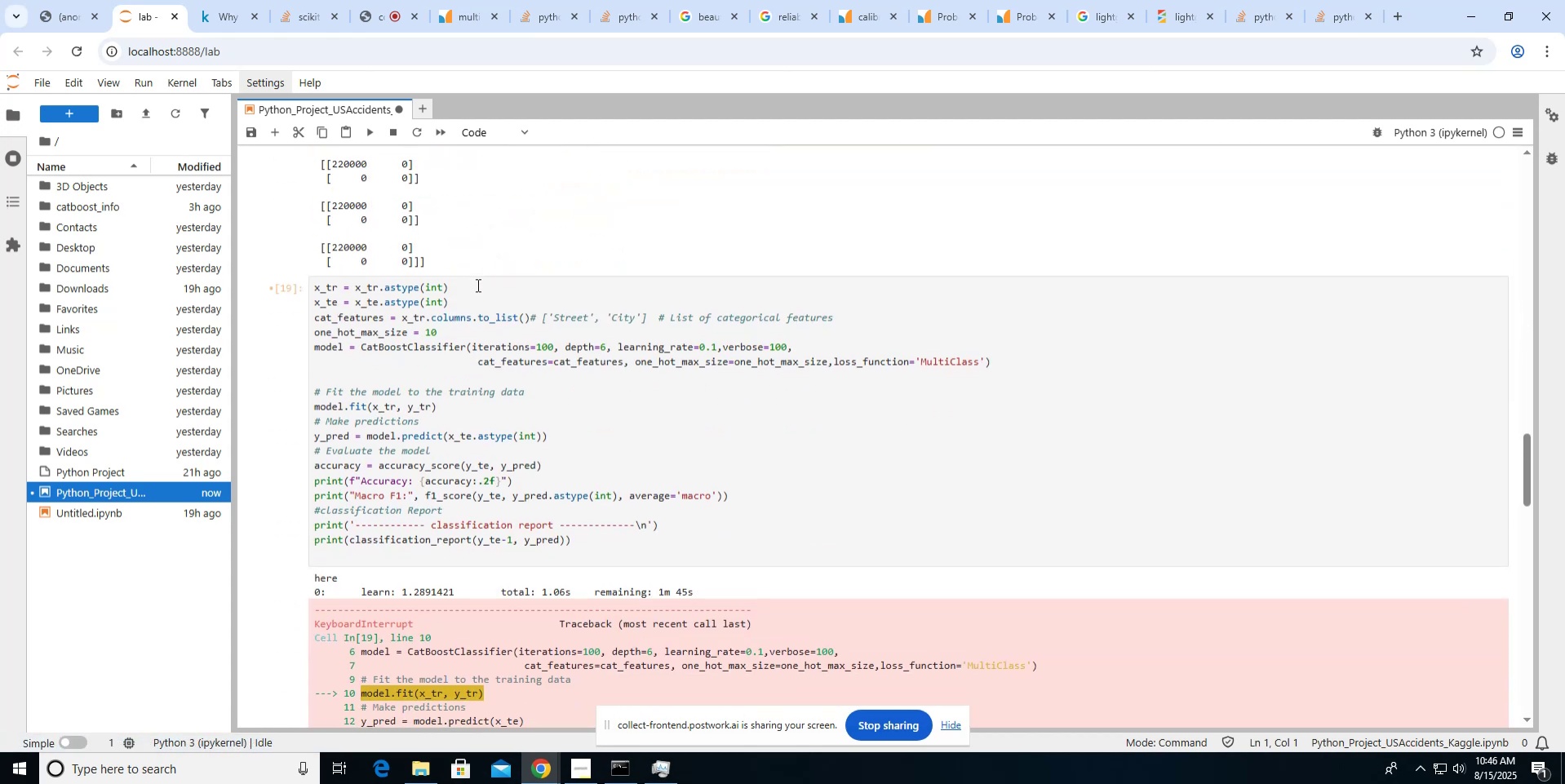 
left_click([463, 301])
 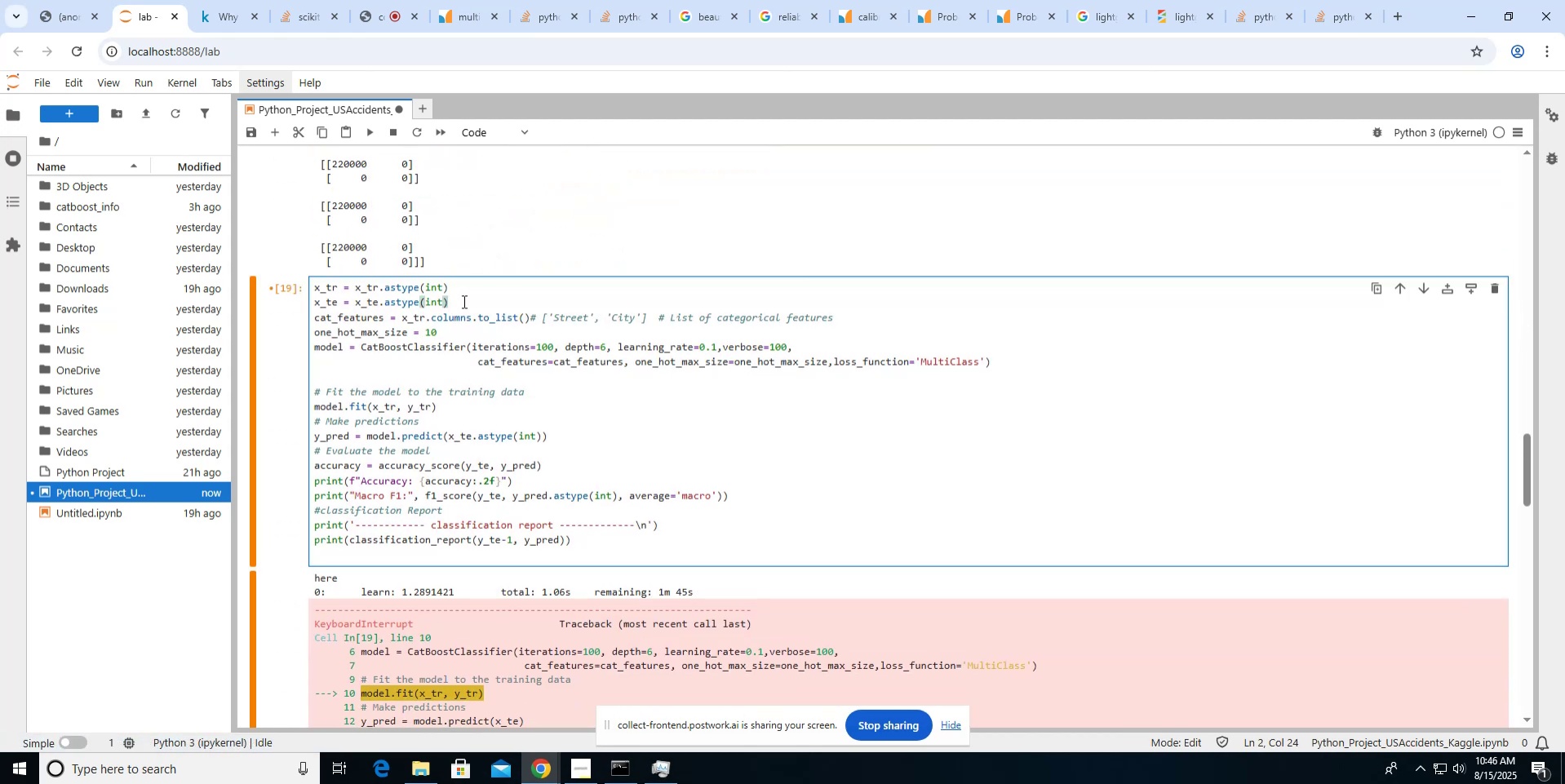 
key(ArrowRight)
 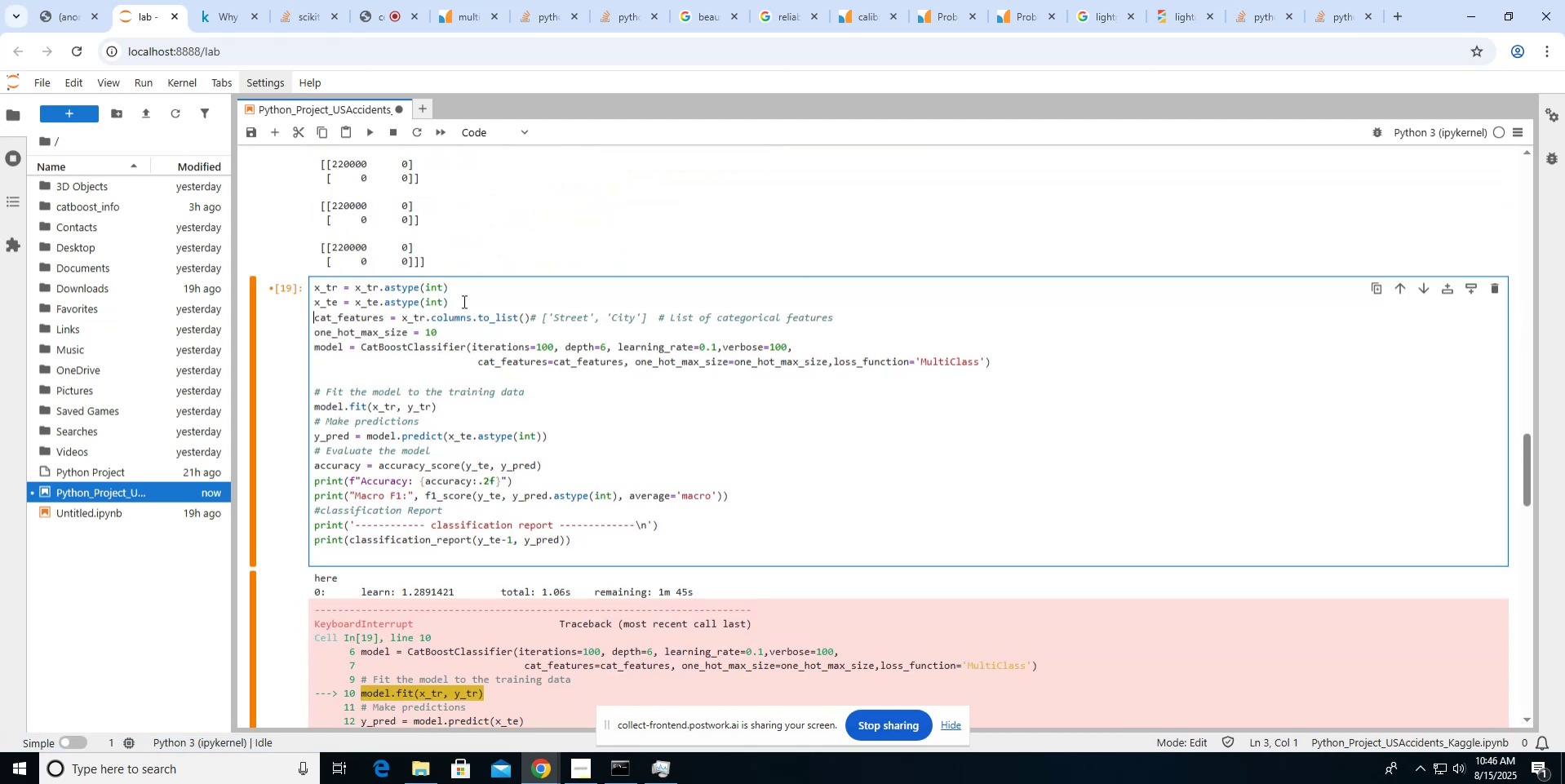 
key(Shift+ArrowUp)
 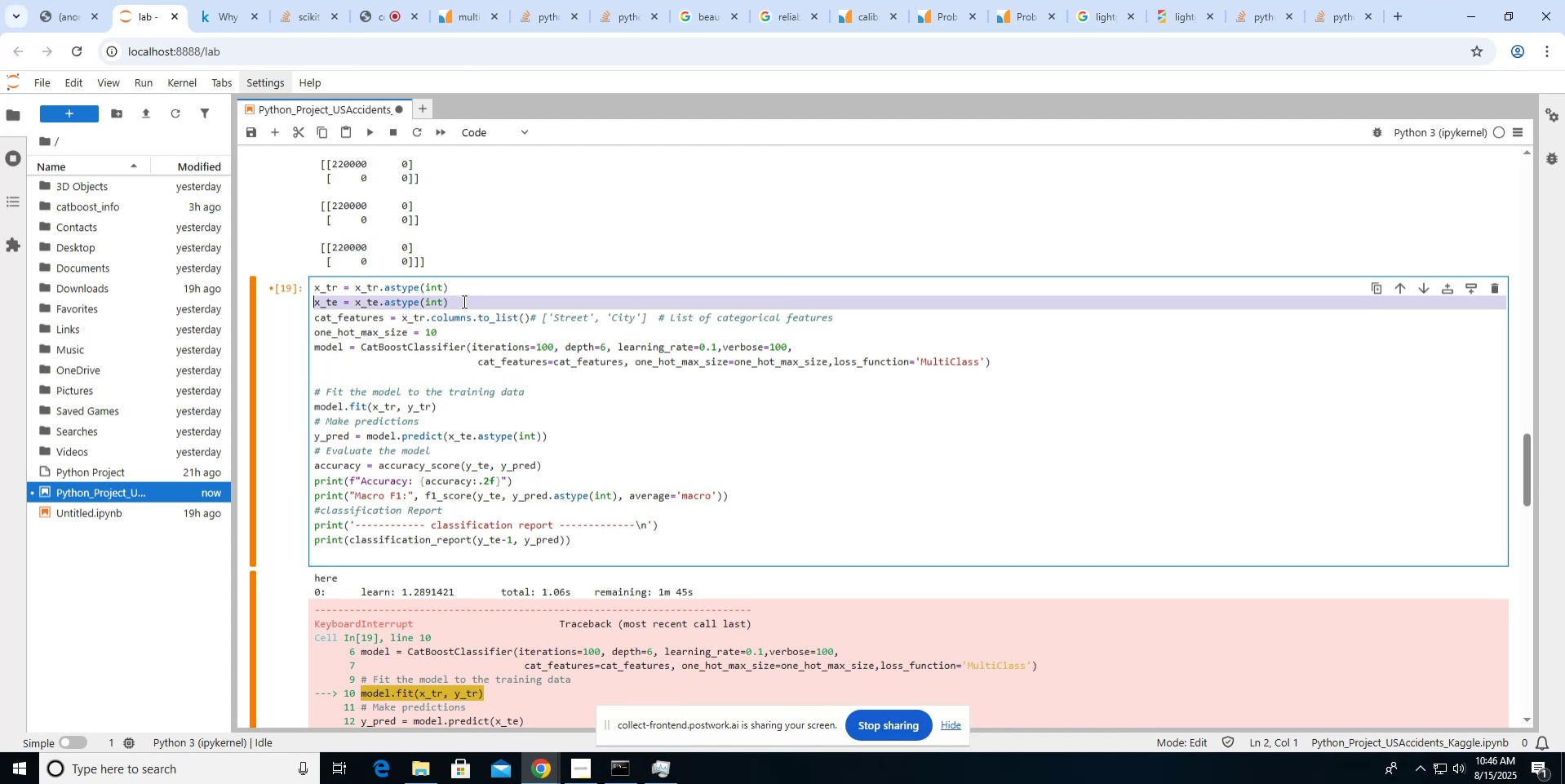 
key(Shift+ArrowUp)
 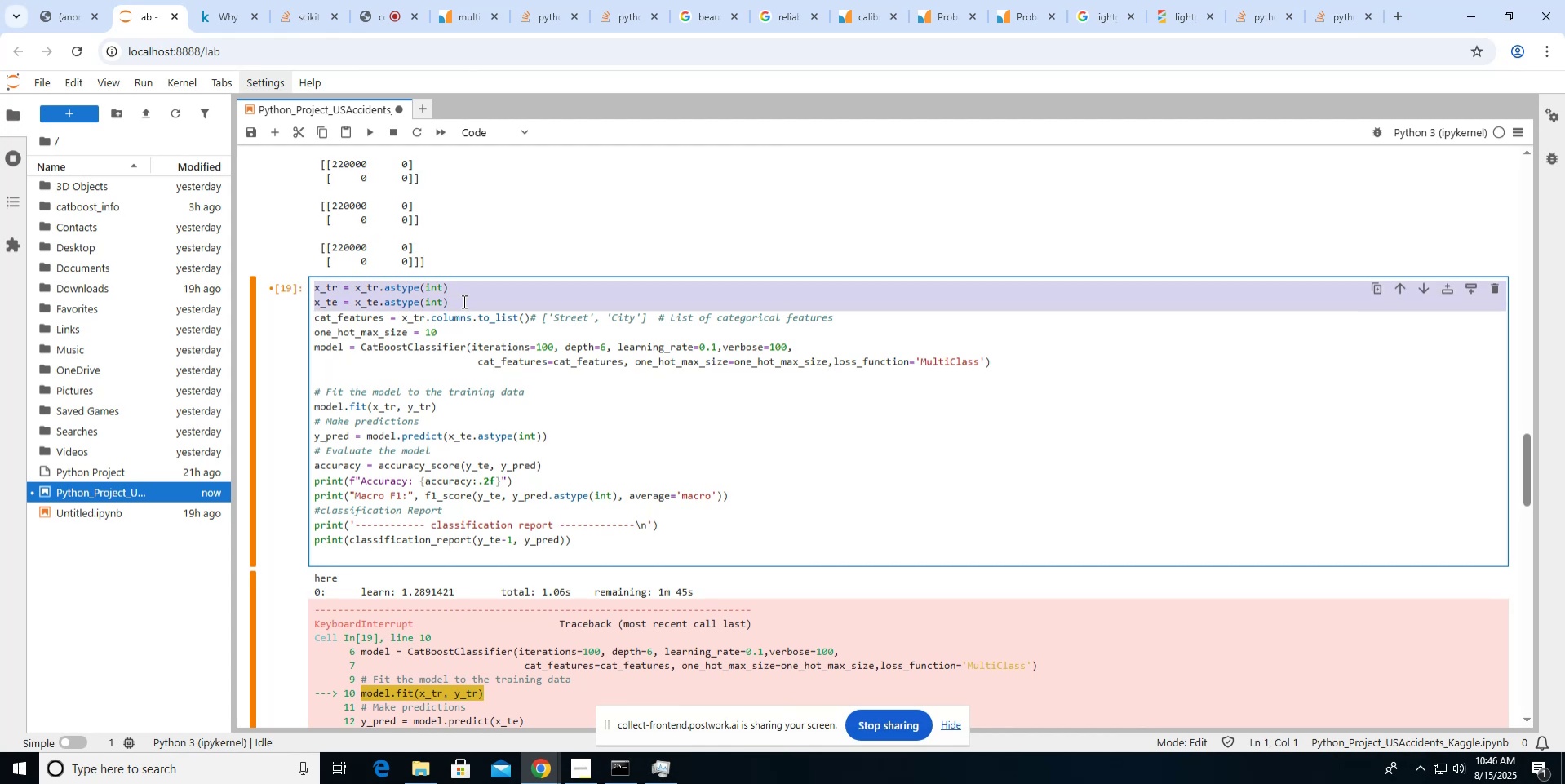 
key(Backspace)
 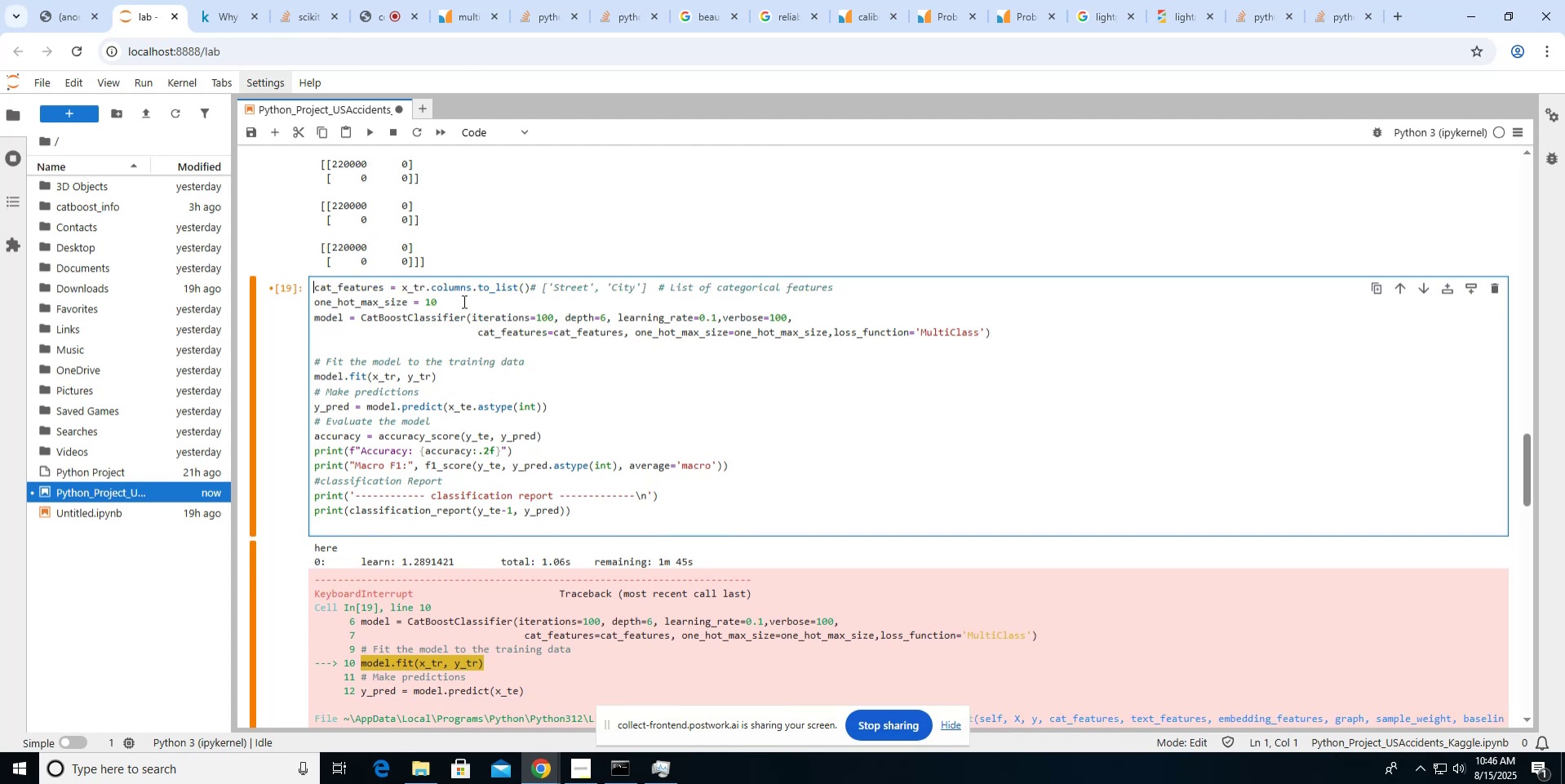 
scroll: coordinate [463, 301], scroll_direction: down, amount: 9.0
 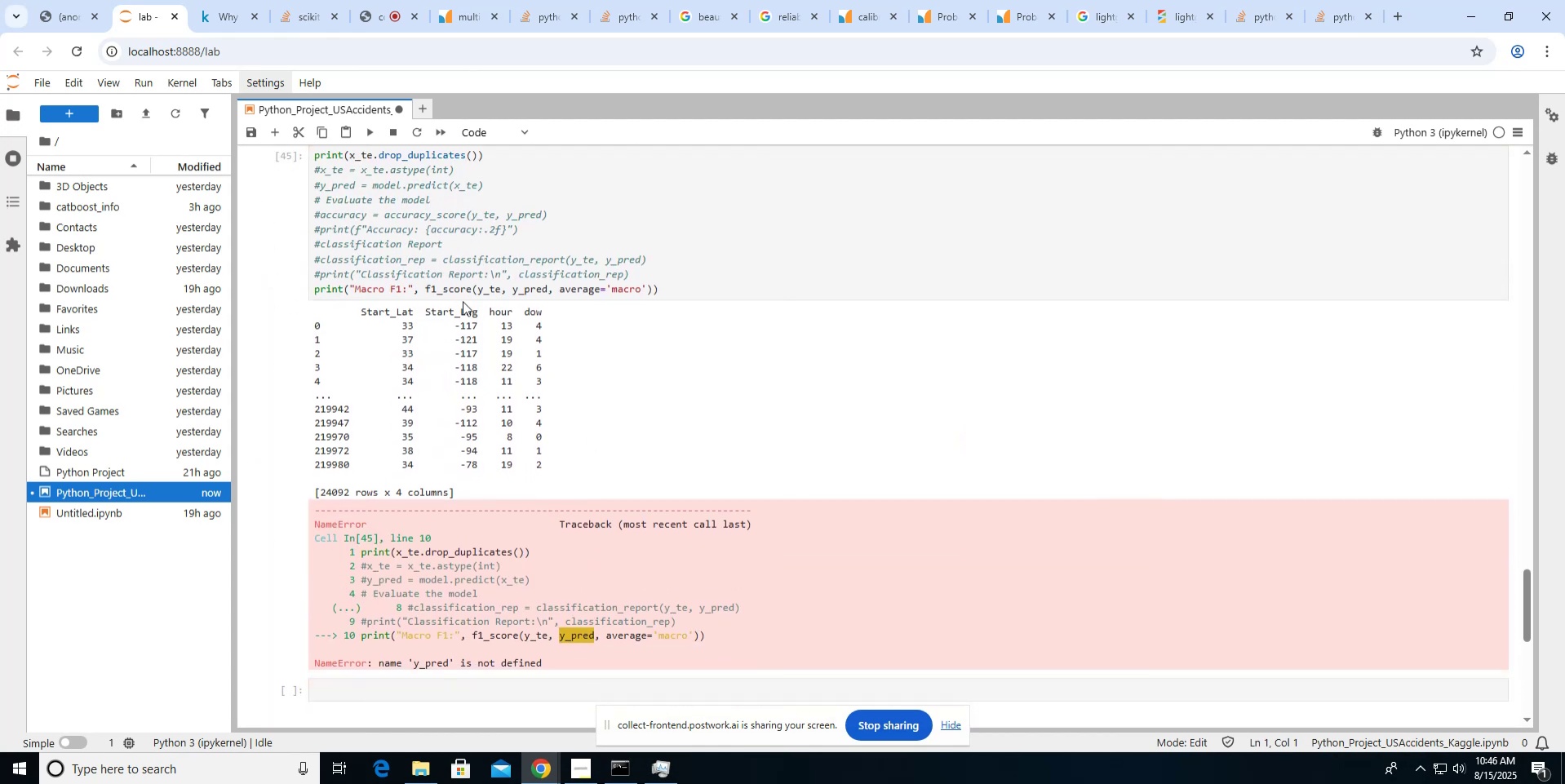 
scroll: coordinate [463, 301], scroll_direction: up, amount: 11.0
 